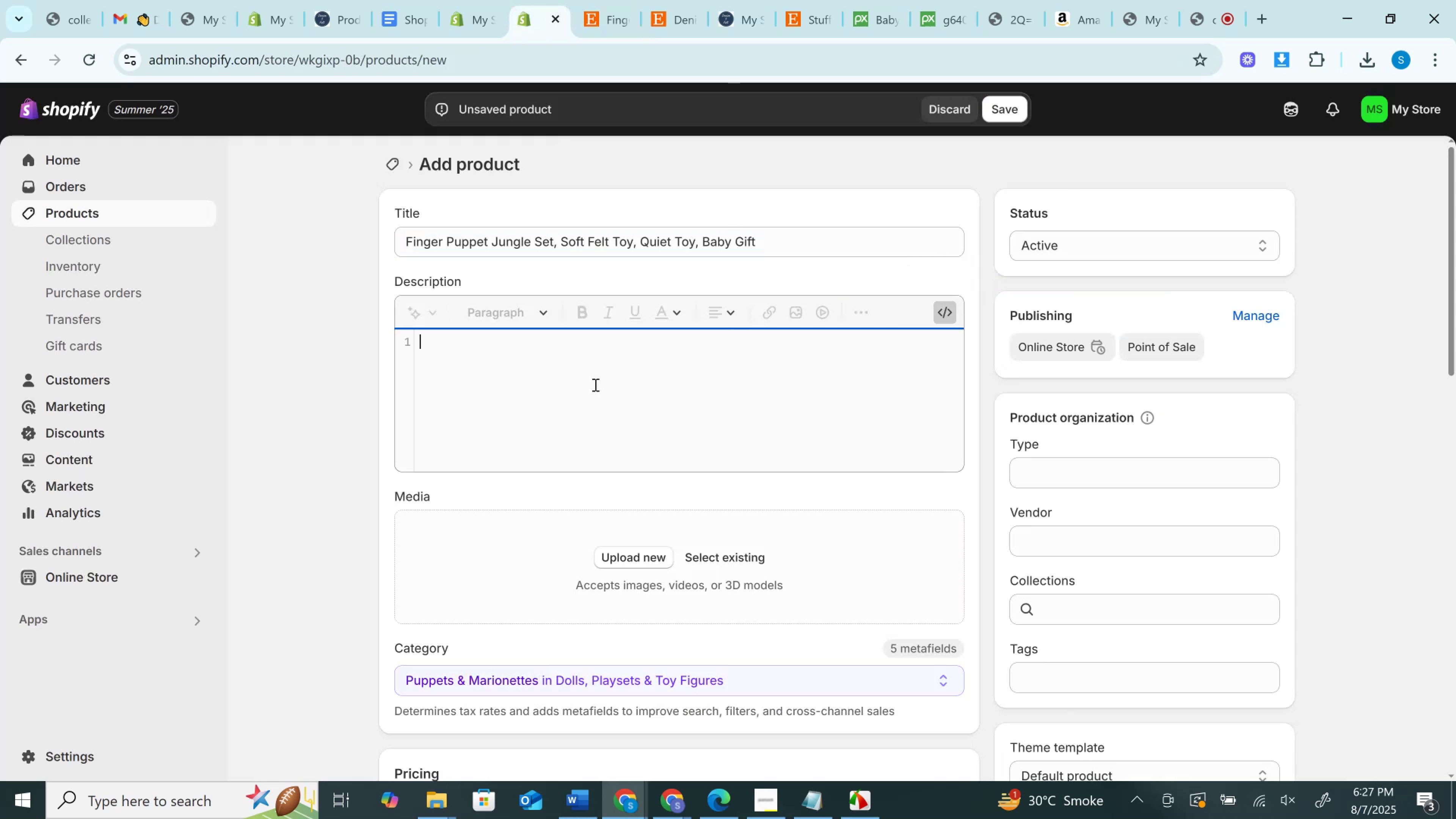 
key(Control+V)
 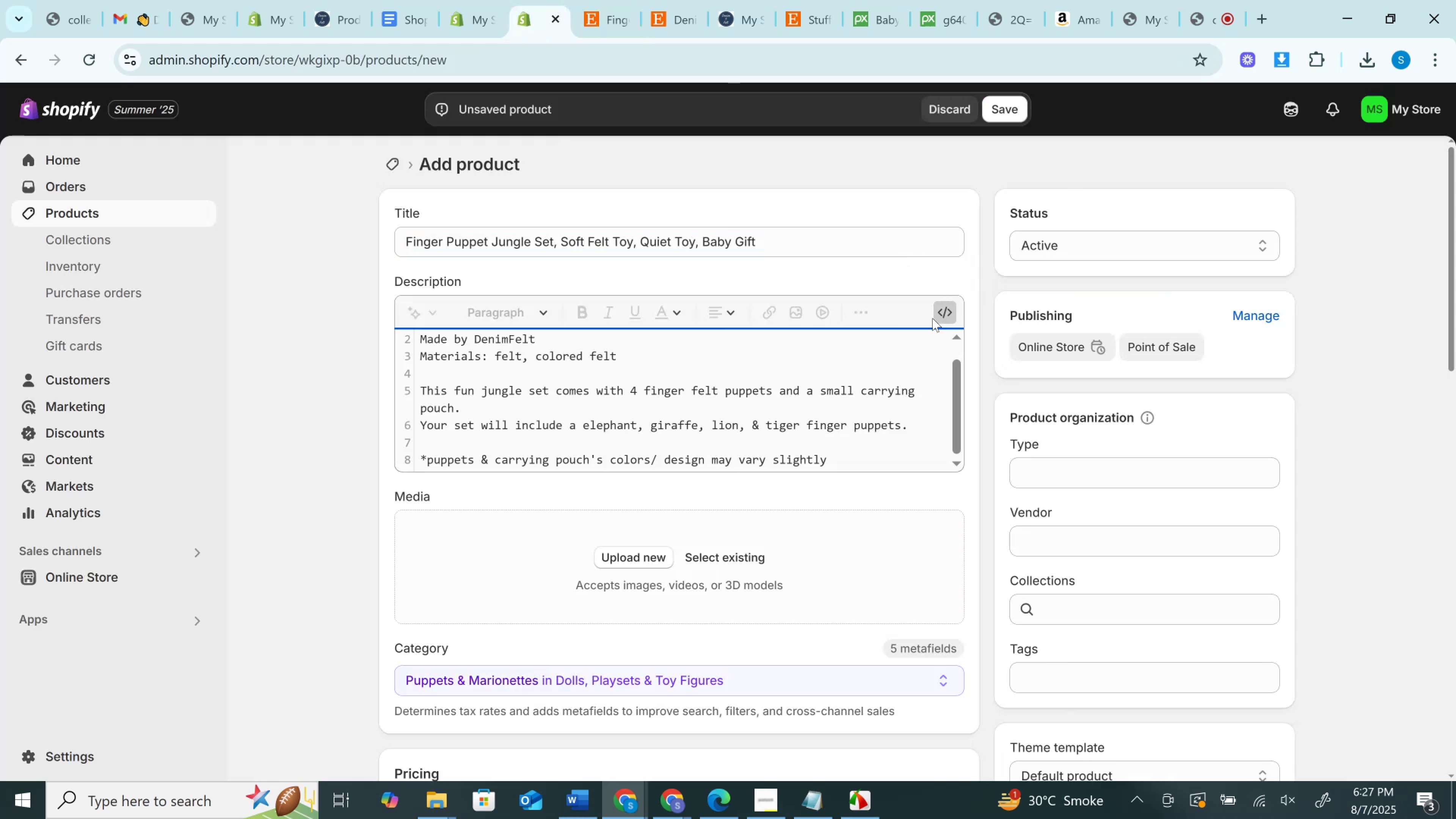 
left_click([941, 305])
 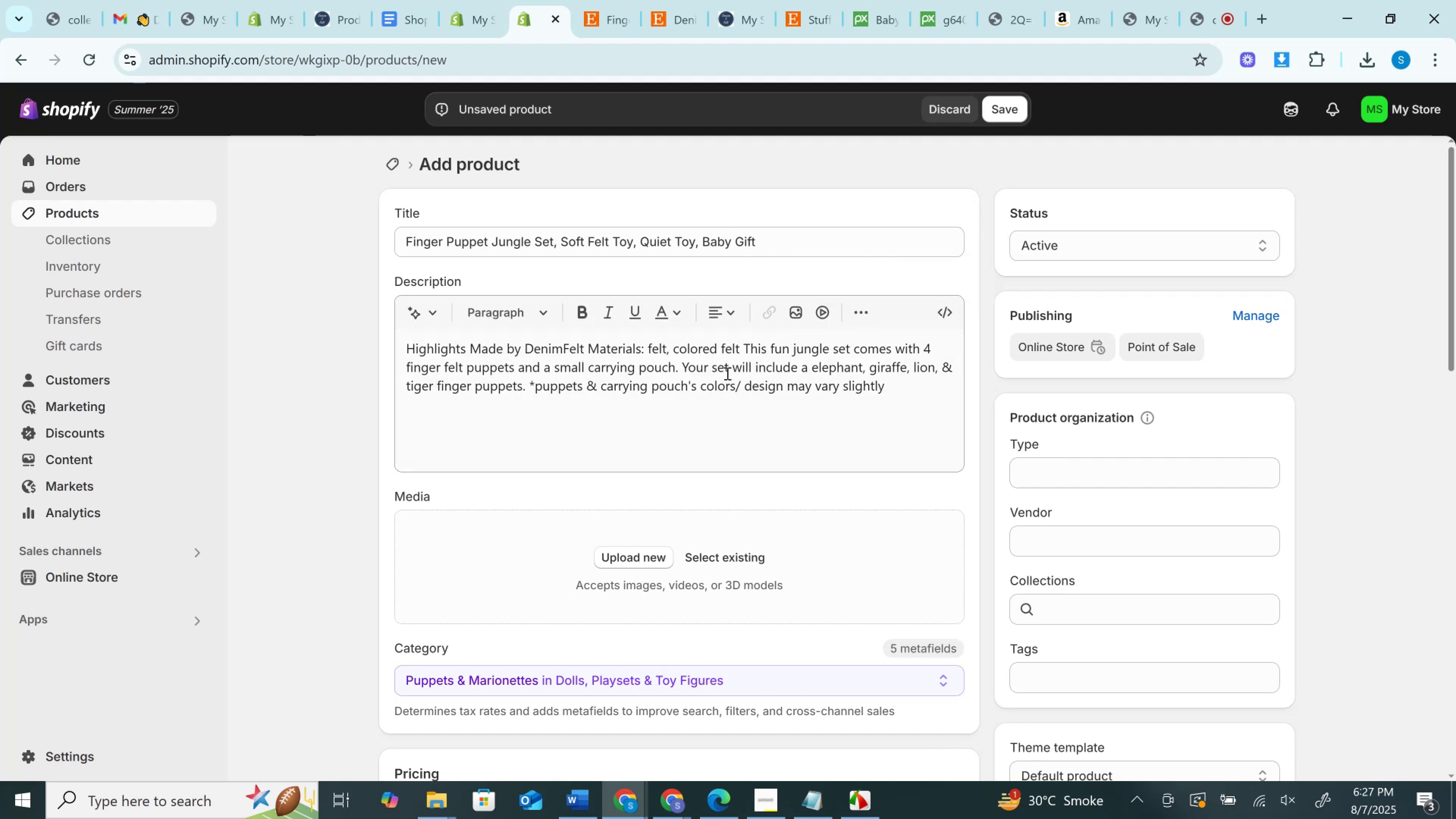 
scroll: coordinate [682, 380], scroll_direction: up, amount: 3.0
 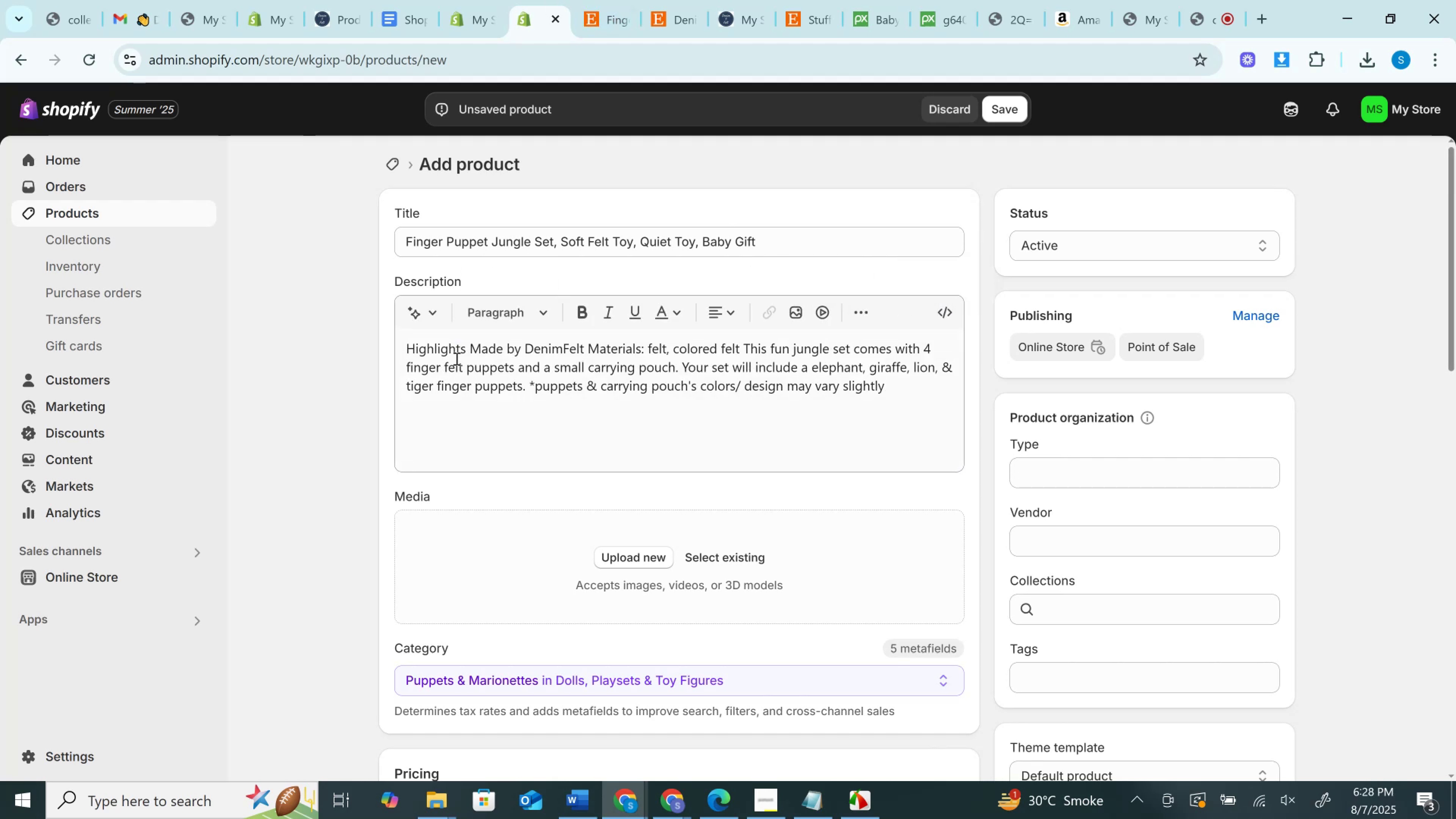 
double_click([447, 355])
 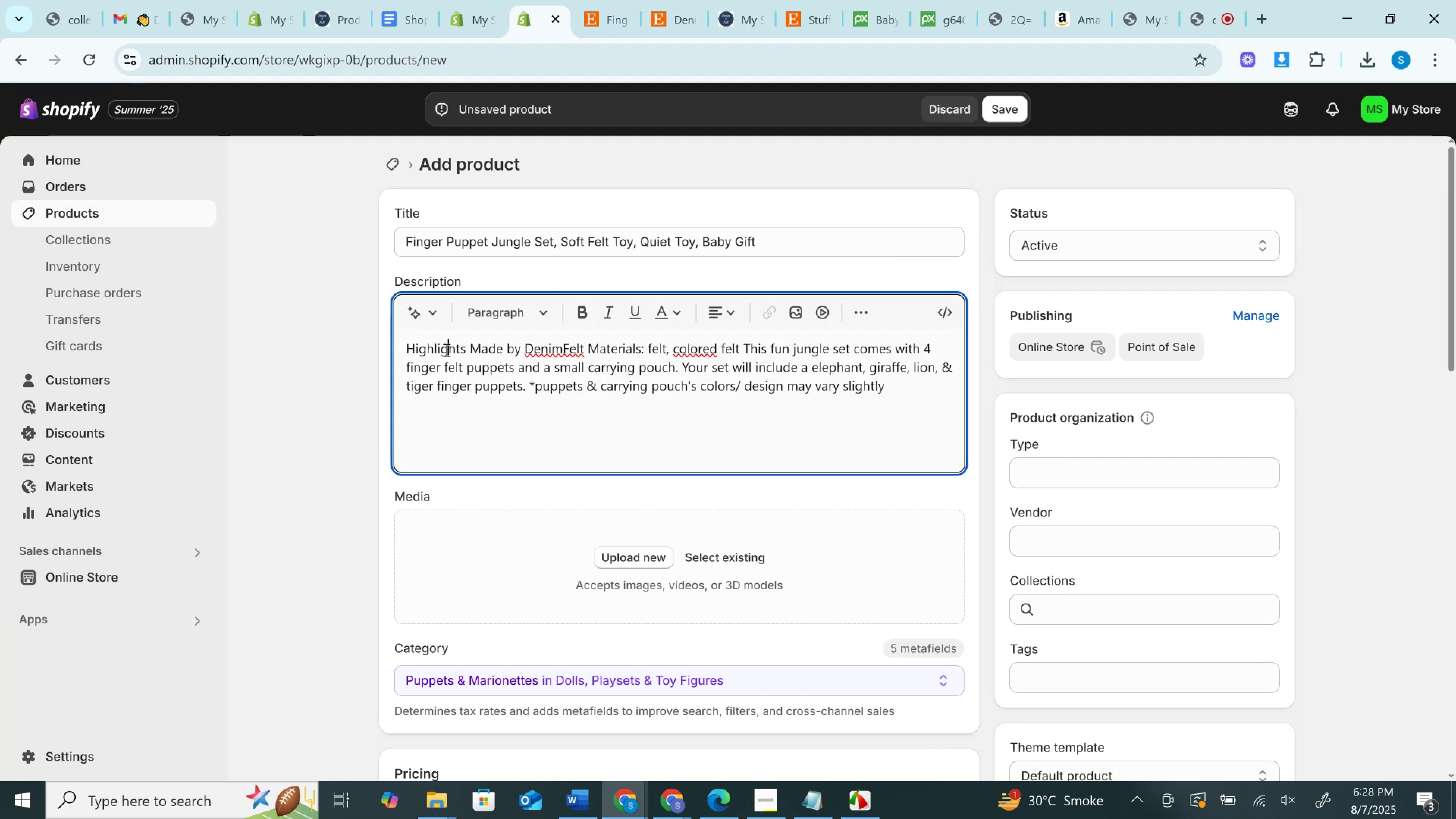 
double_click([446, 350])
 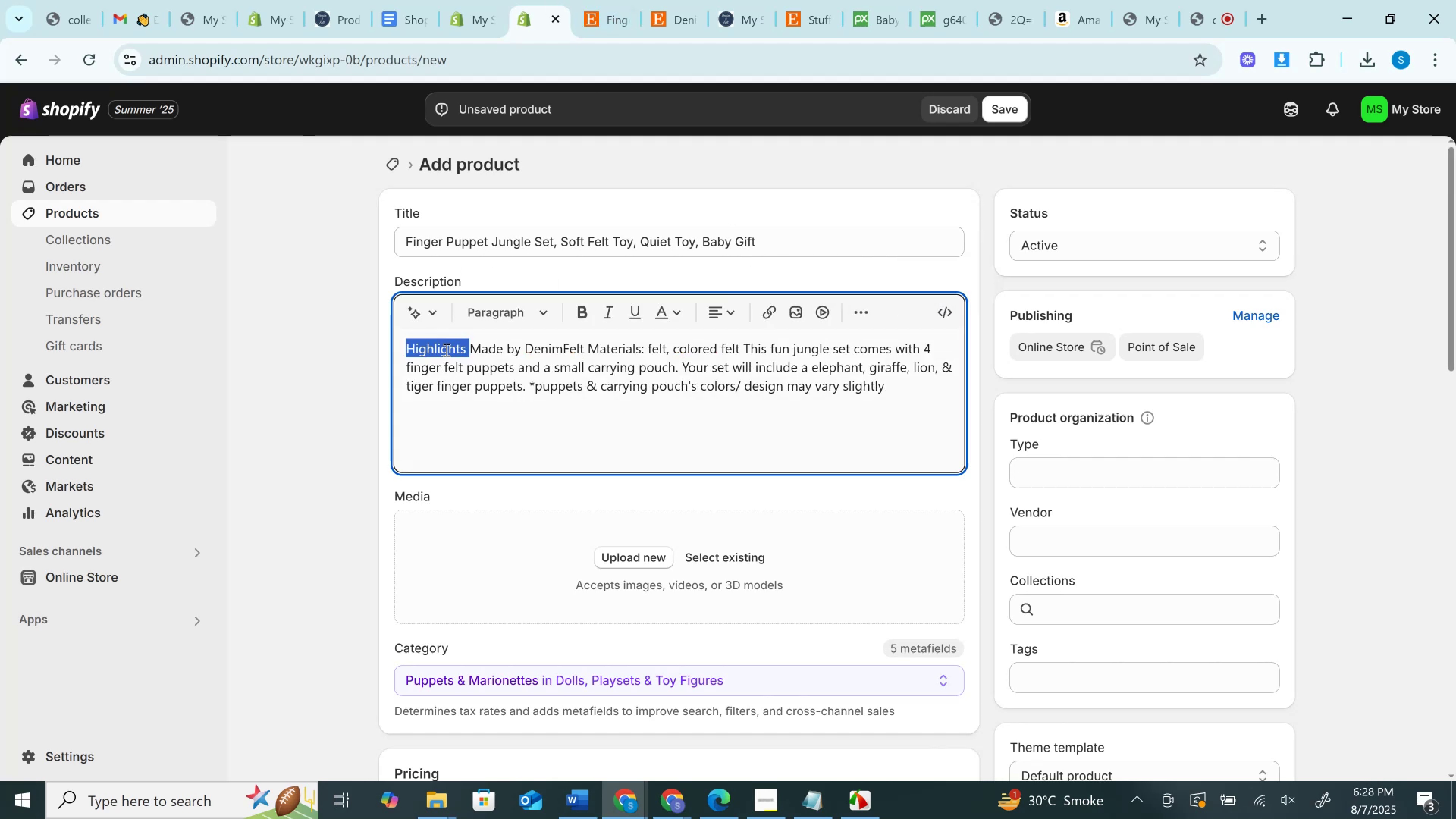 
key(Backspace)
 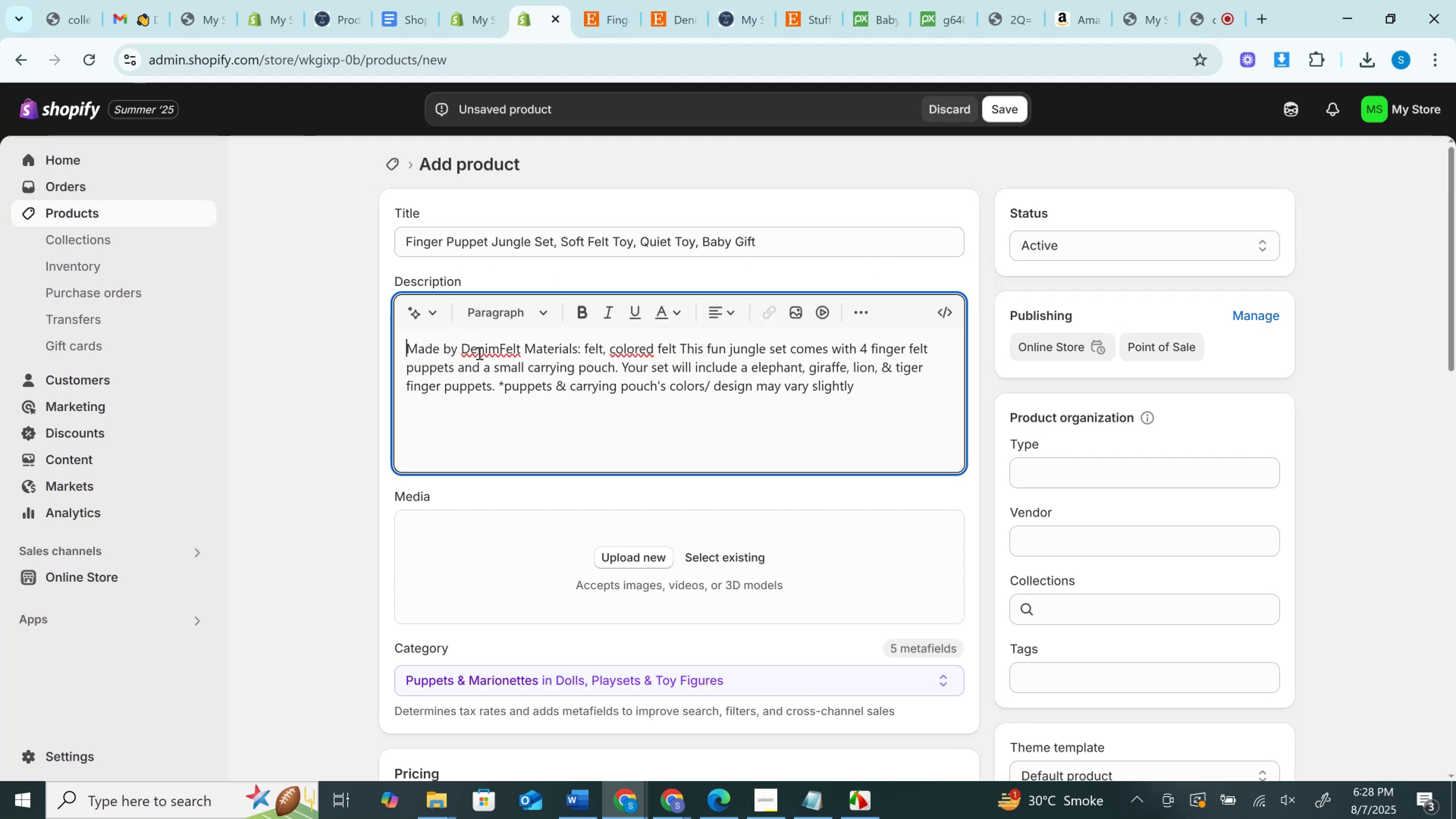 
double_click([479, 353])
 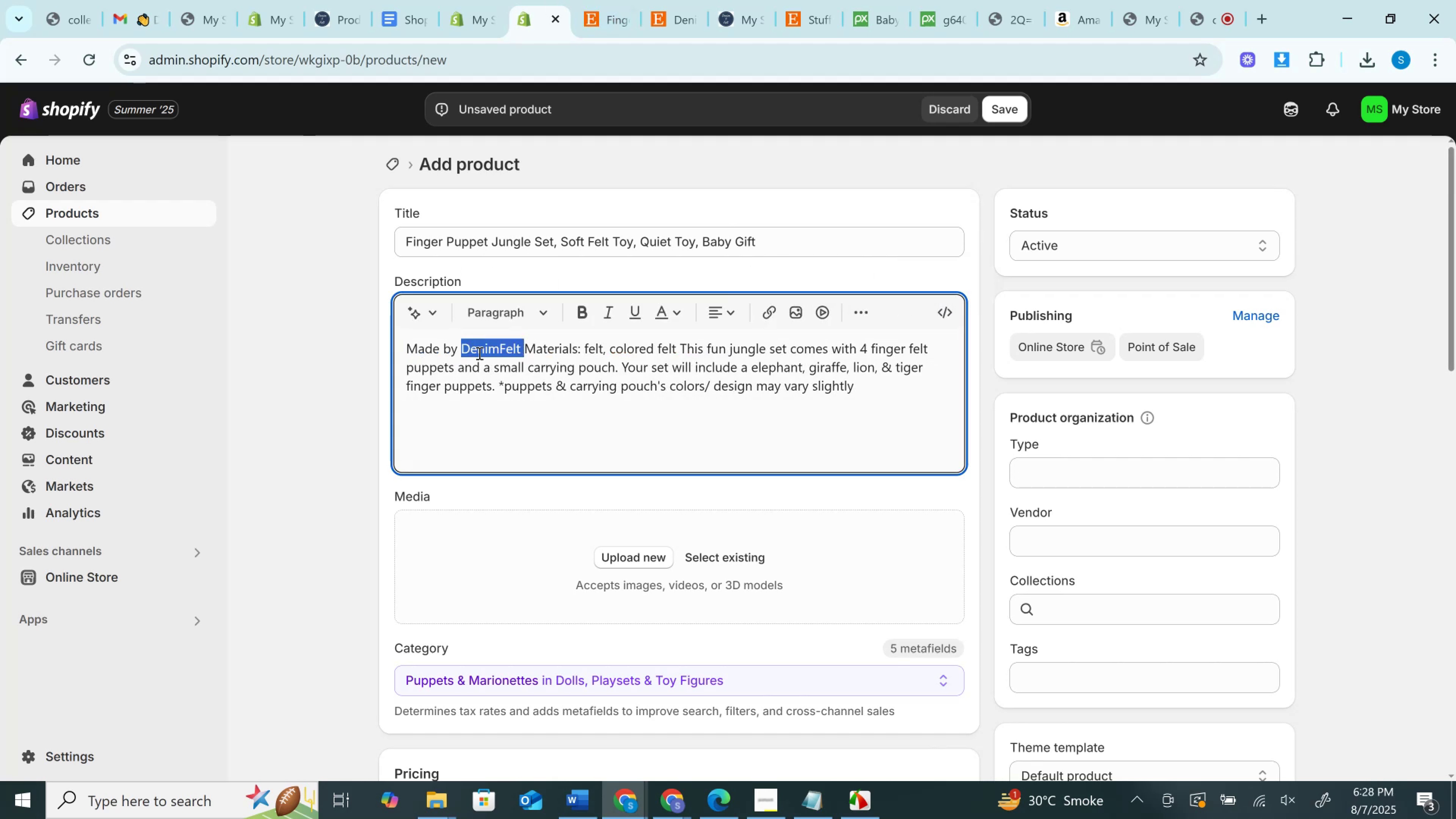 
key(Control+B)
 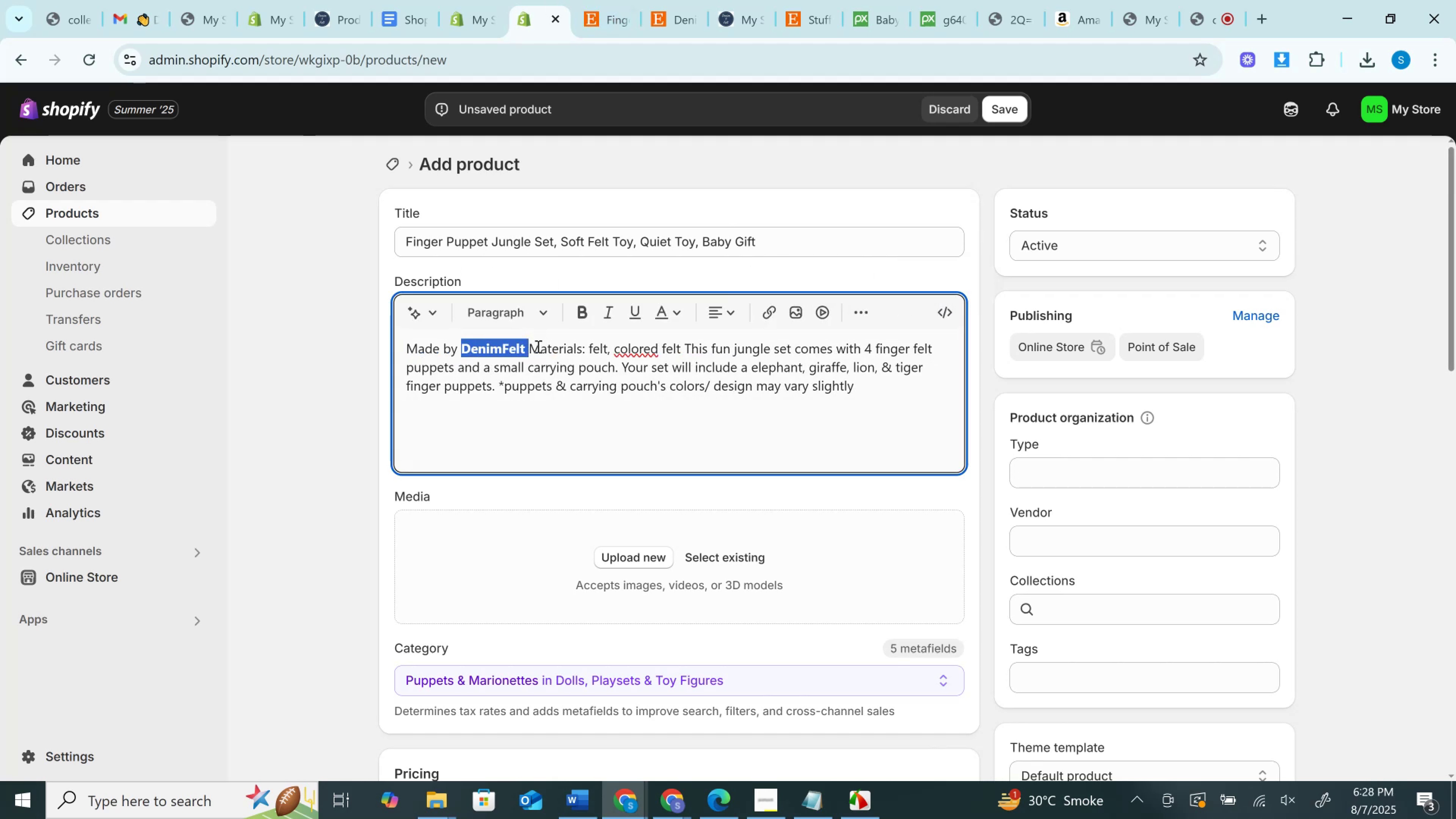 
left_click([530, 346])
 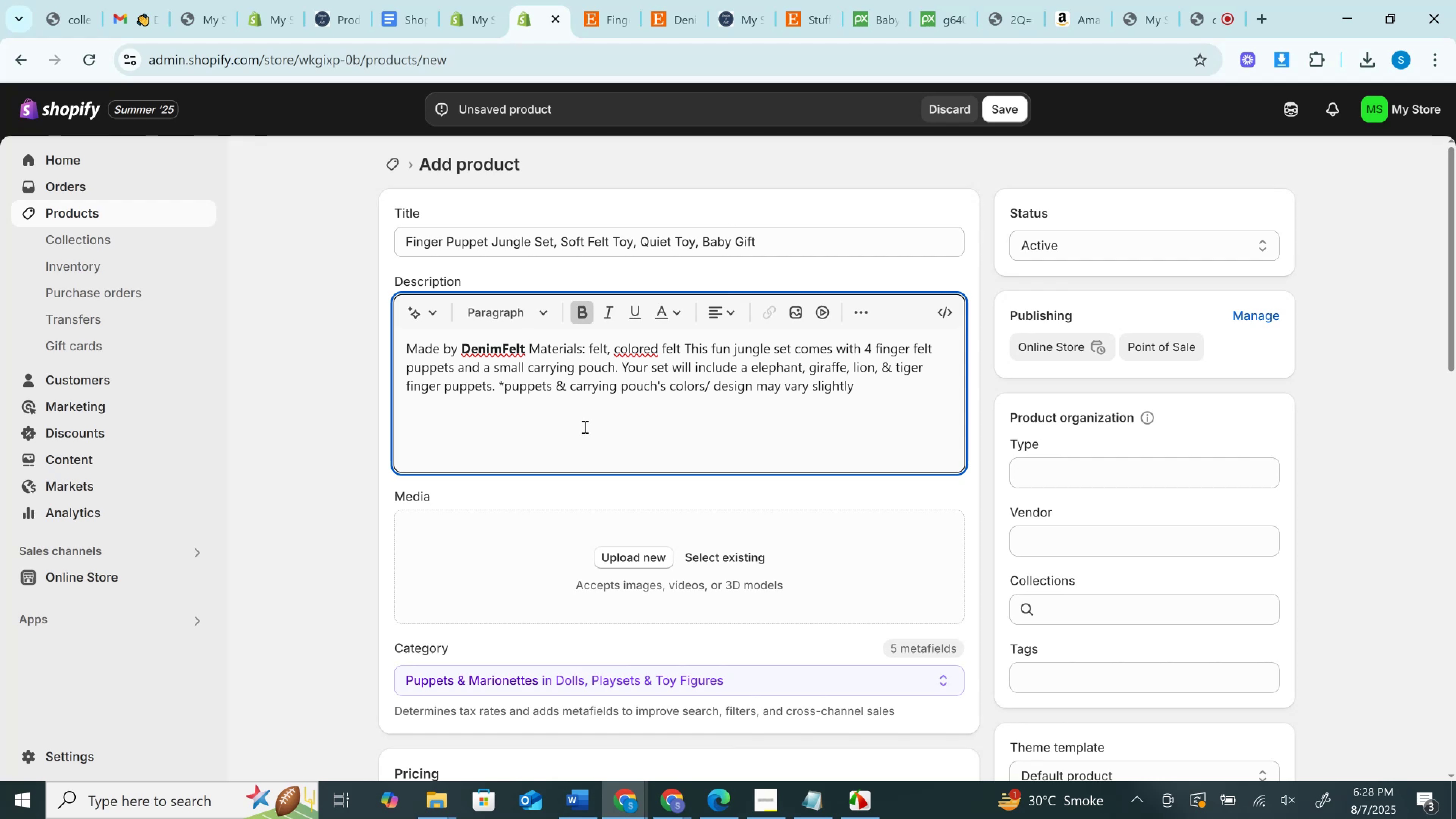 
key(Shift+Enter)
 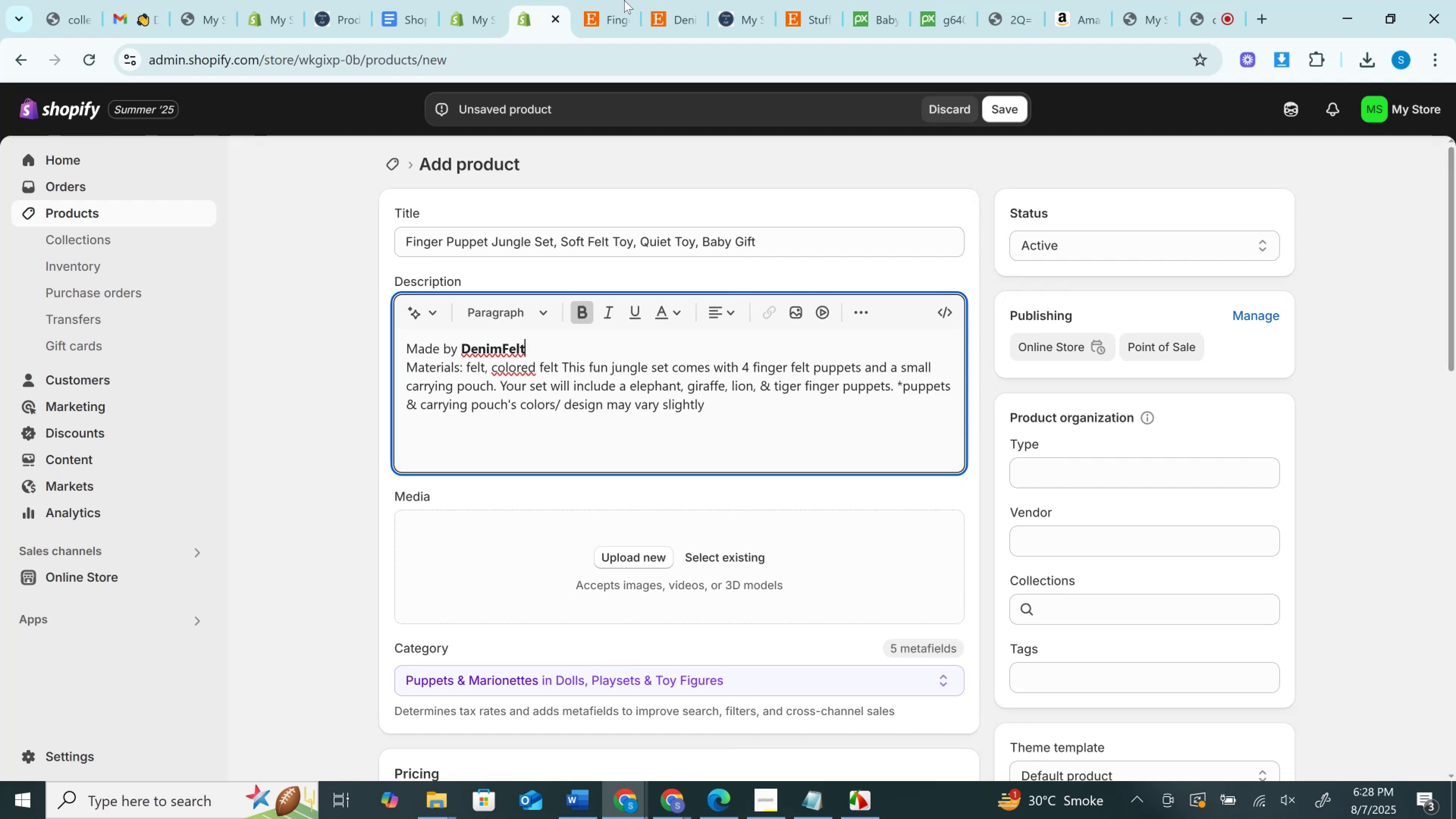 
left_click([632, 0])
 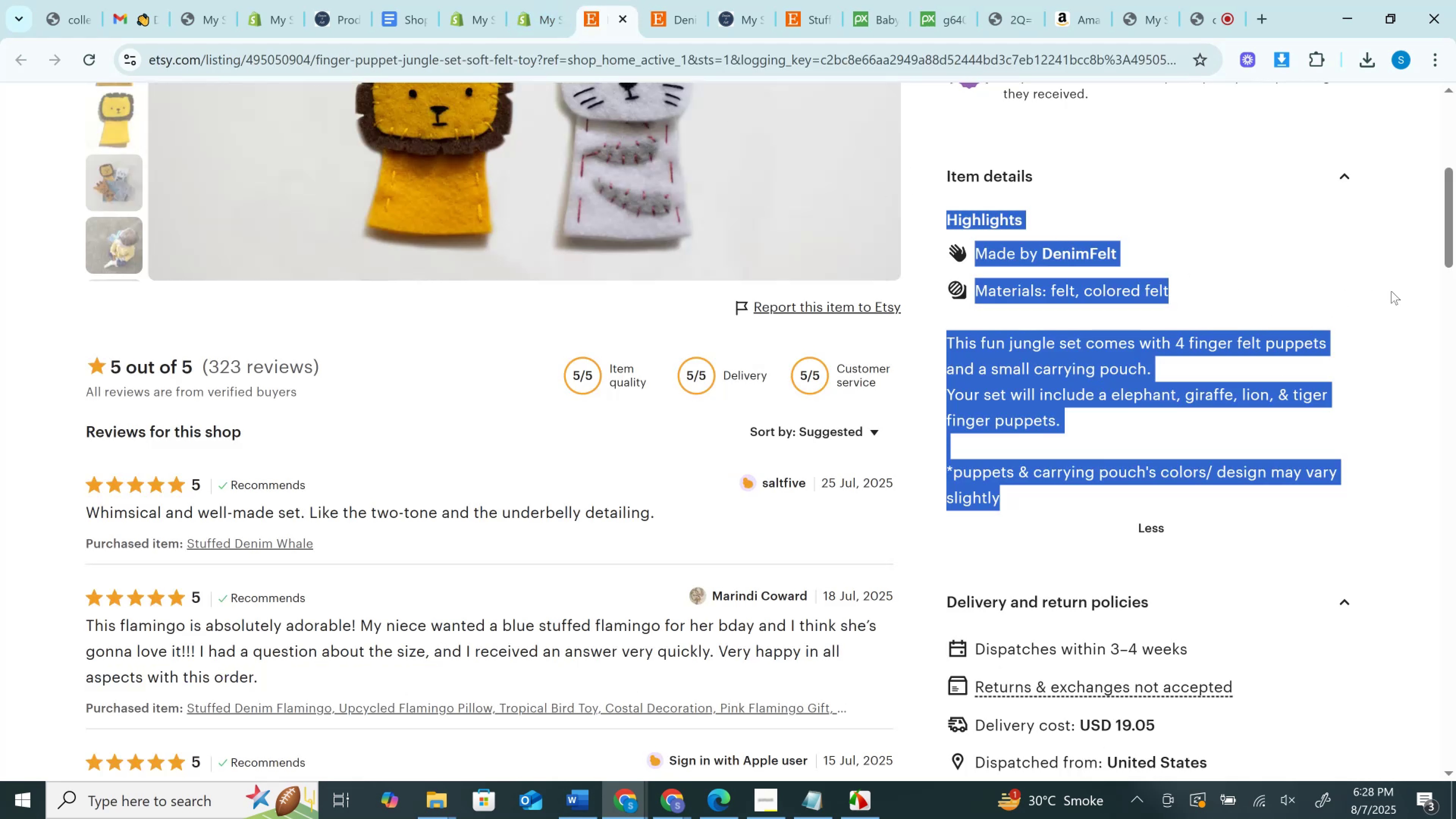 
left_click([1391, 291])
 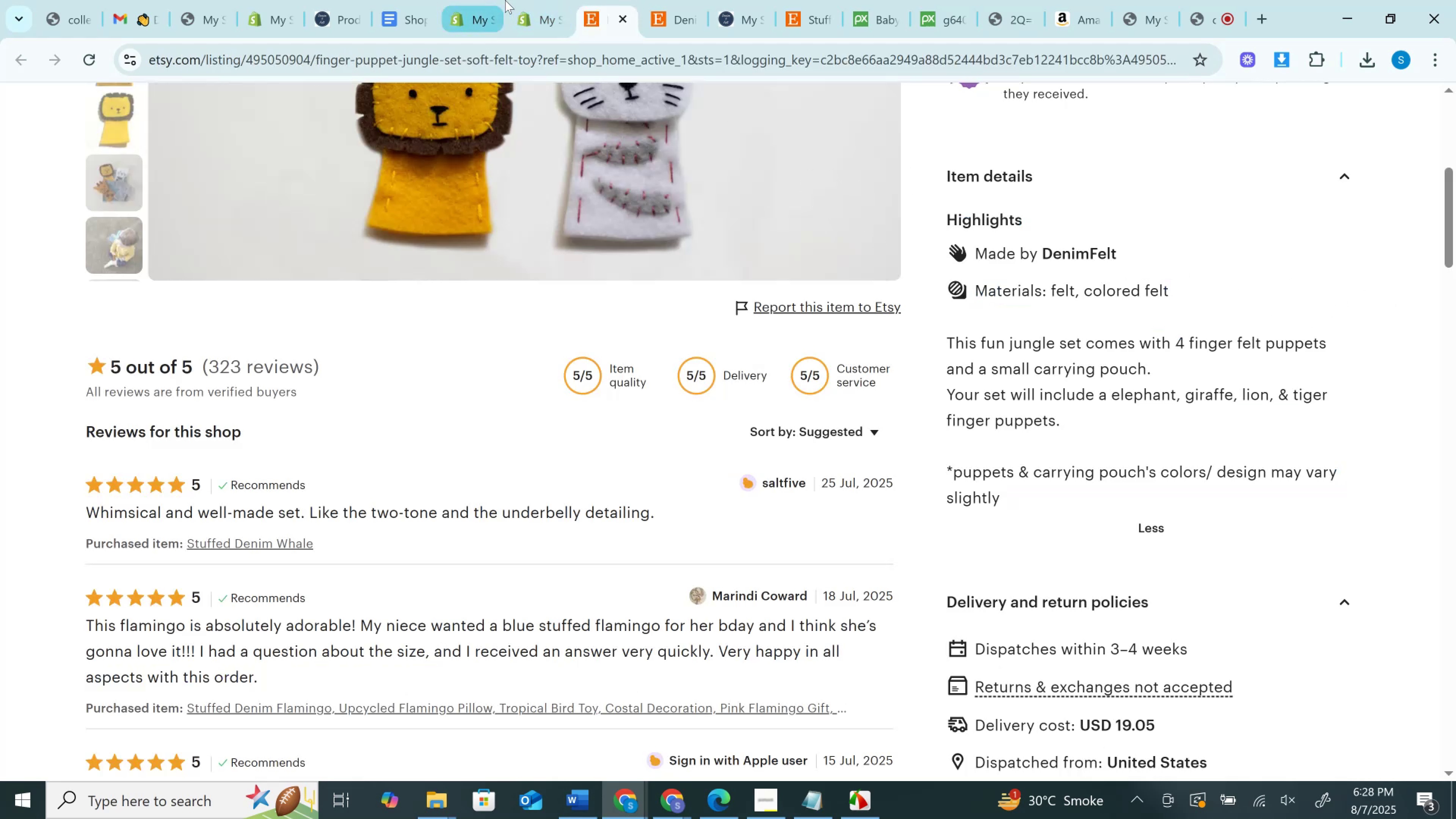 
left_click([523, 0])
 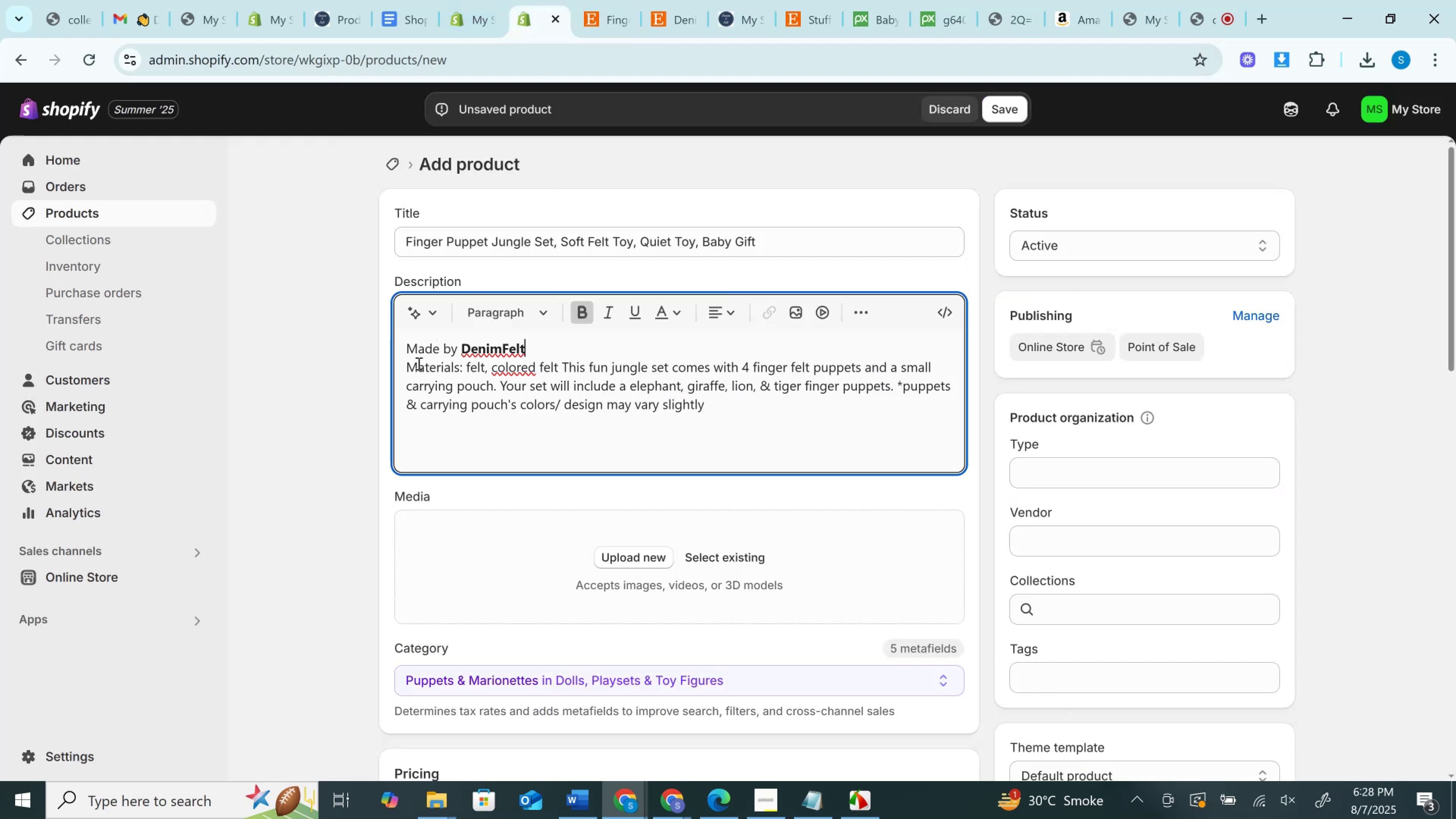 
left_click([405, 366])
 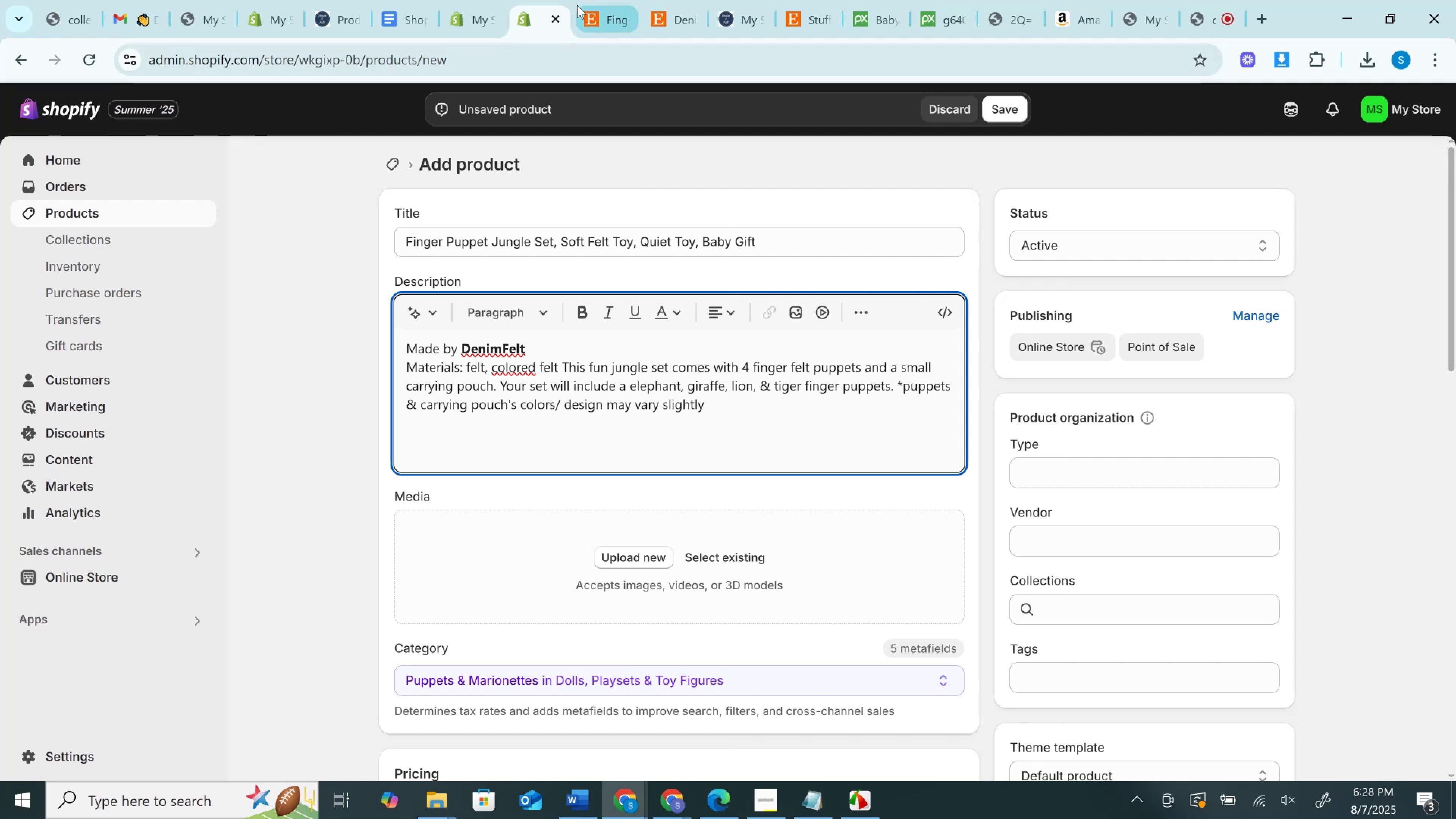 
left_click([593, 5])
 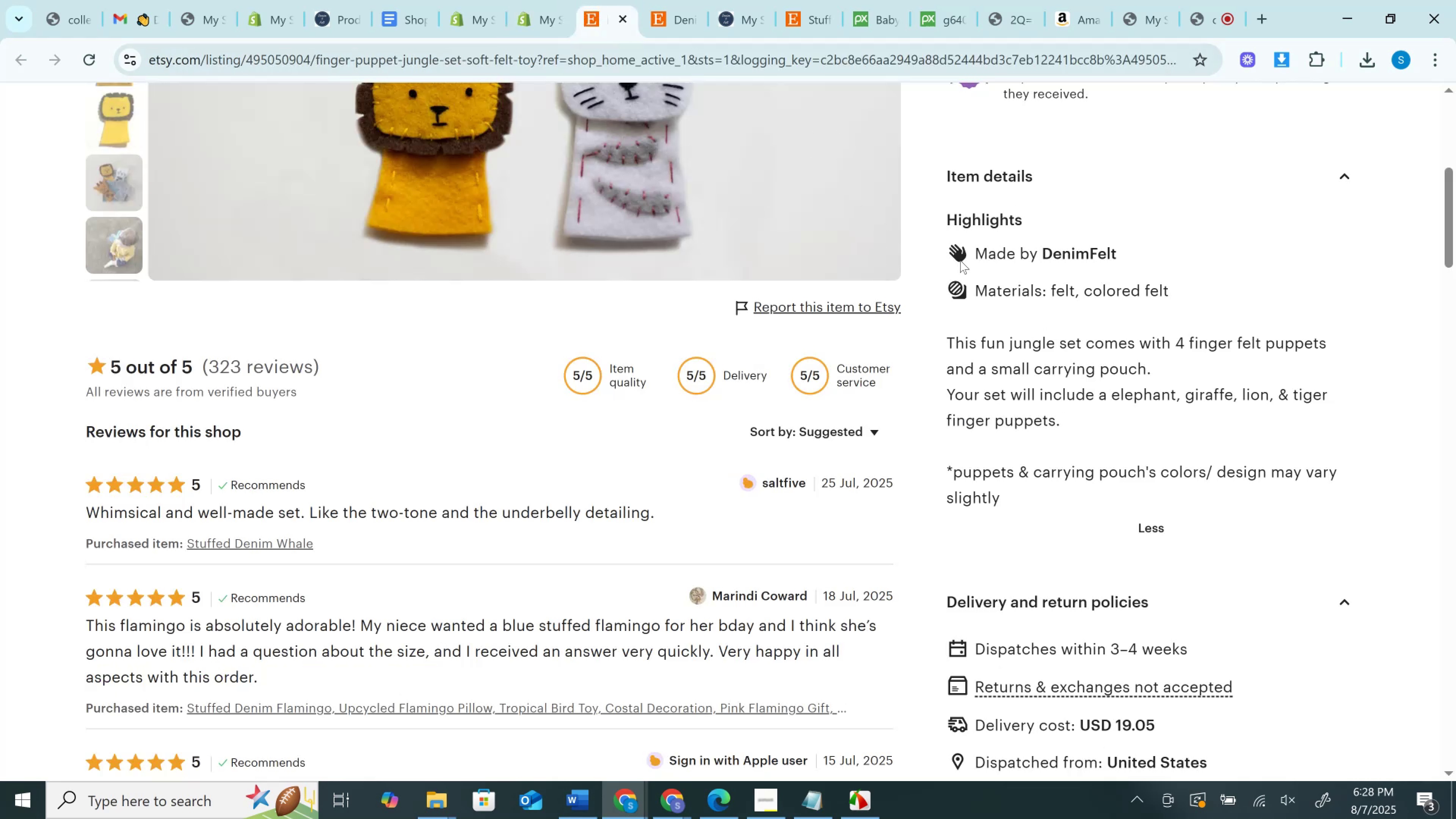 
left_click_drag(start_coordinate=[962, 253], to_coordinate=[1048, 277])
 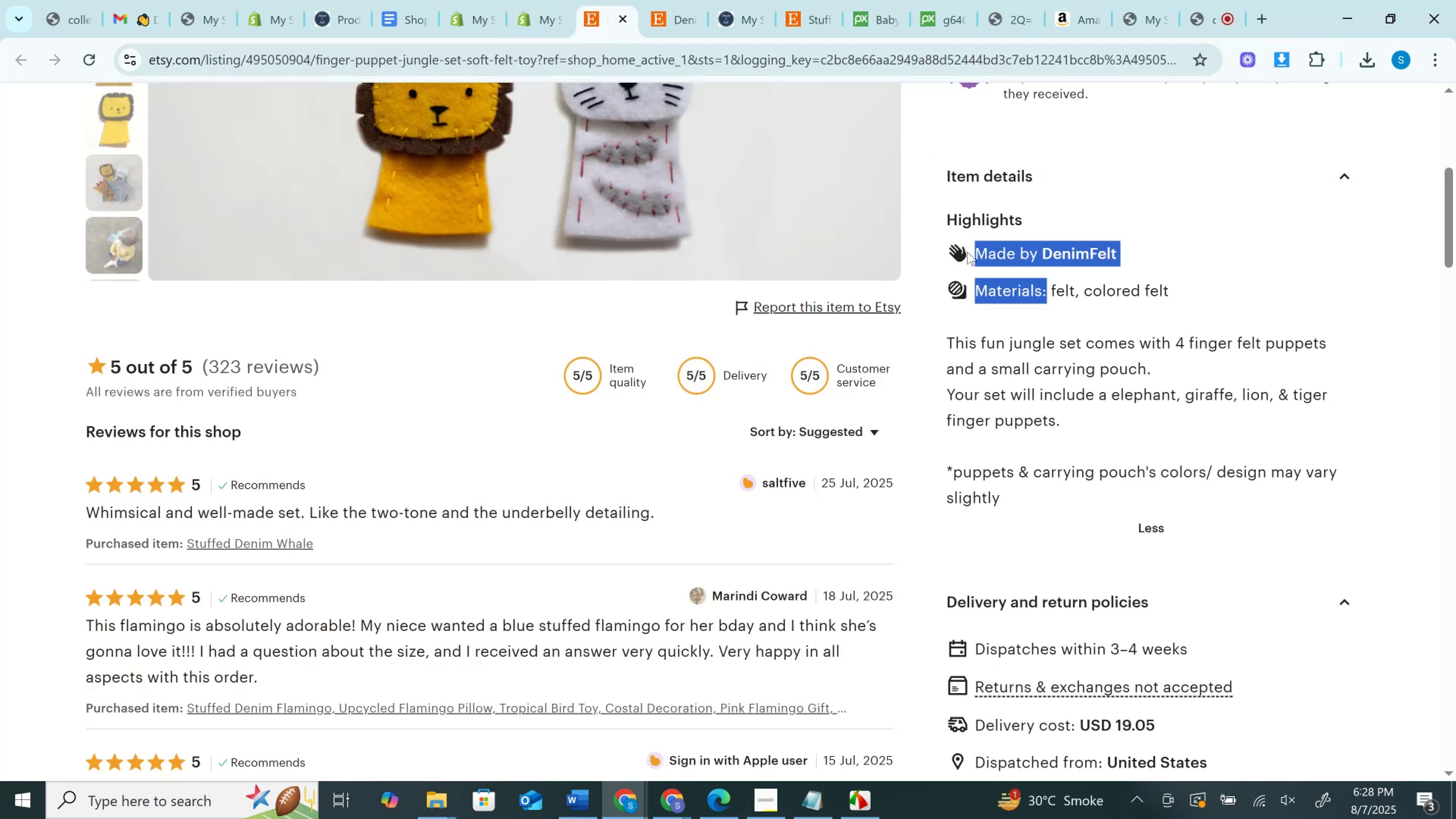 
right_click([953, 257])
 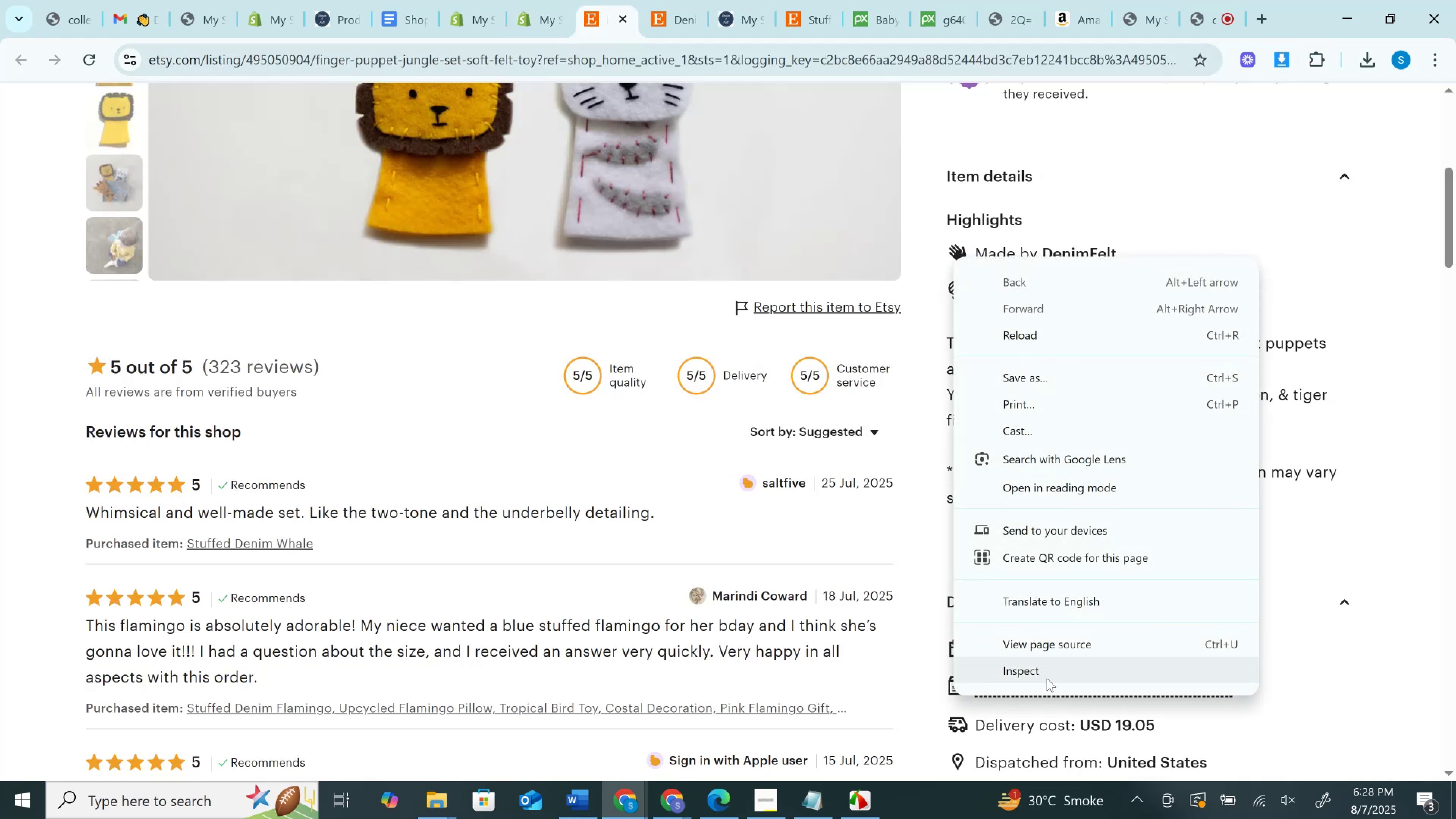 
left_click([1048, 679])
 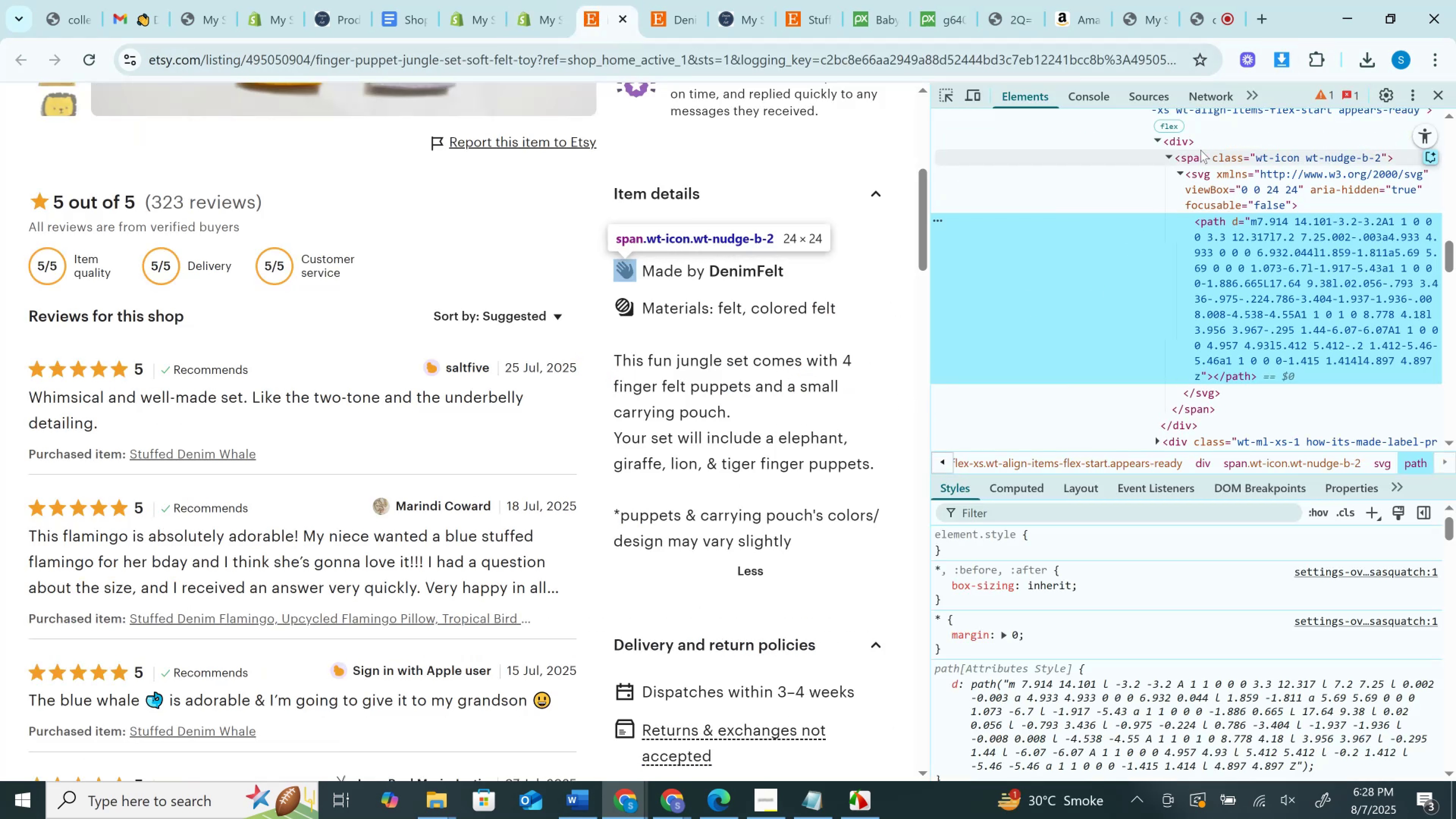 
left_click([1208, 165])
 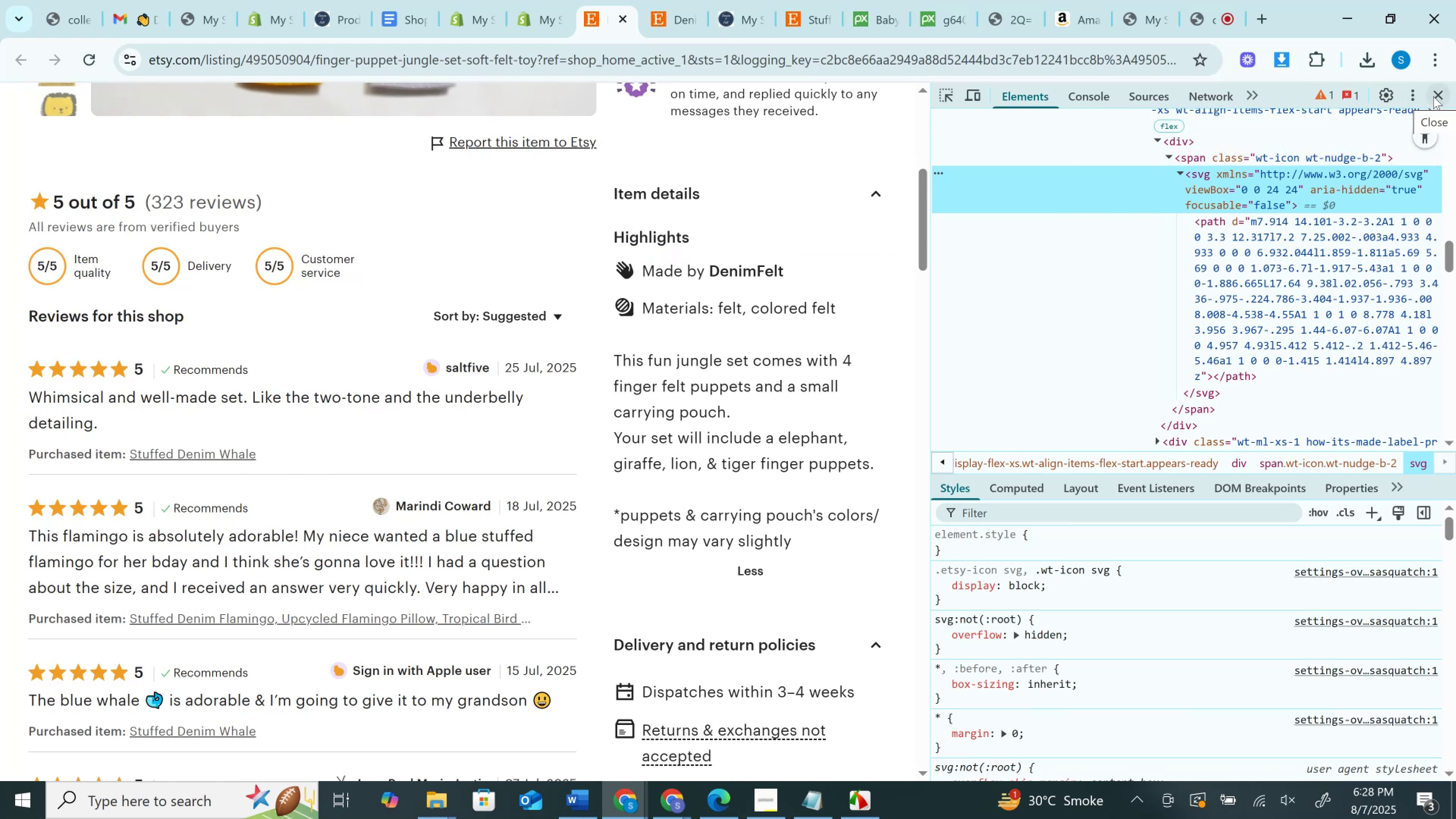 
left_click([1433, 96])
 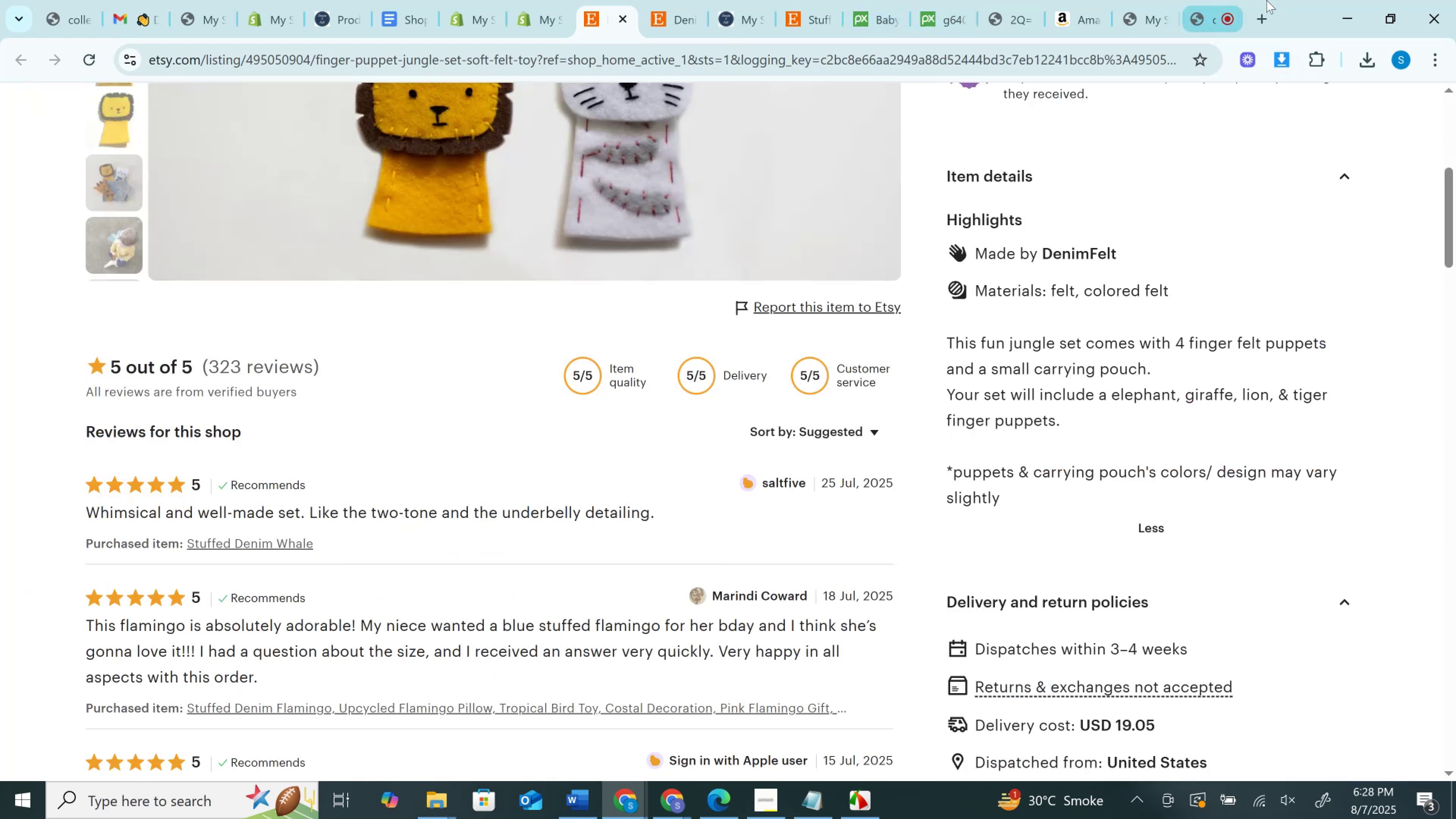 
left_click([1255, 17])
 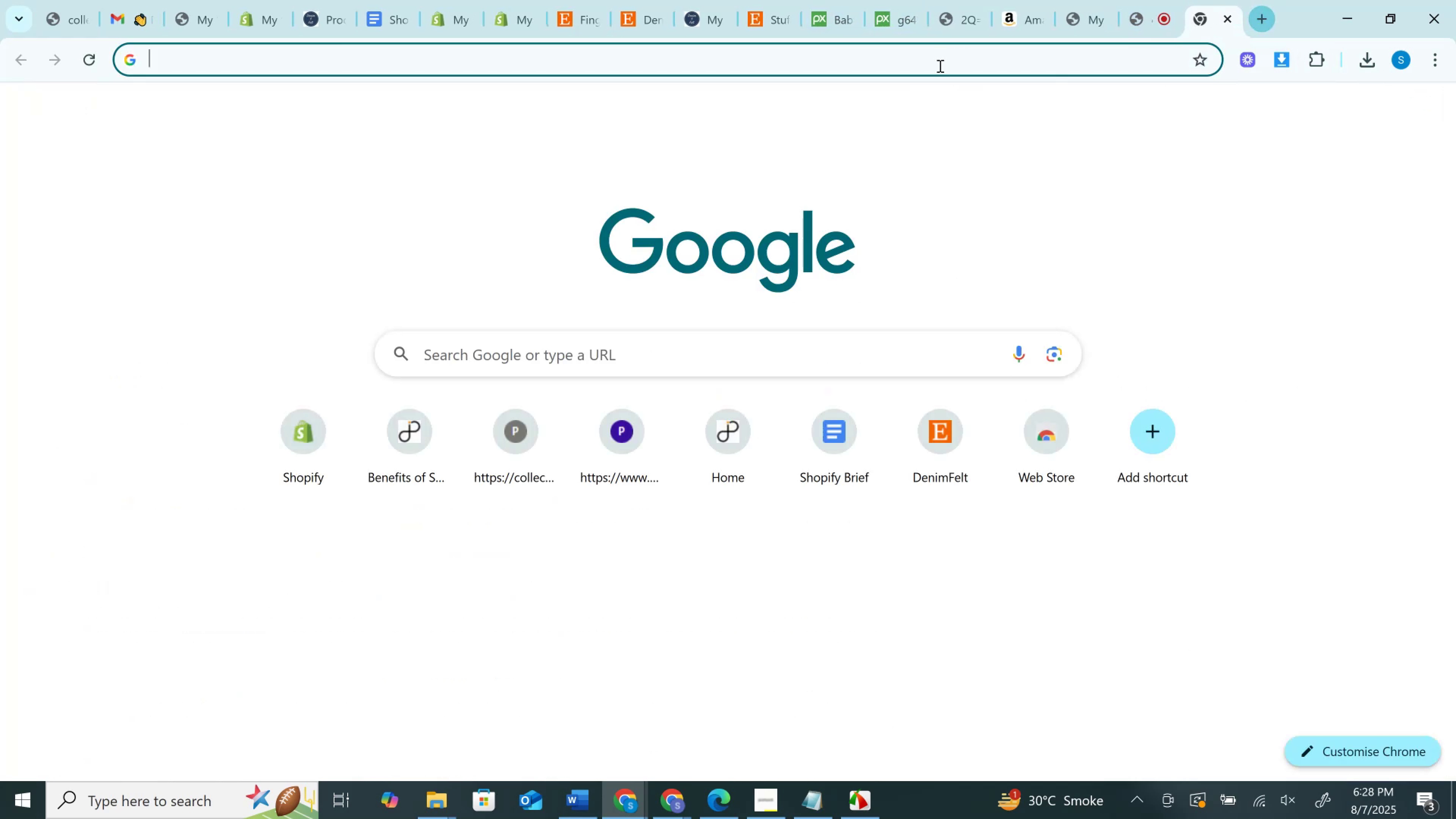 
left_click([939, 66])
 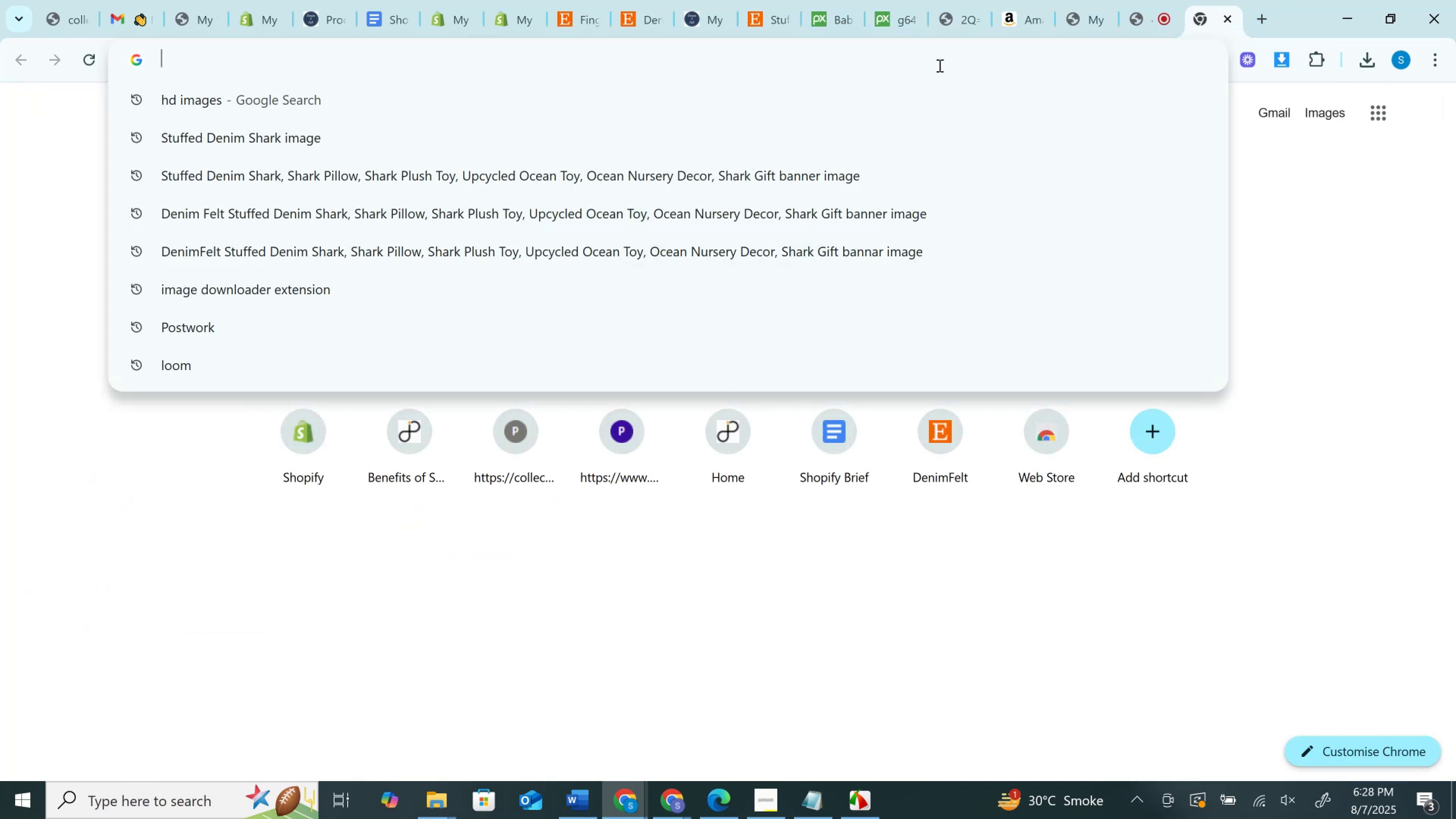 
type(svg ex)
 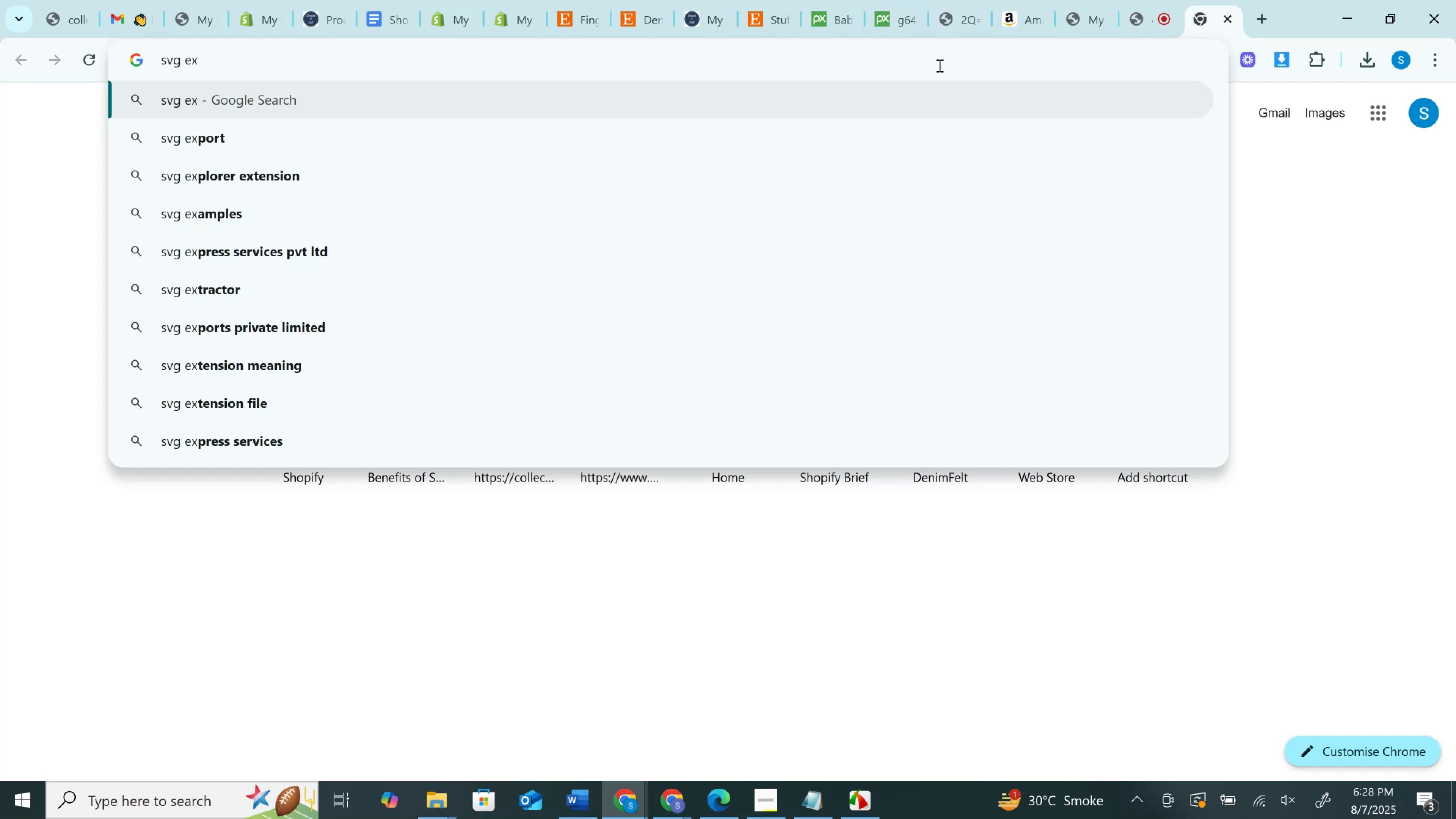 
type(port )
 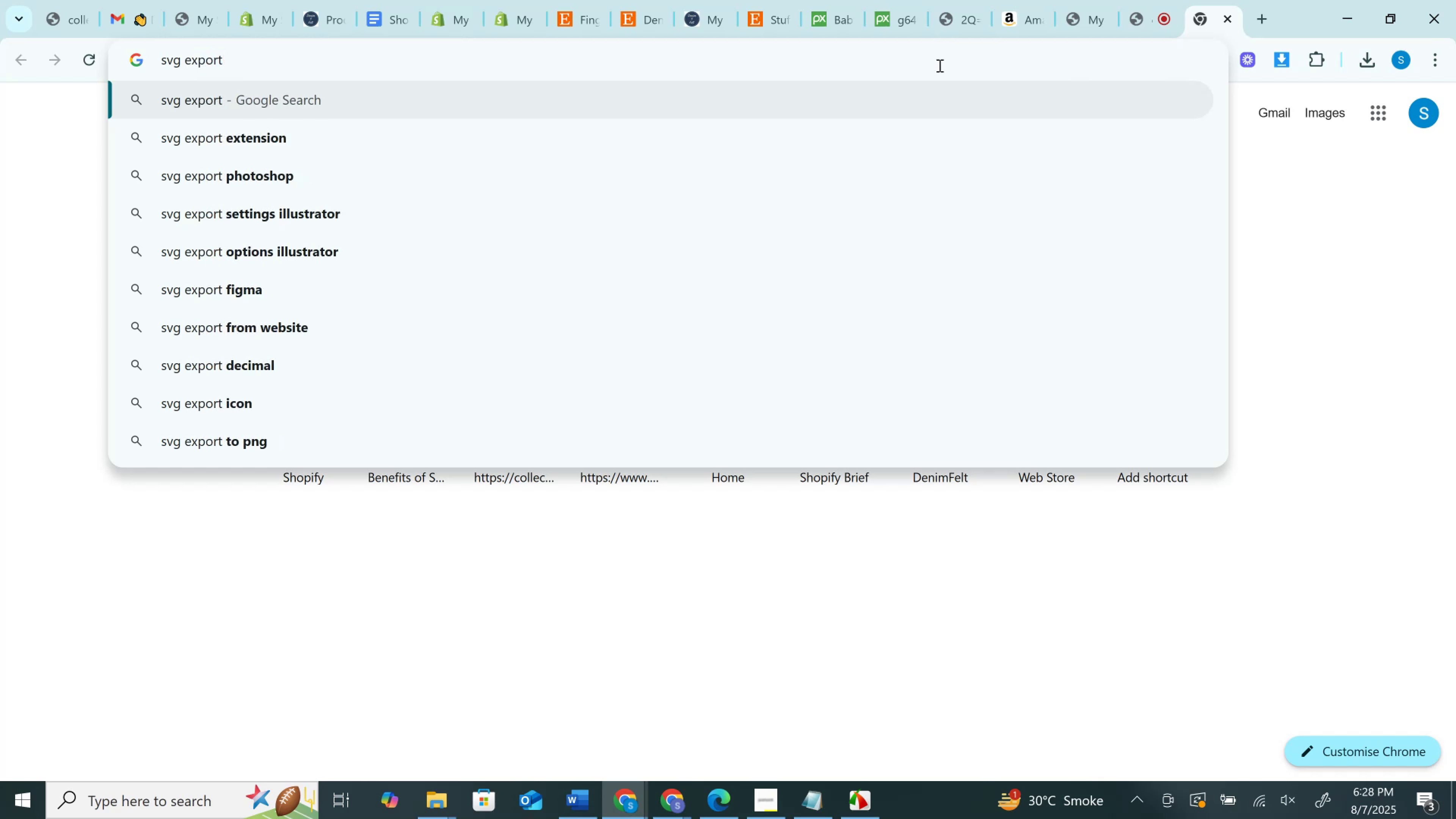 
key(ArrowDown)
 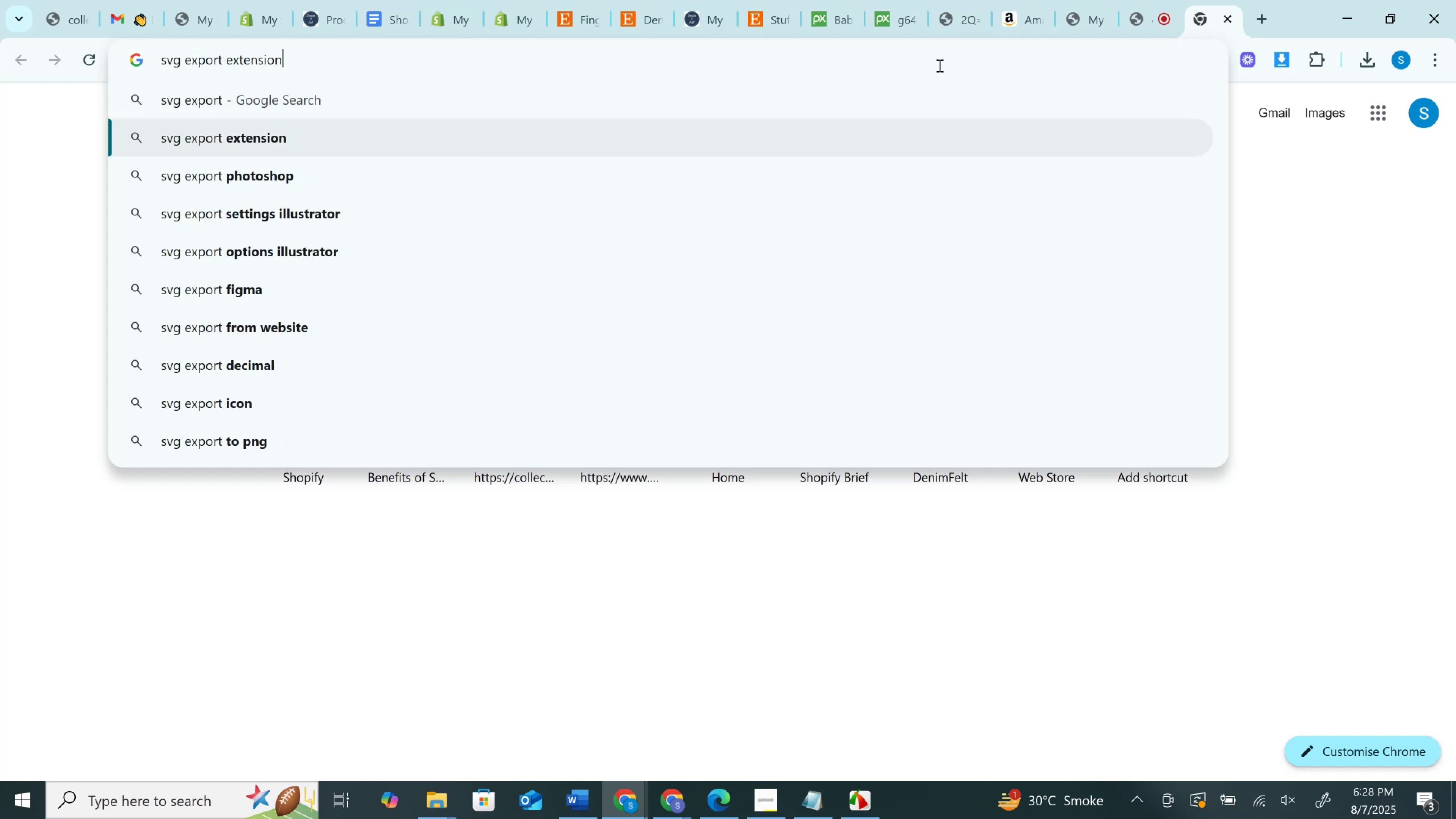 
key(Enter)
 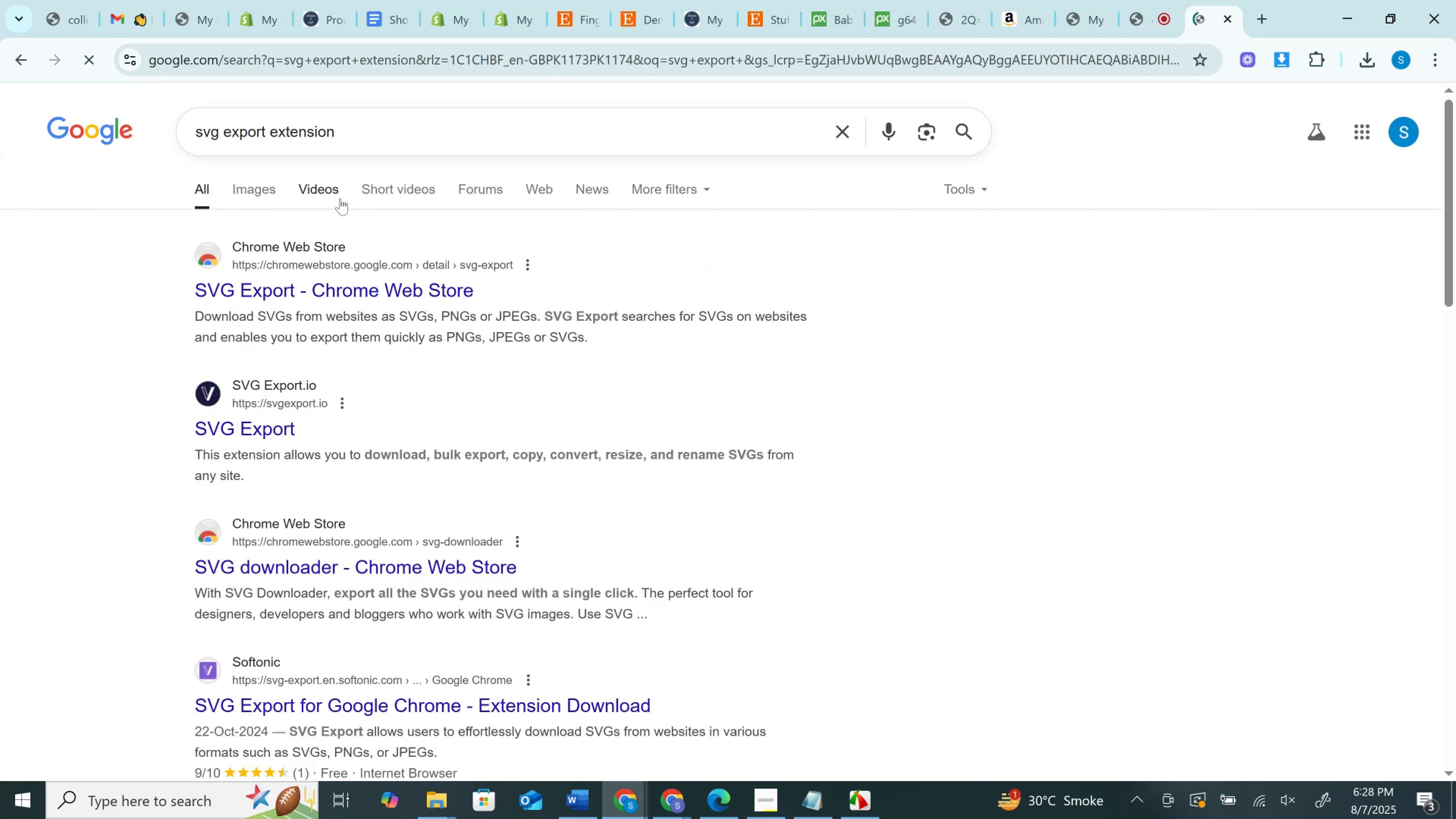 
left_click([323, 282])
 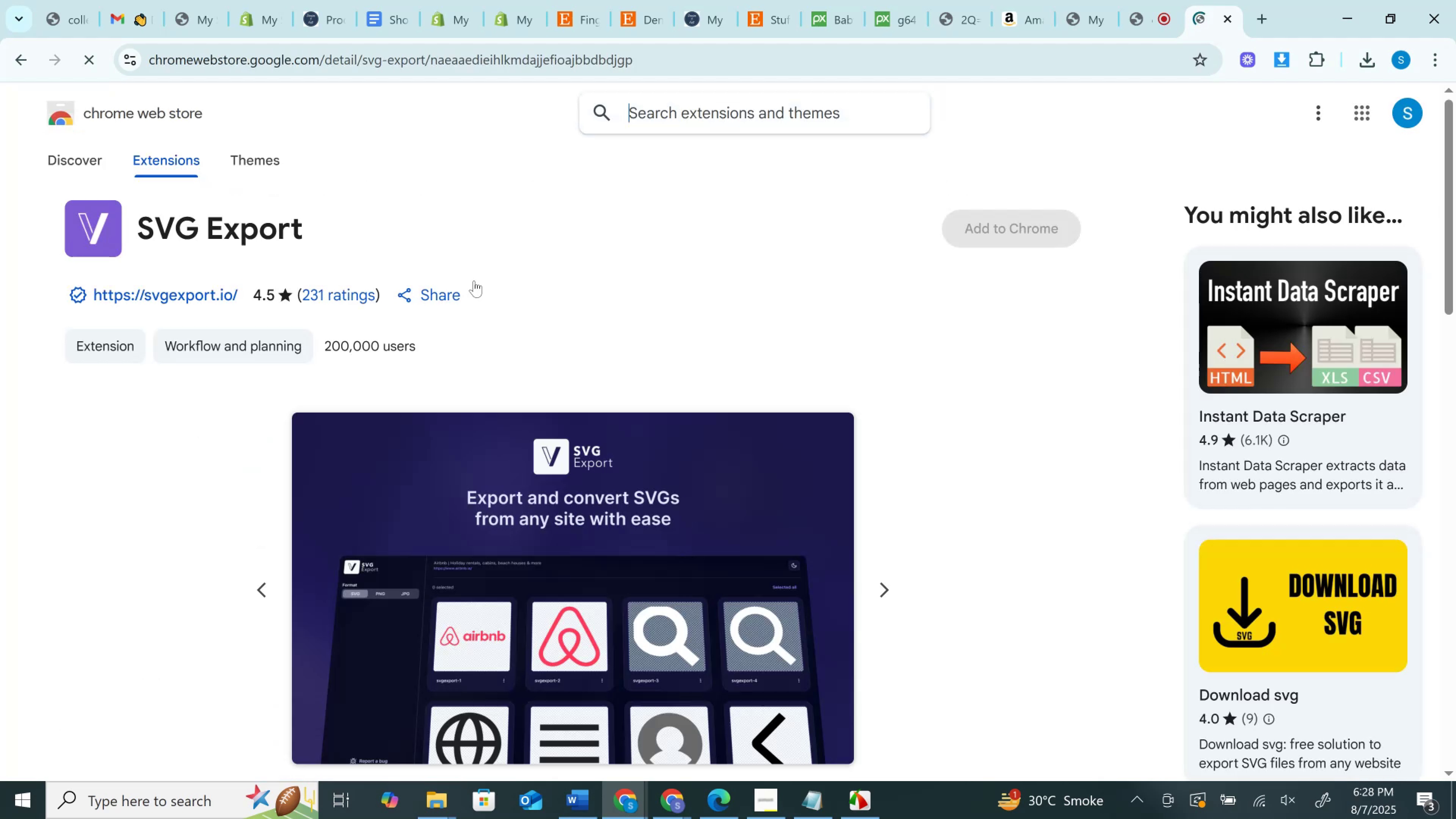 
left_click([1033, 237])
 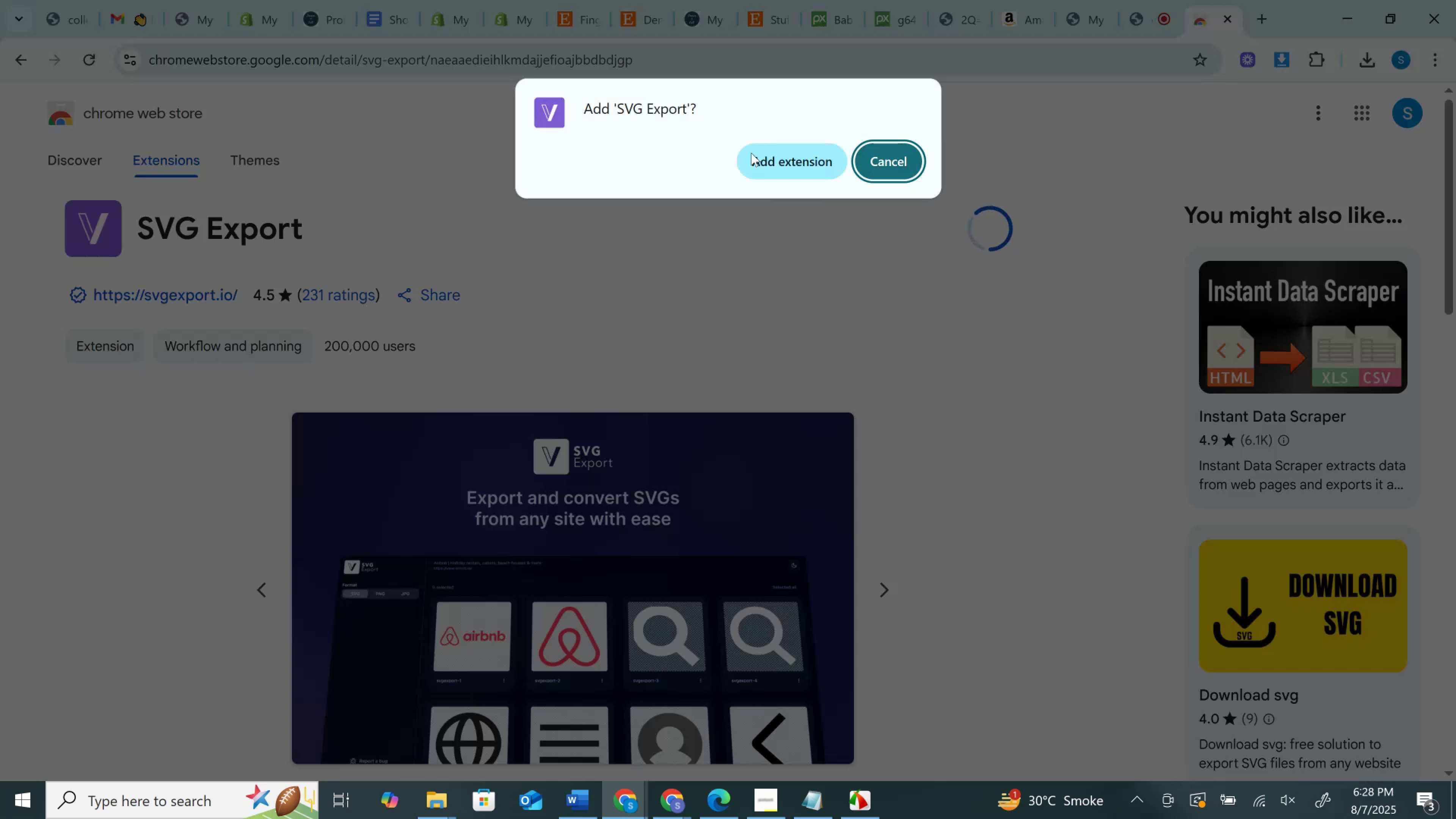 
left_click([766, 160])
 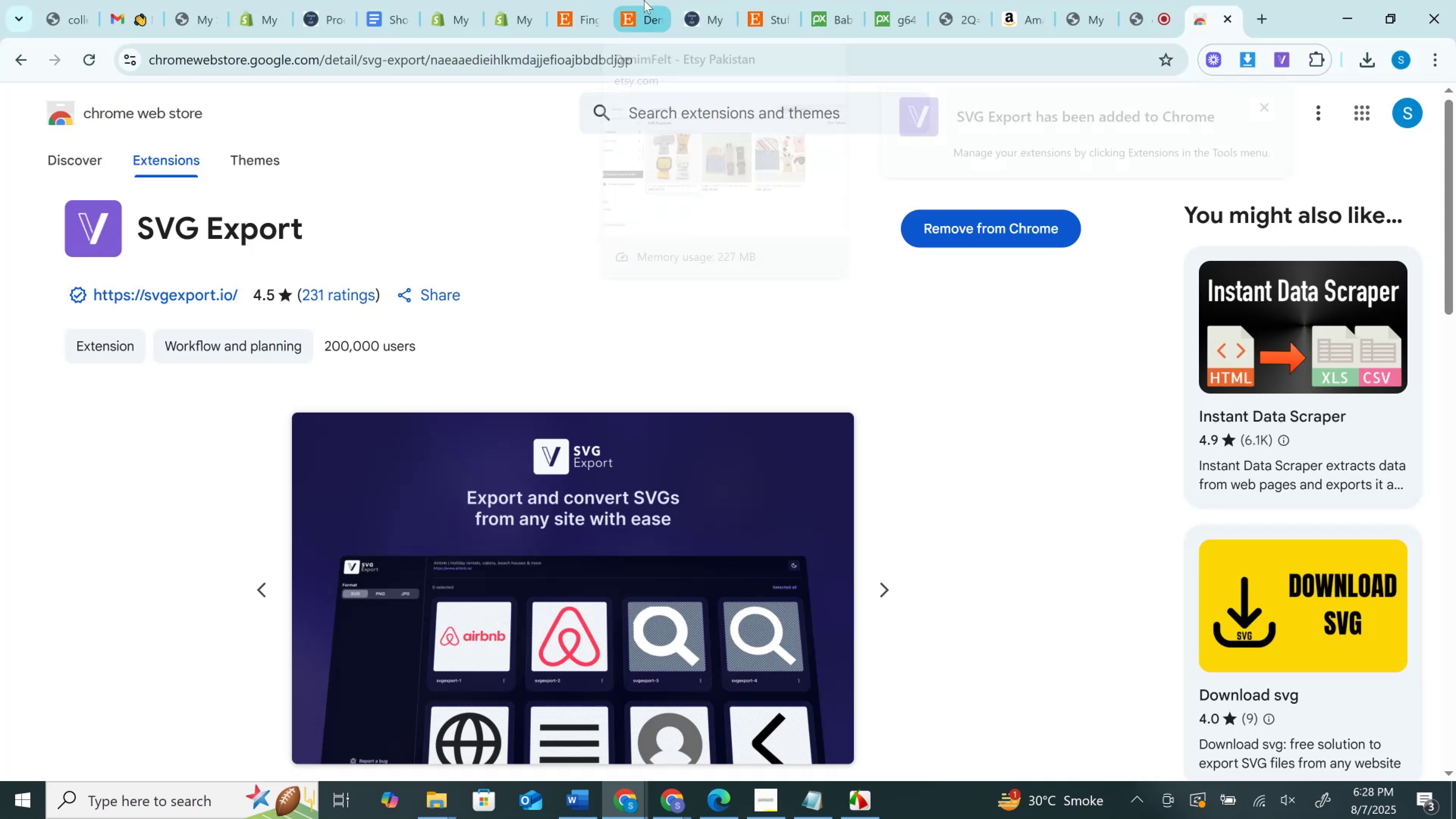 
left_click([644, 0])
 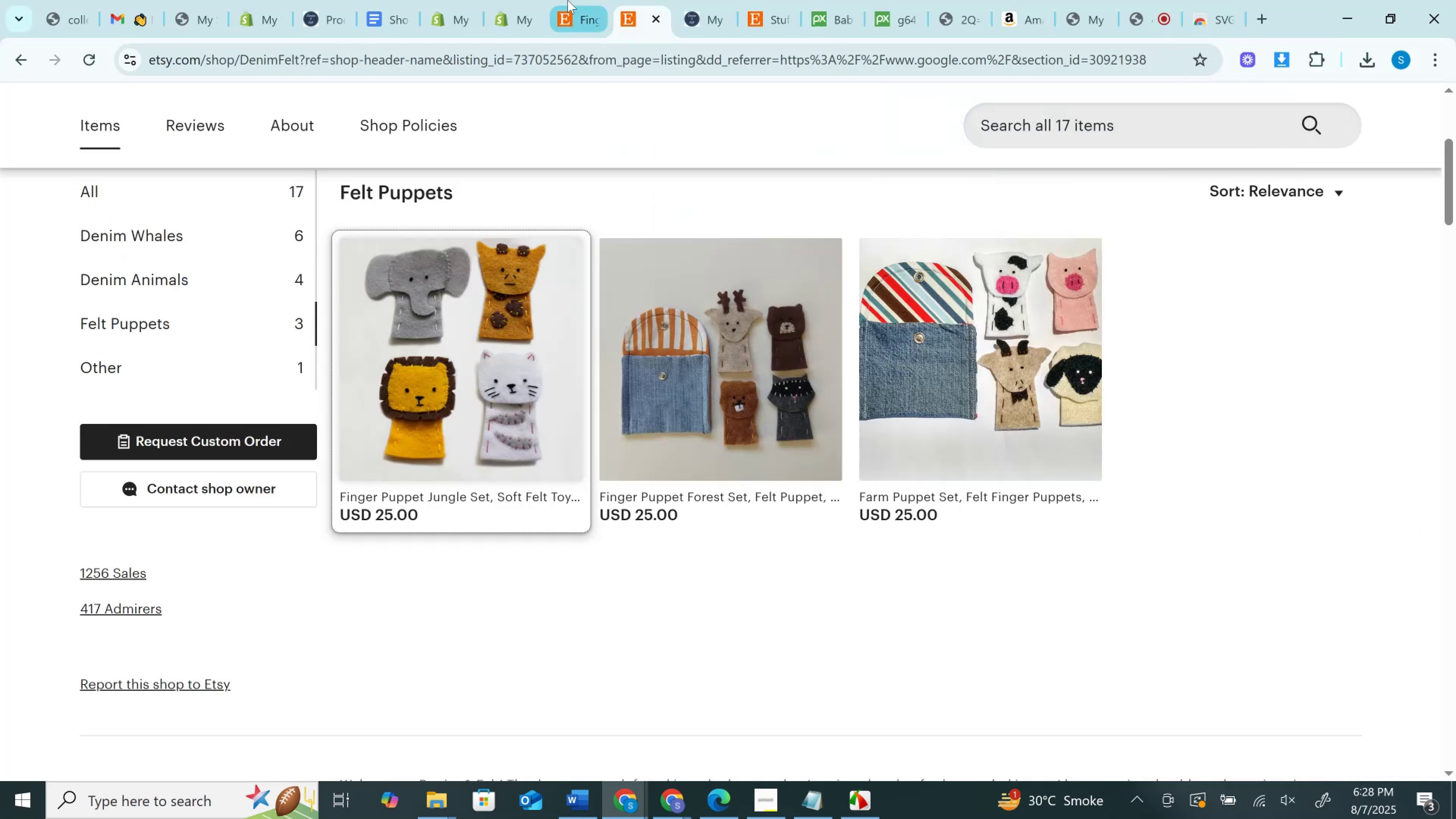 
left_click([568, 0])
 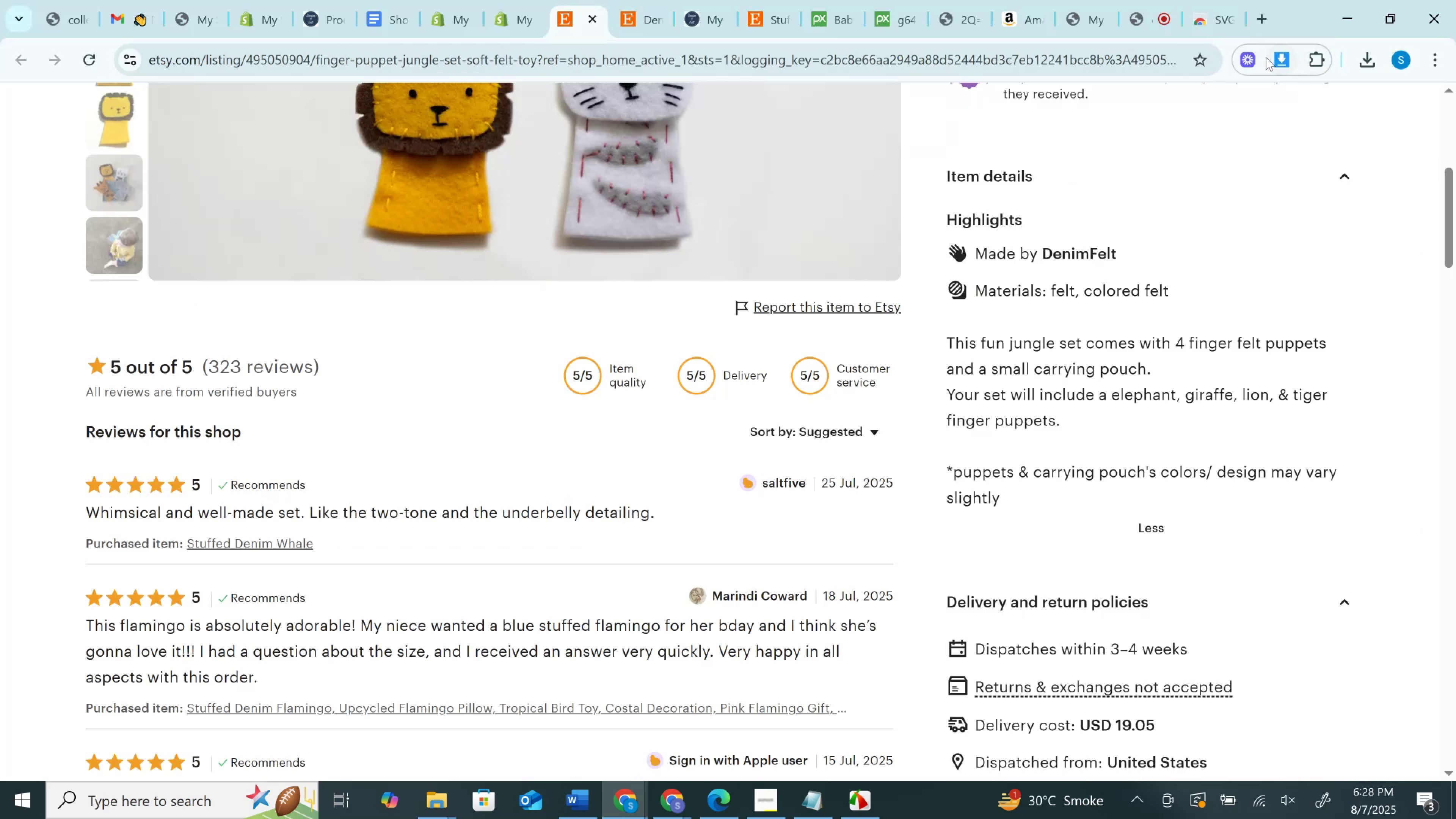 
left_click([1315, 61])
 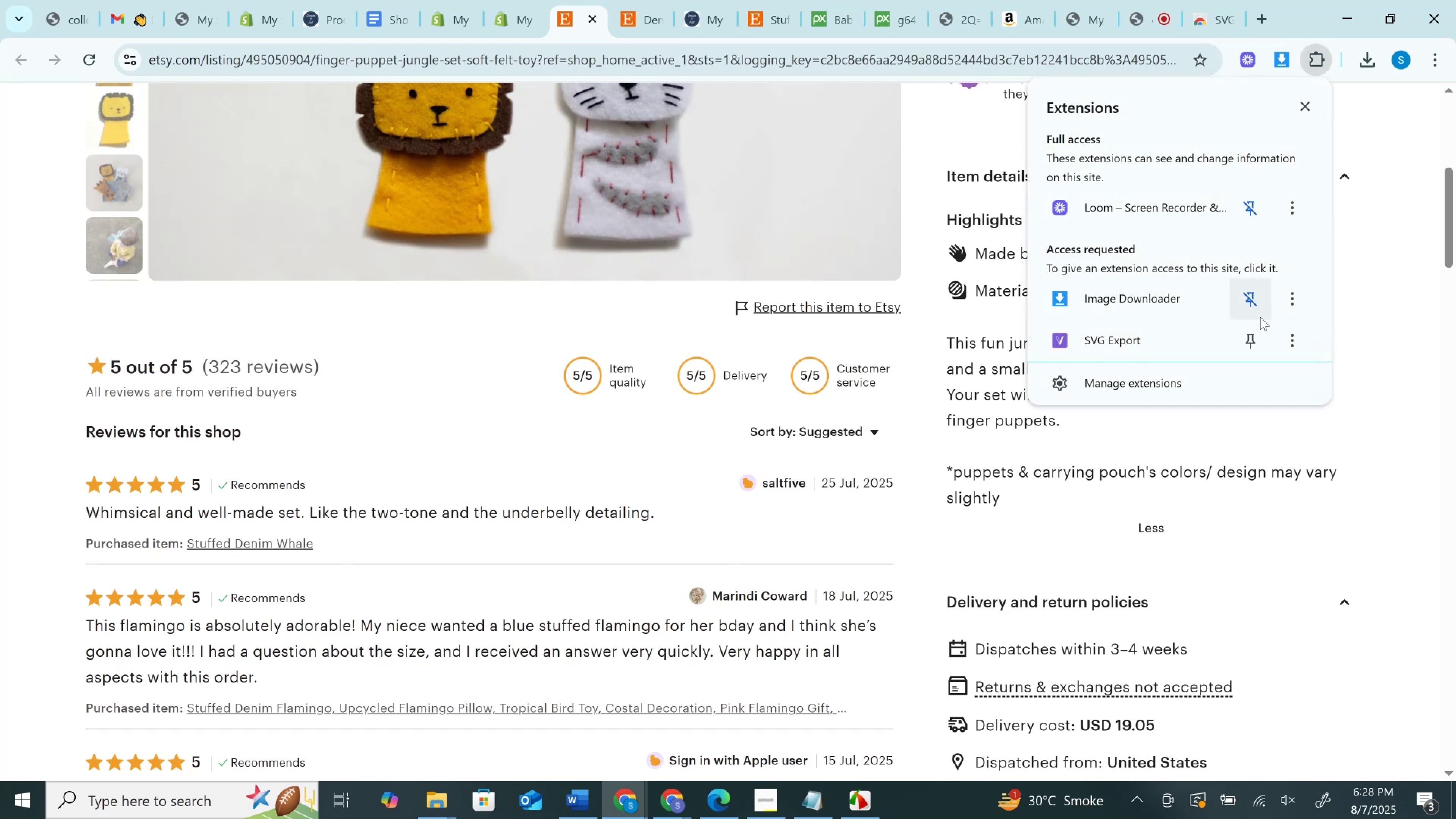 
left_click([1255, 337])
 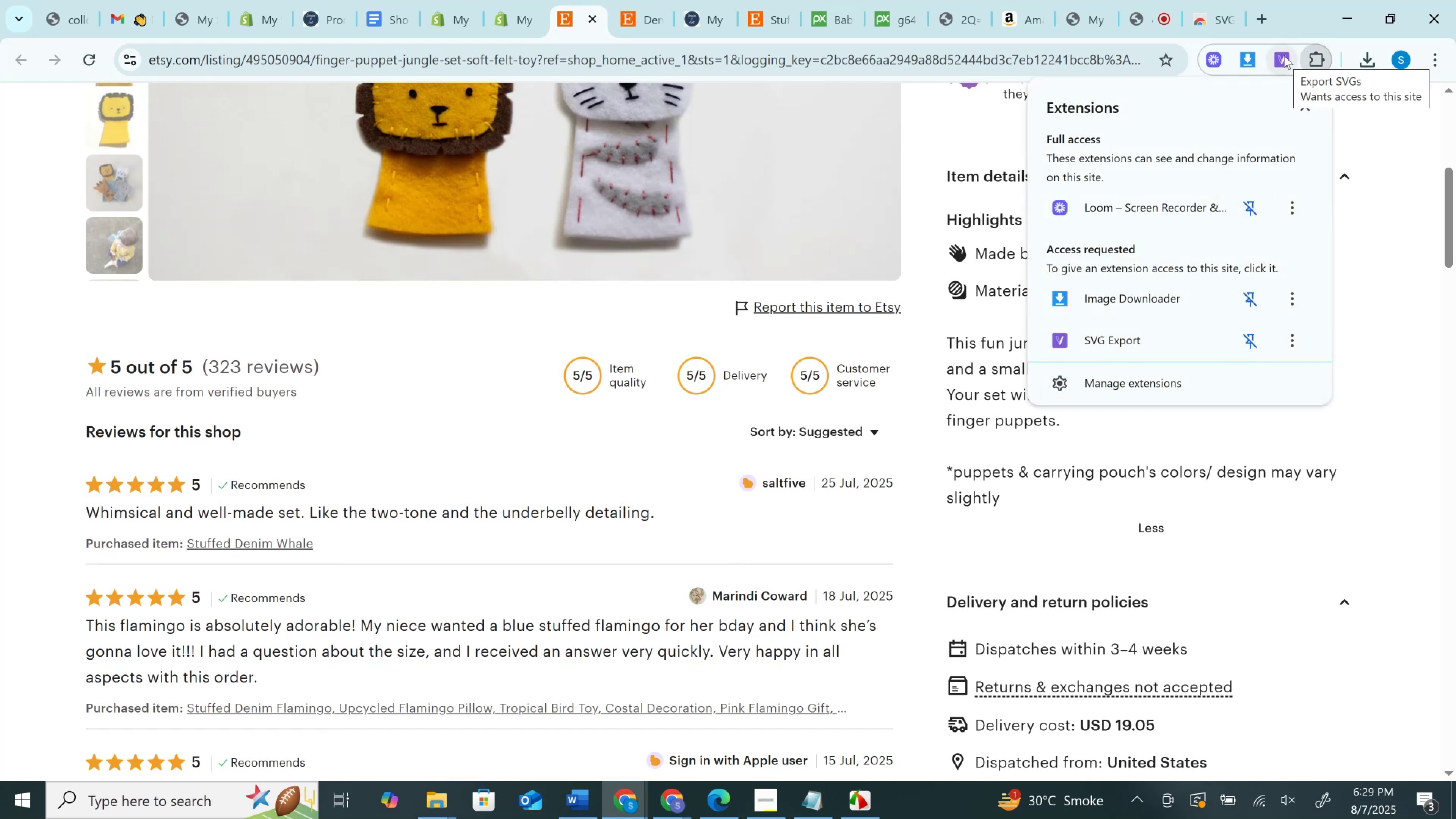 
left_click([1284, 55])
 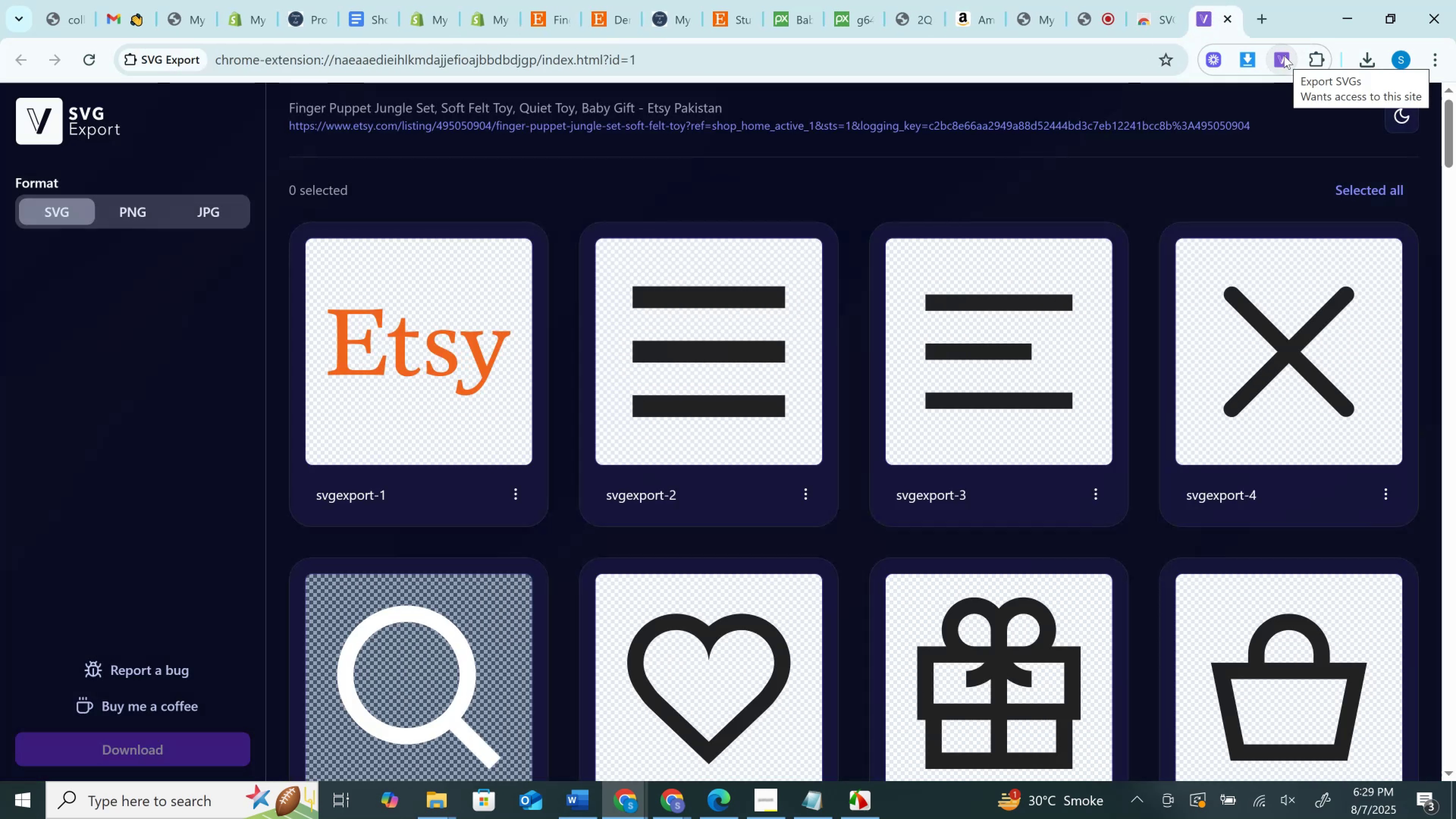 
scroll: coordinate [1187, 345], scroll_direction: down, amount: 5.0
 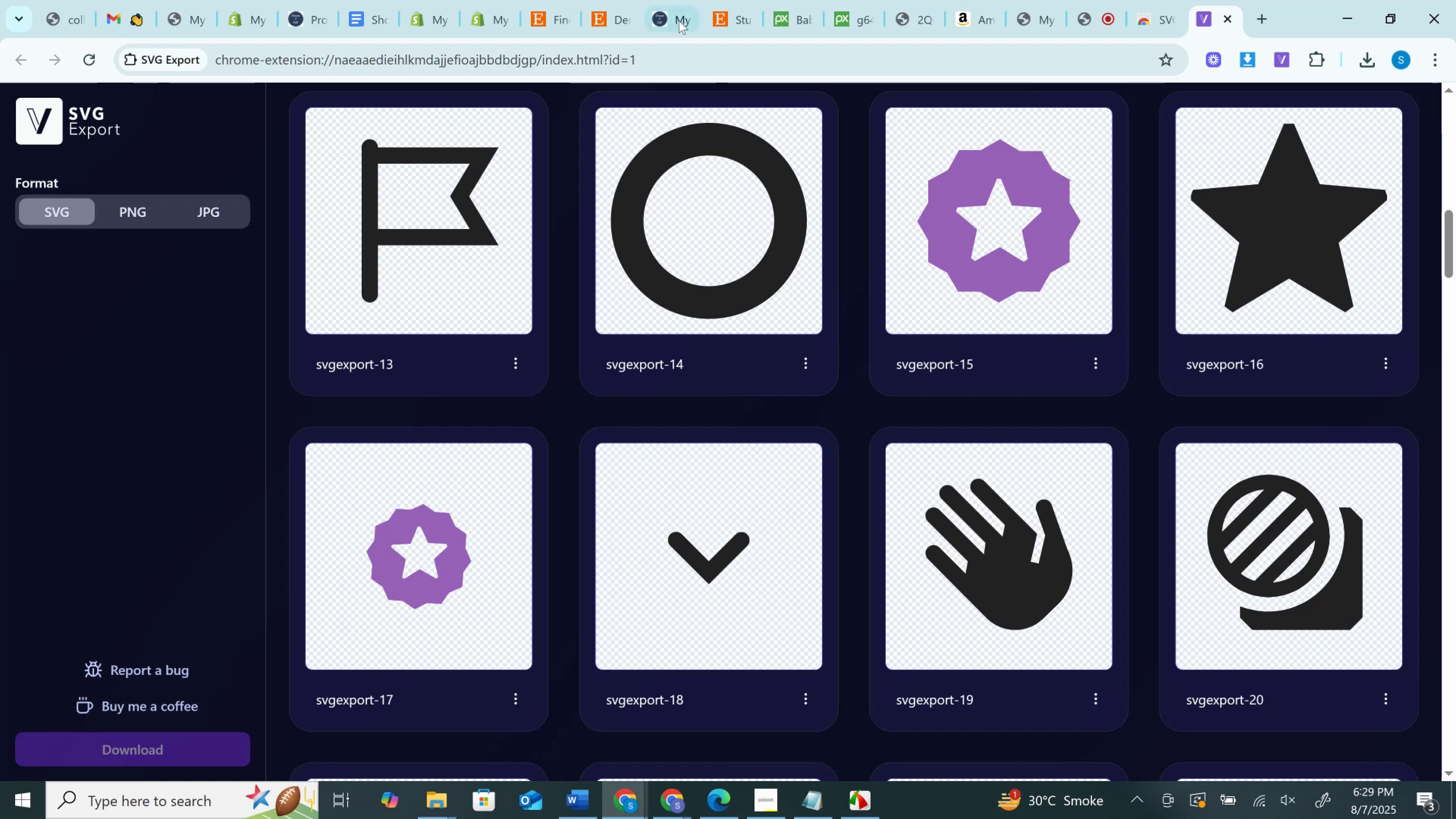 
left_click([606, 0])
 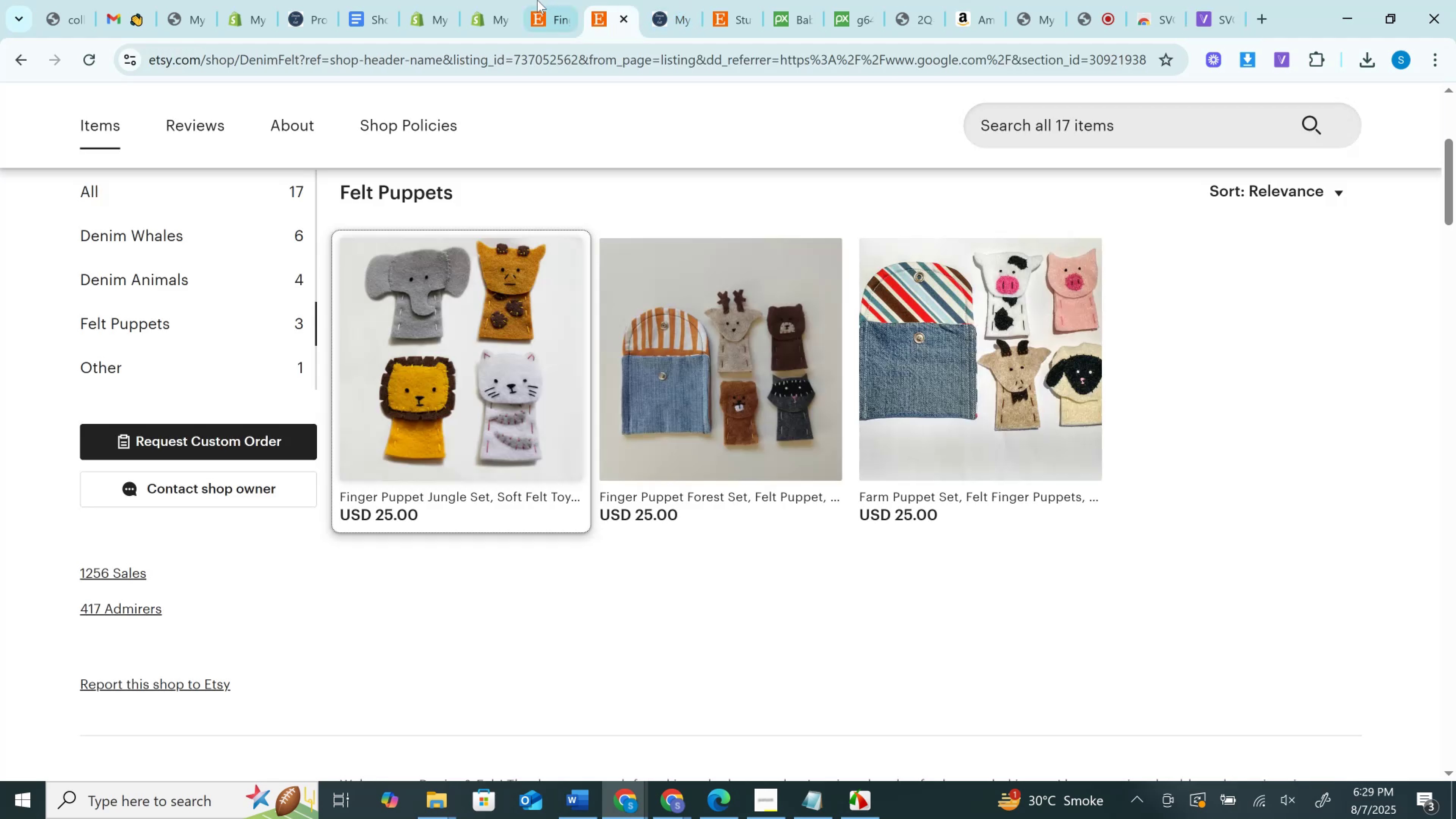 
left_click([537, 0])
 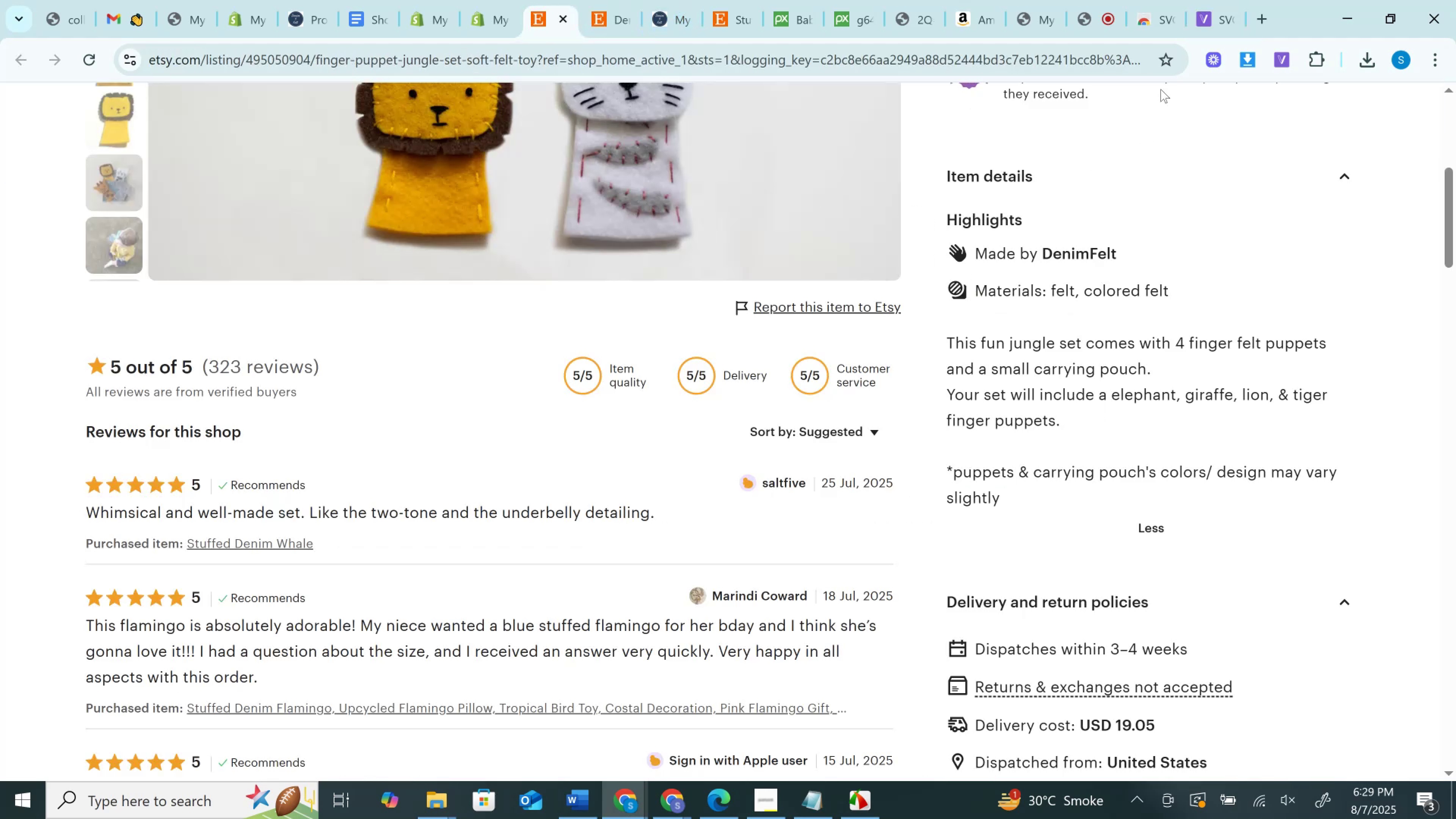 
left_click([1209, 5])
 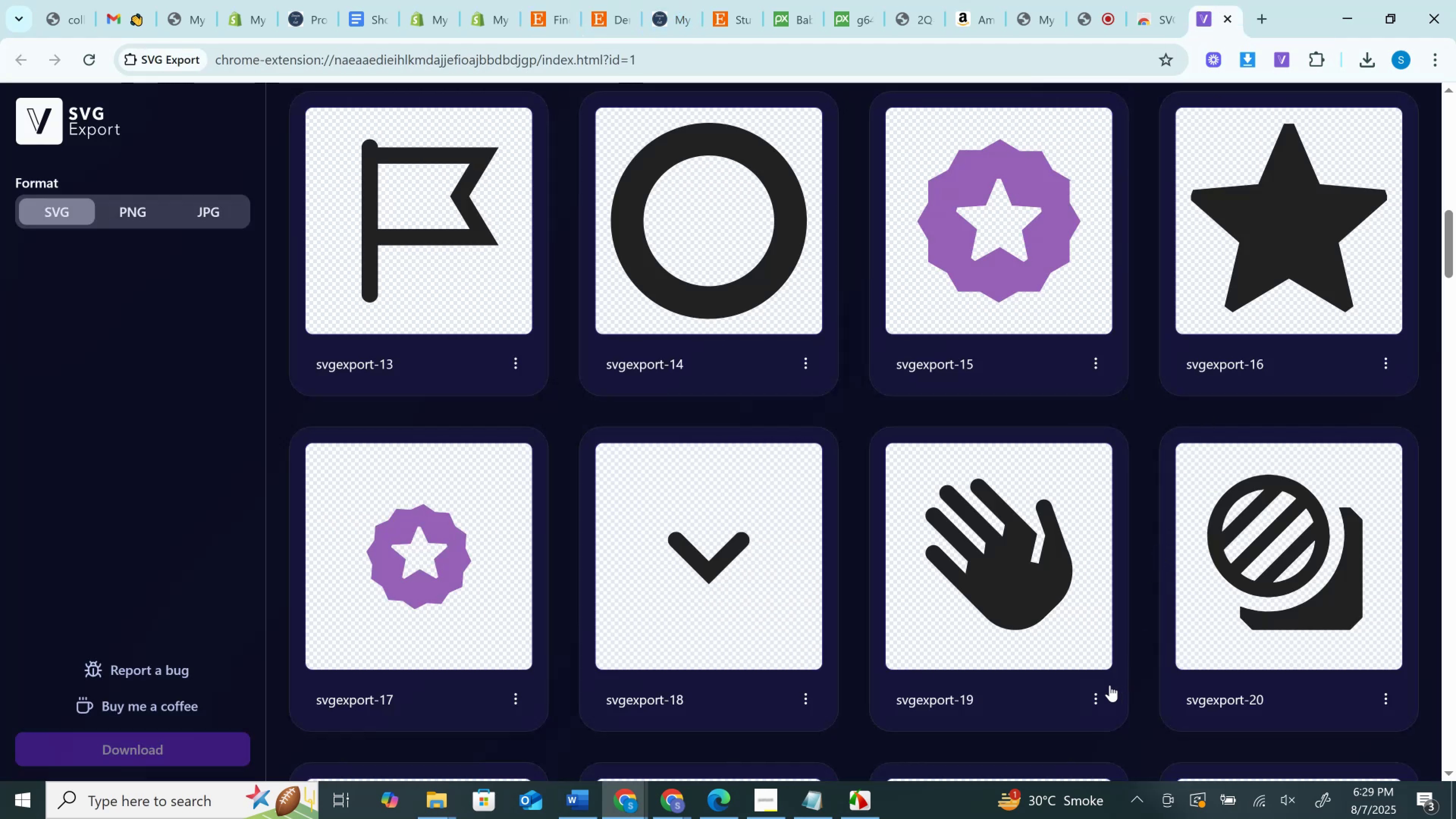 
left_click([1106, 693])
 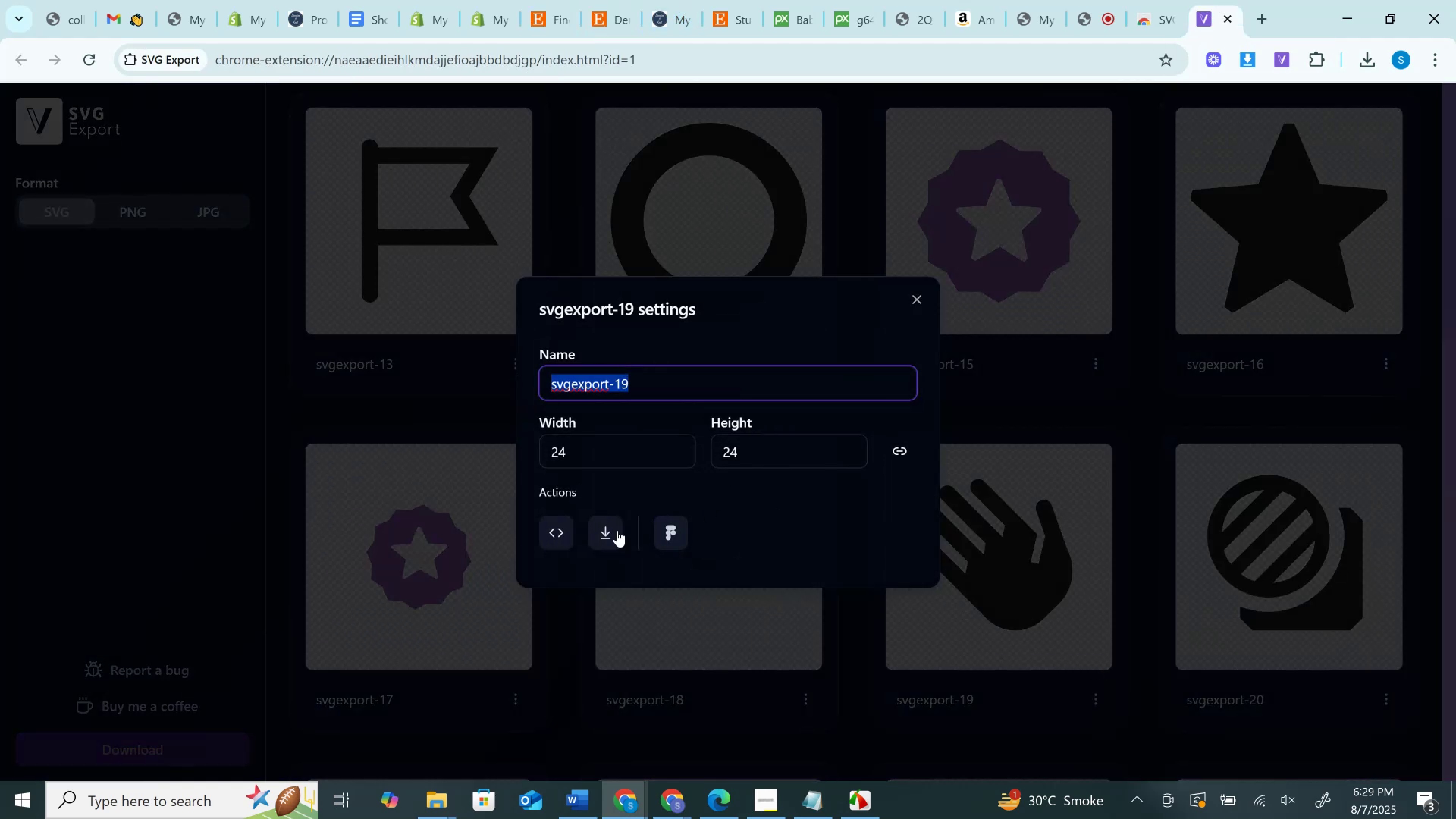 
left_click([615, 531])
 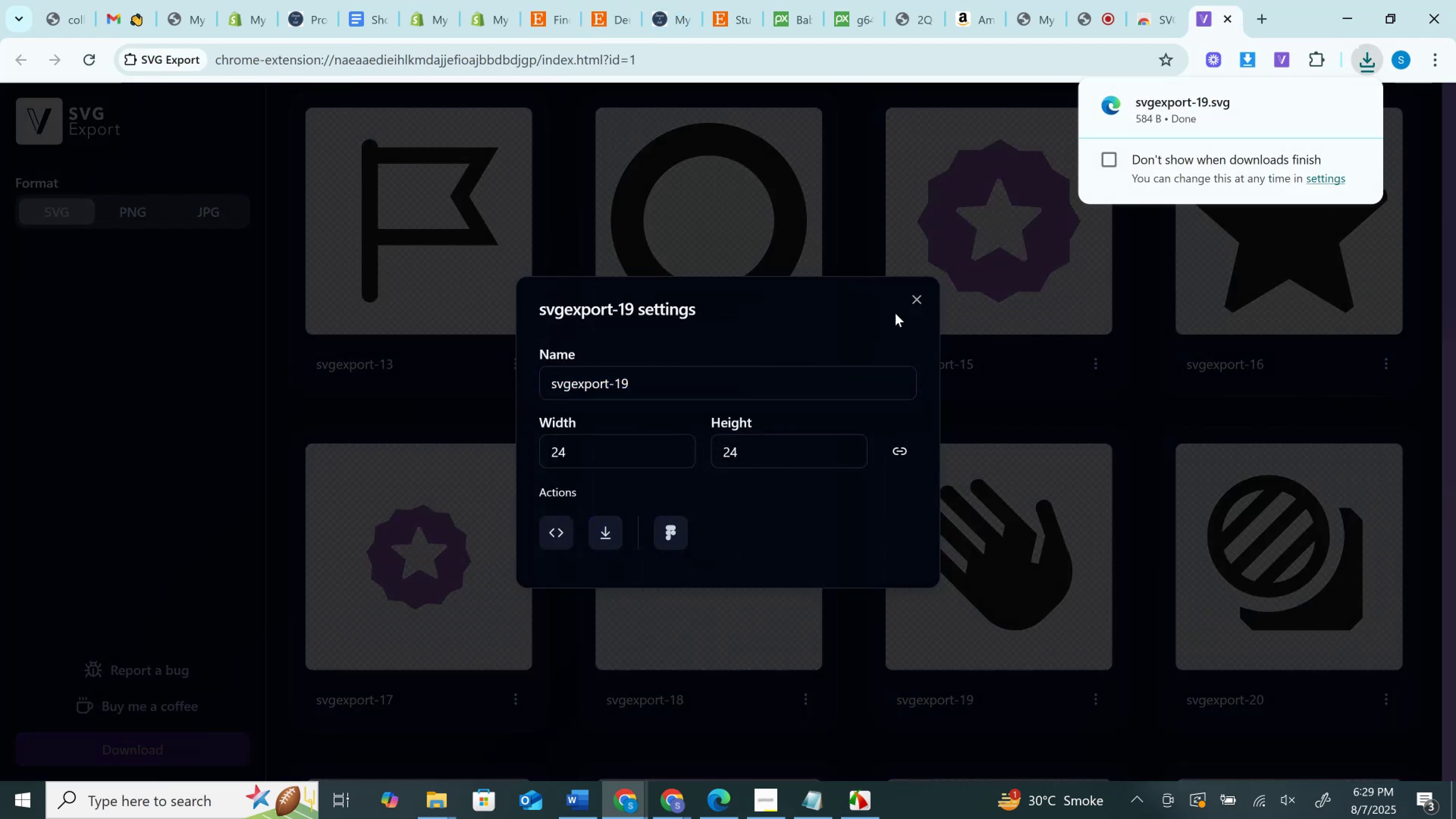 
left_click([912, 306])
 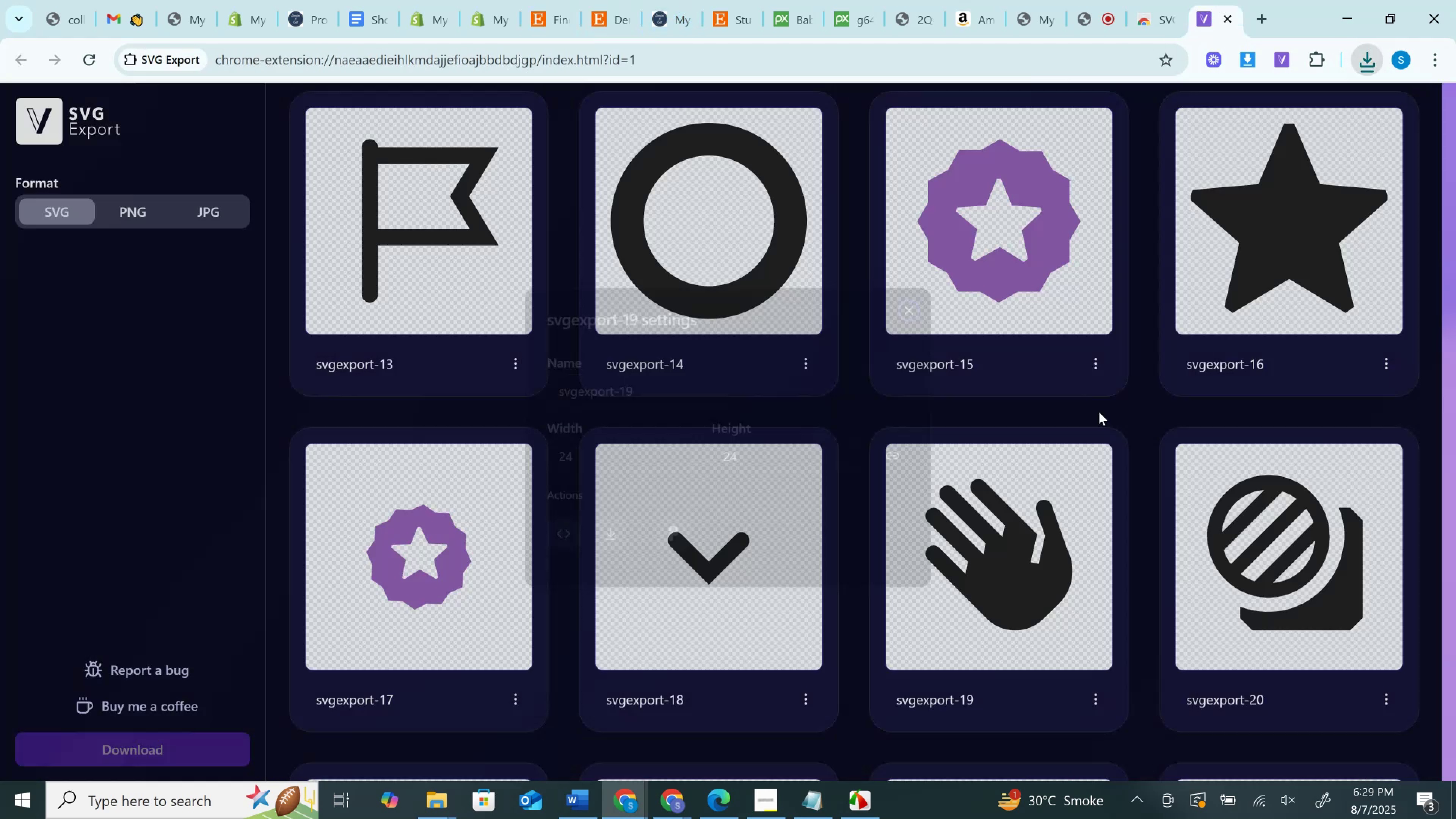 
scroll: coordinate [1155, 449], scroll_direction: down, amount: 3.0
 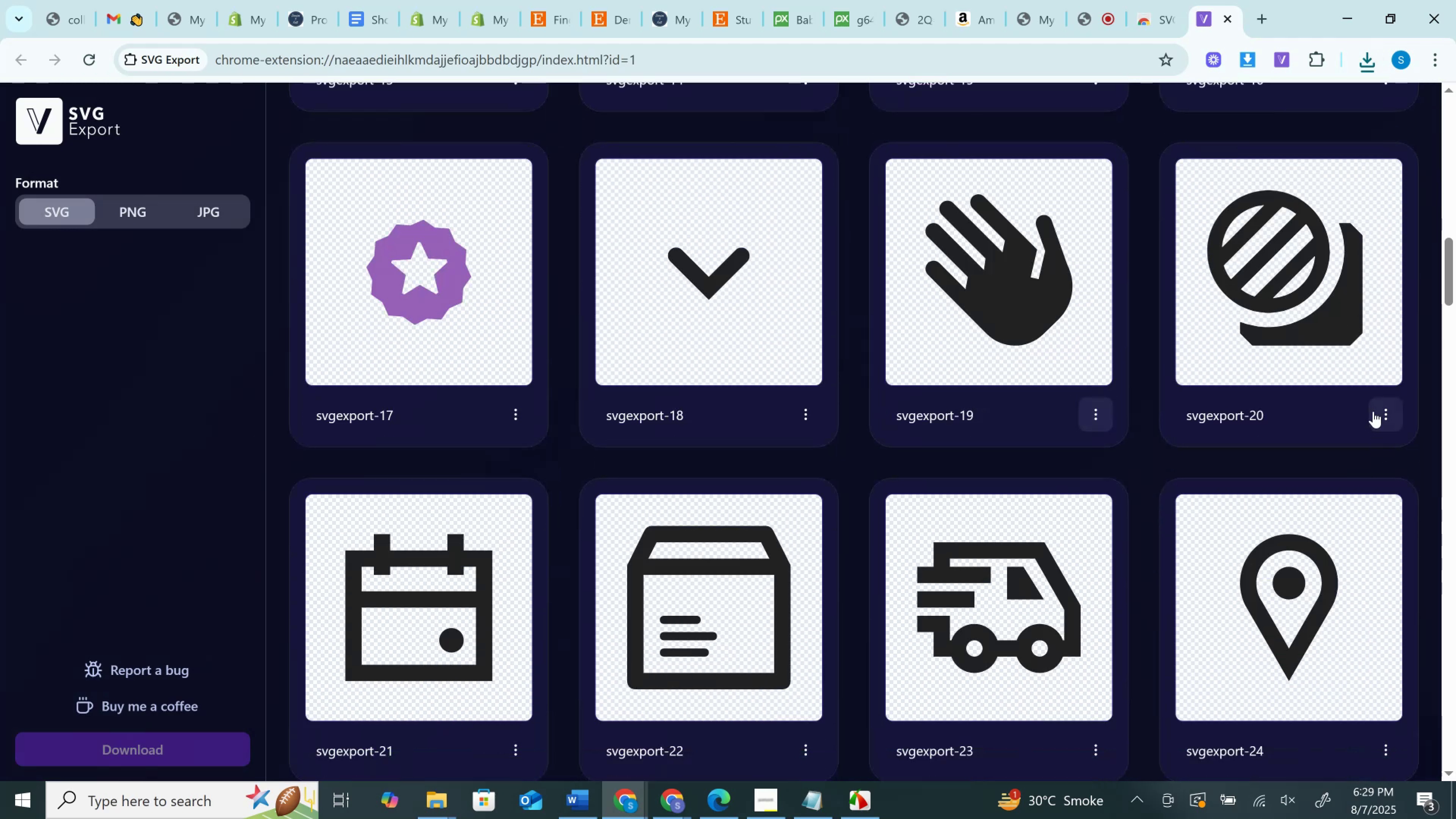 
left_click([1383, 417])
 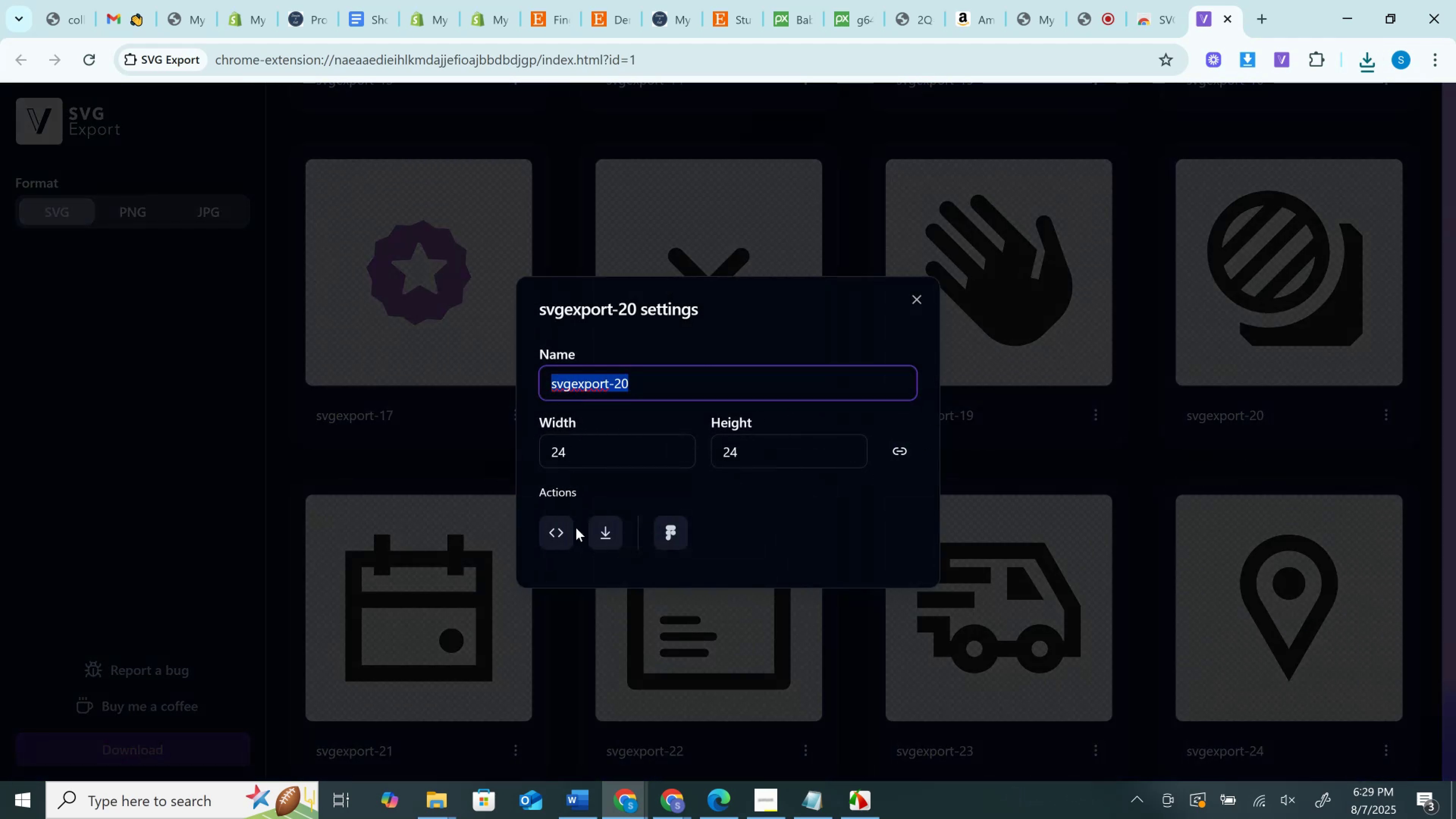 
left_click([595, 534])
 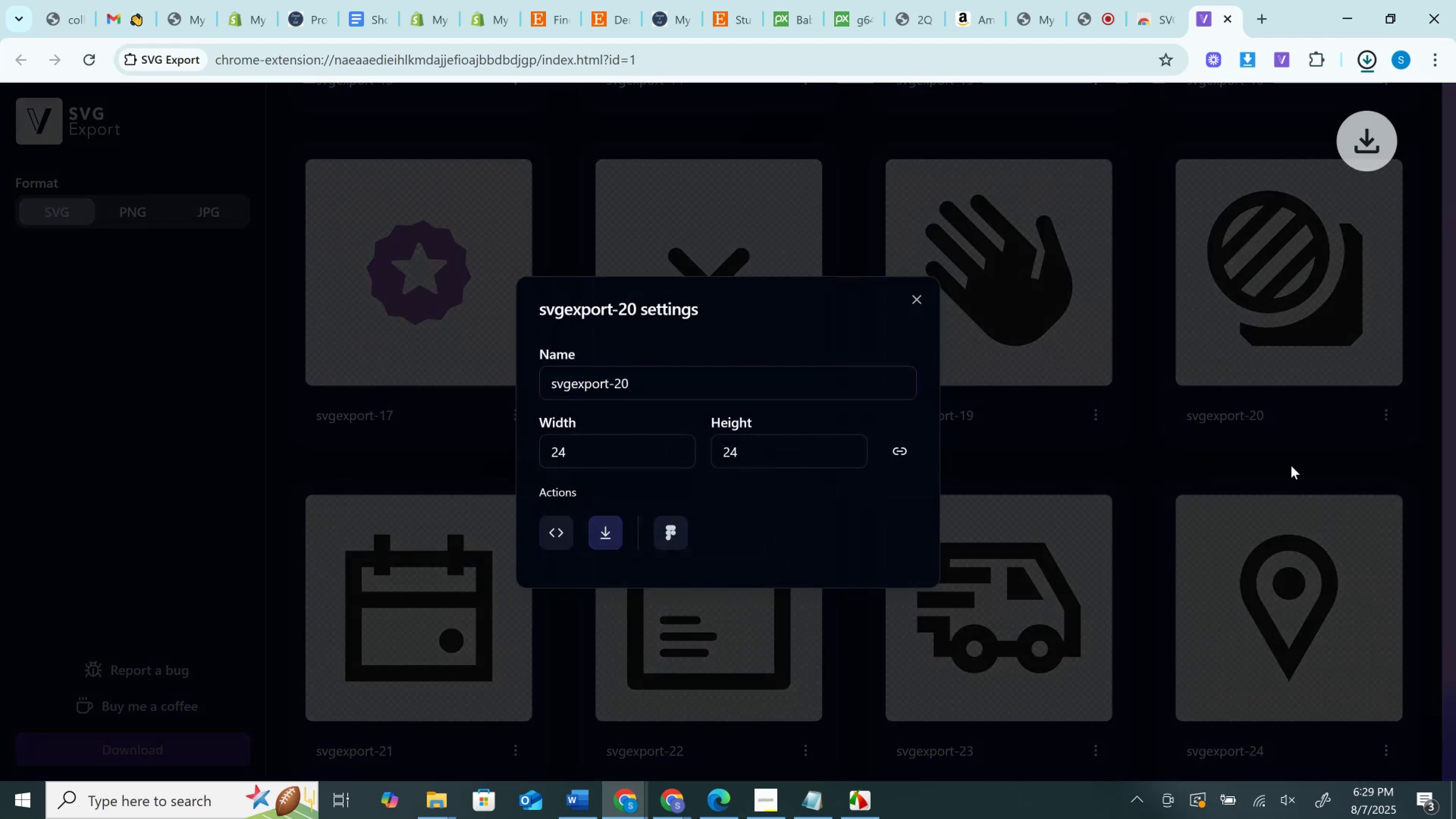 
scroll: coordinate [1297, 464], scroll_direction: up, amount: 3.0
 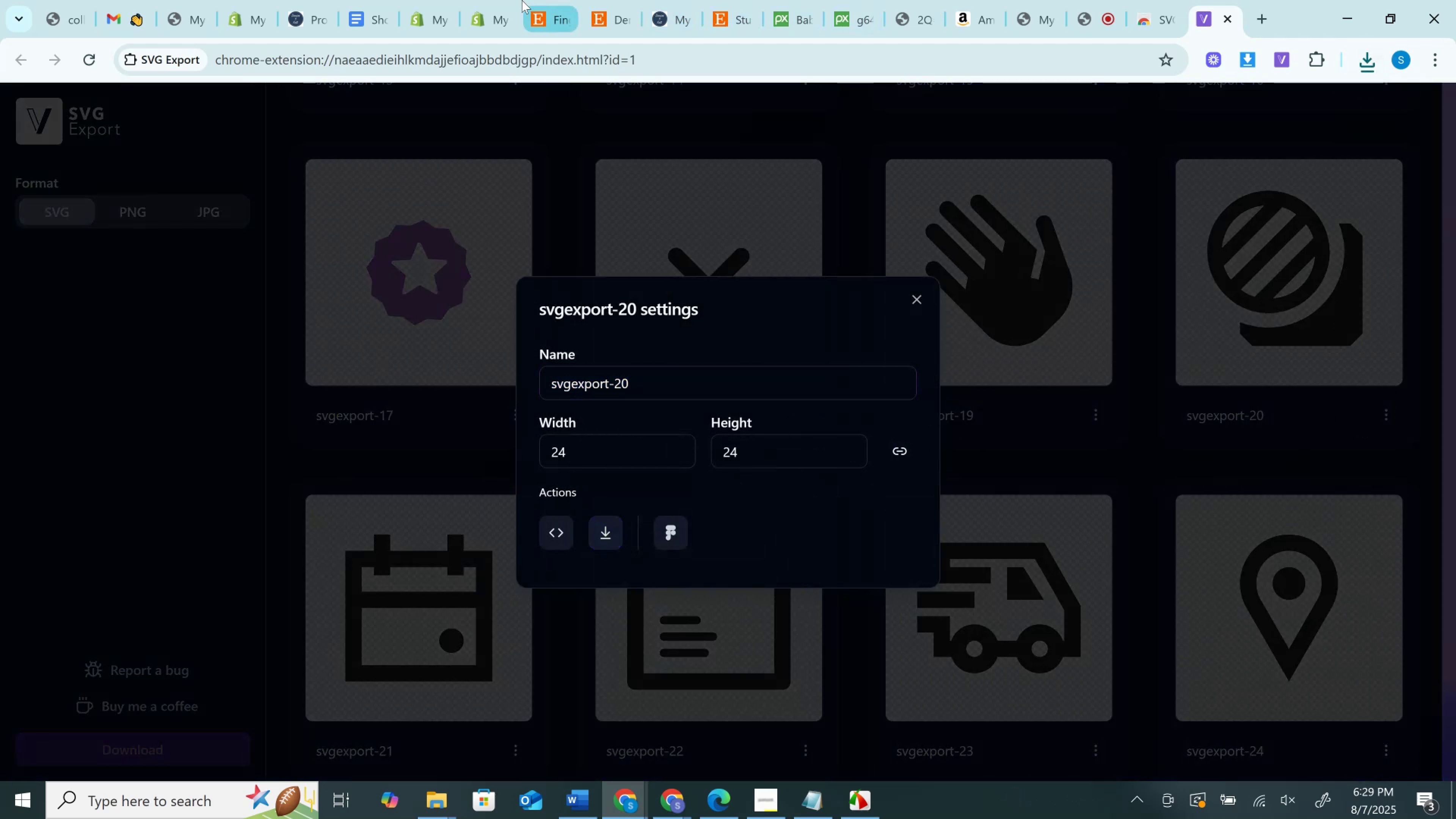 
left_click([508, 0])
 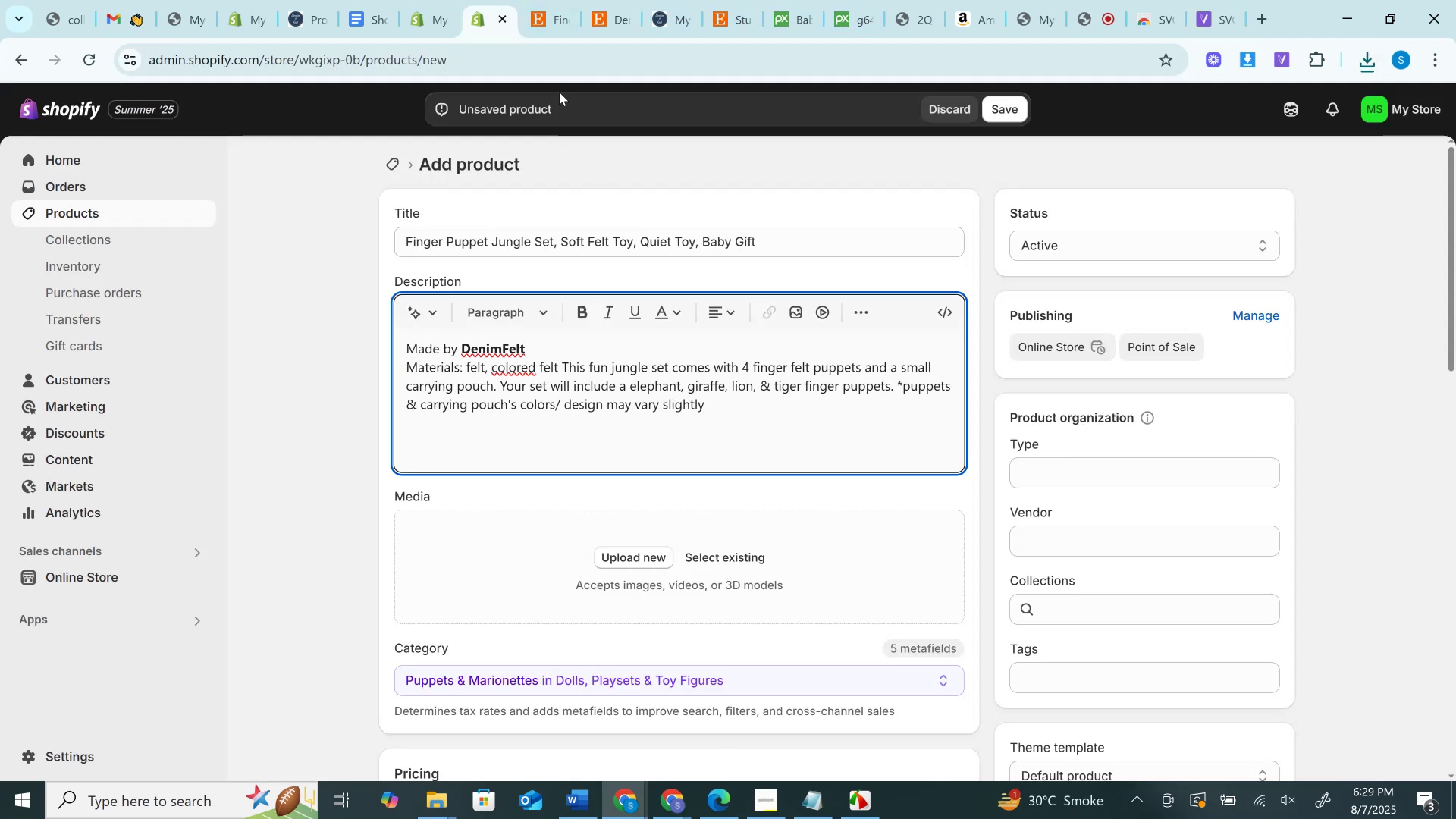 
left_click([552, 2])
 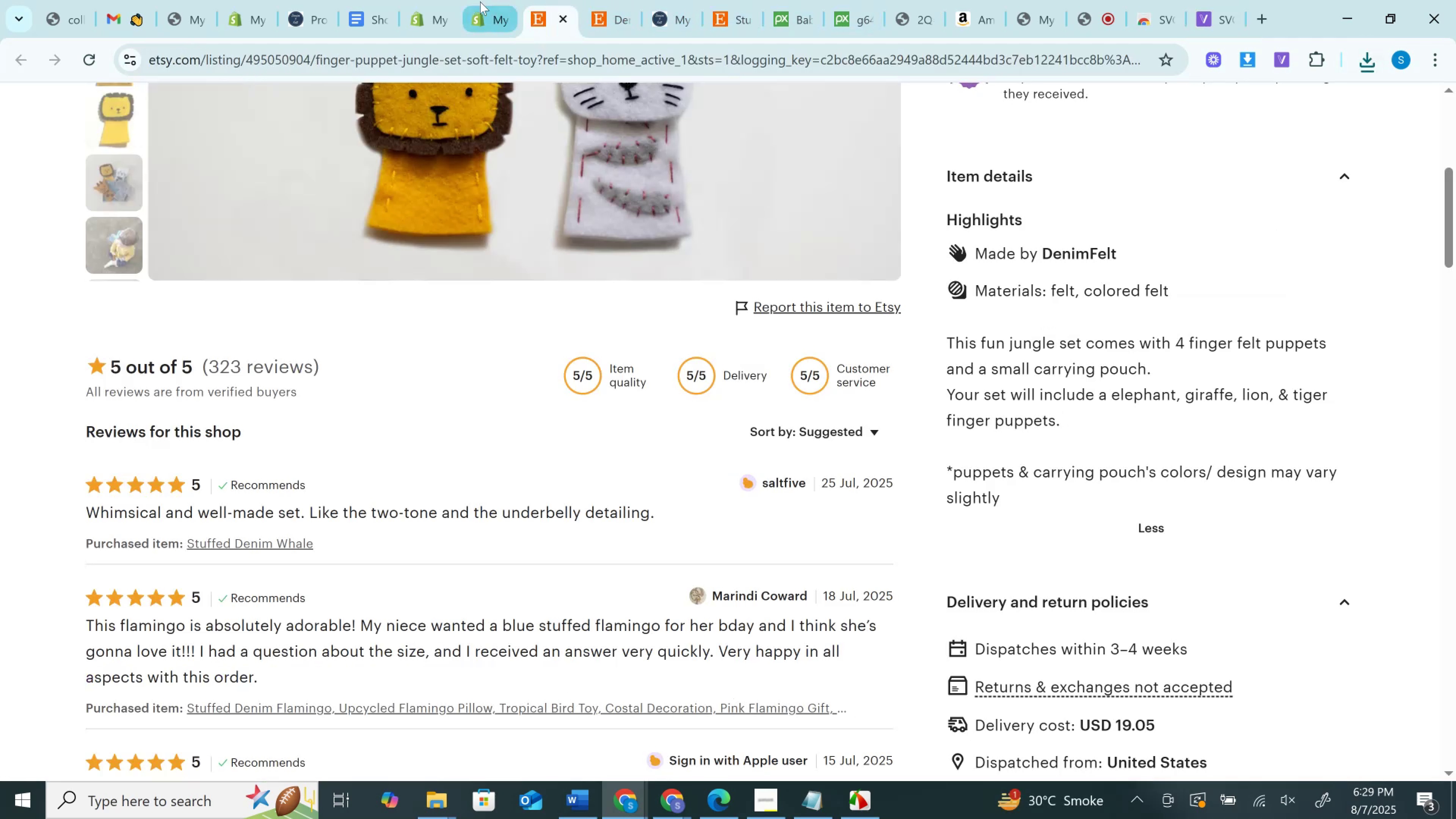 
left_click([480, 2])
 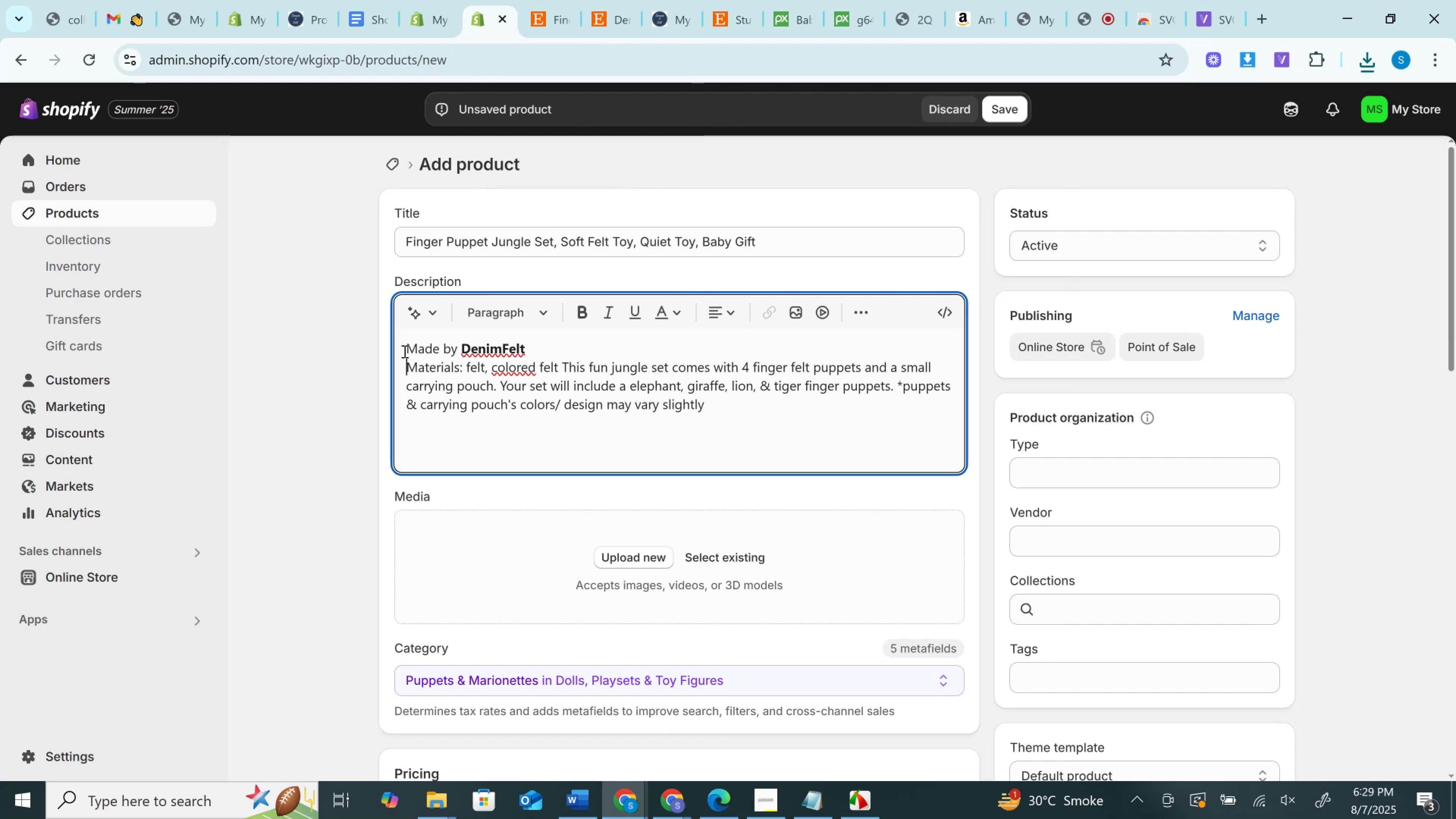 
left_click([405, 348])
 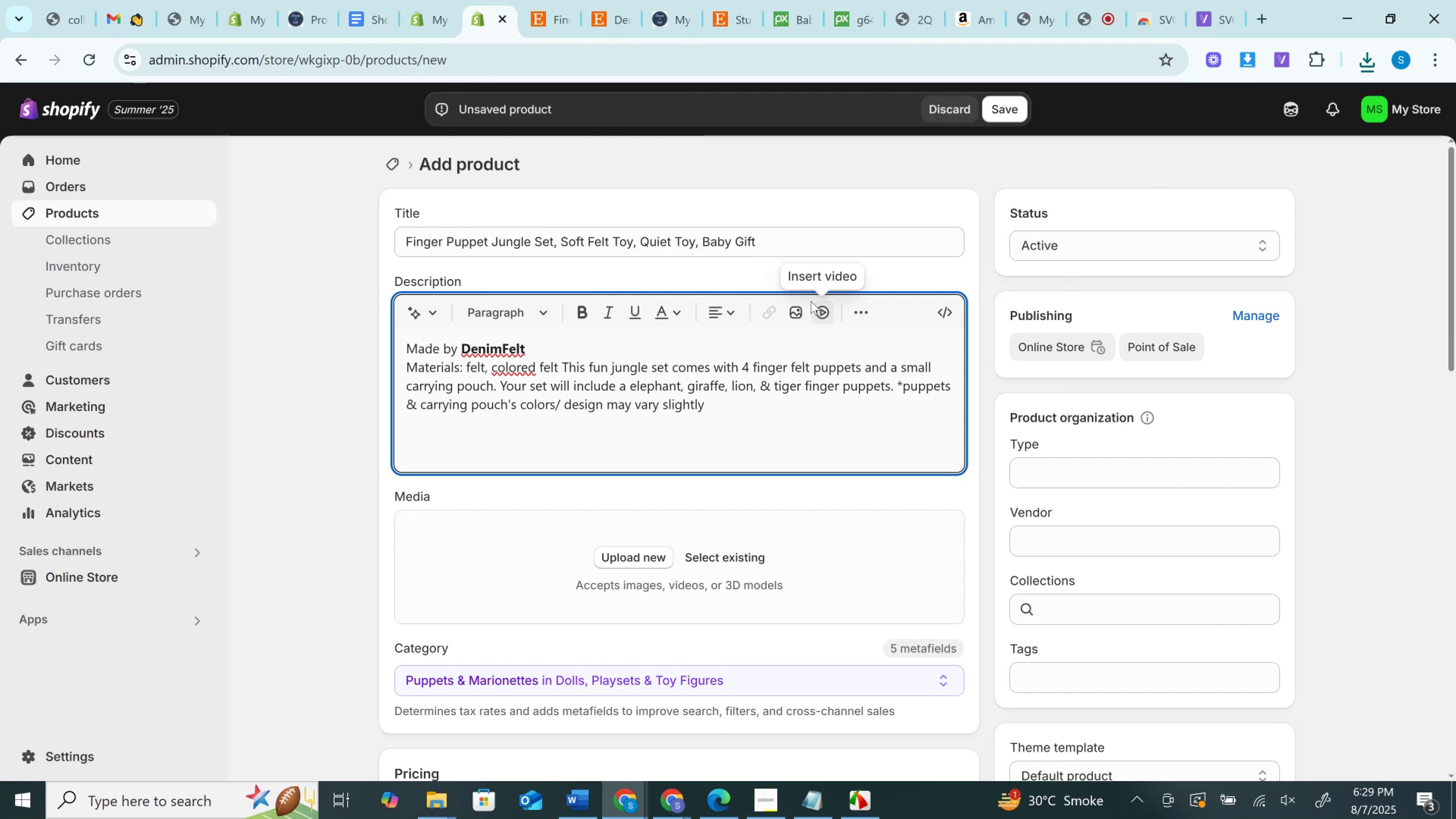 
left_click([870, 303])
 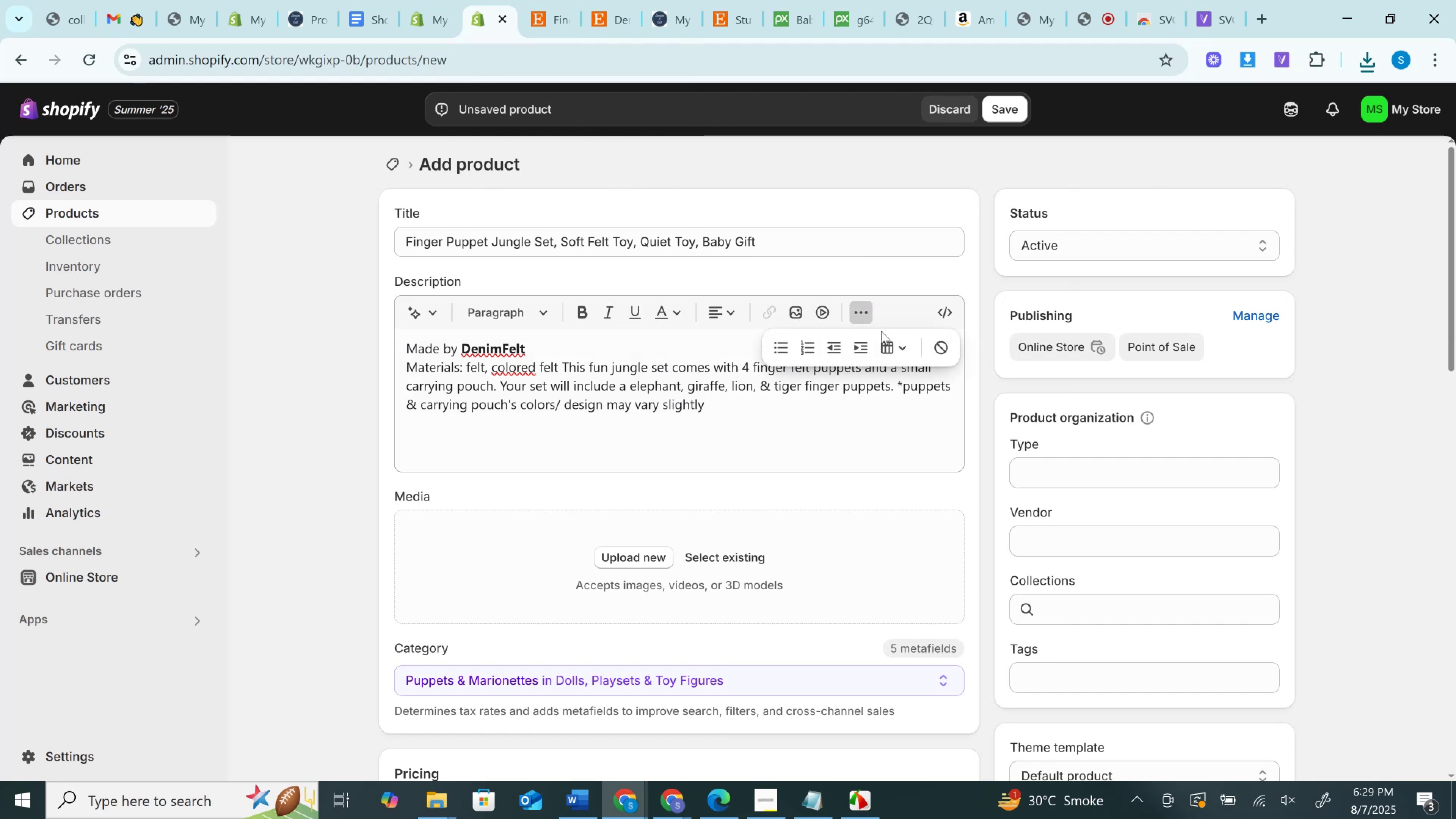 
left_click_drag(start_coordinate=[907, 344], to_coordinate=[792, 275])
 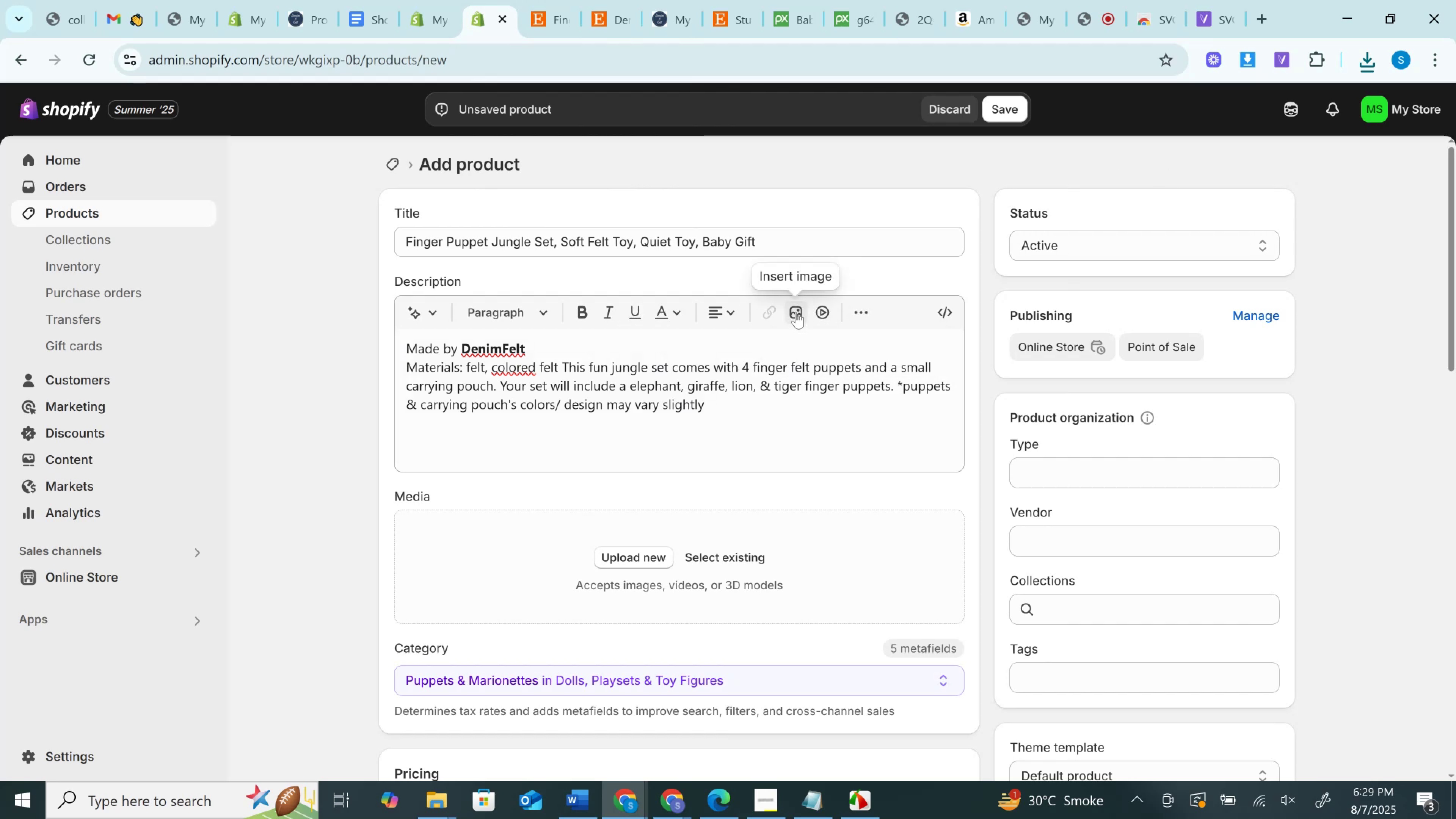 
left_click([796, 312])
 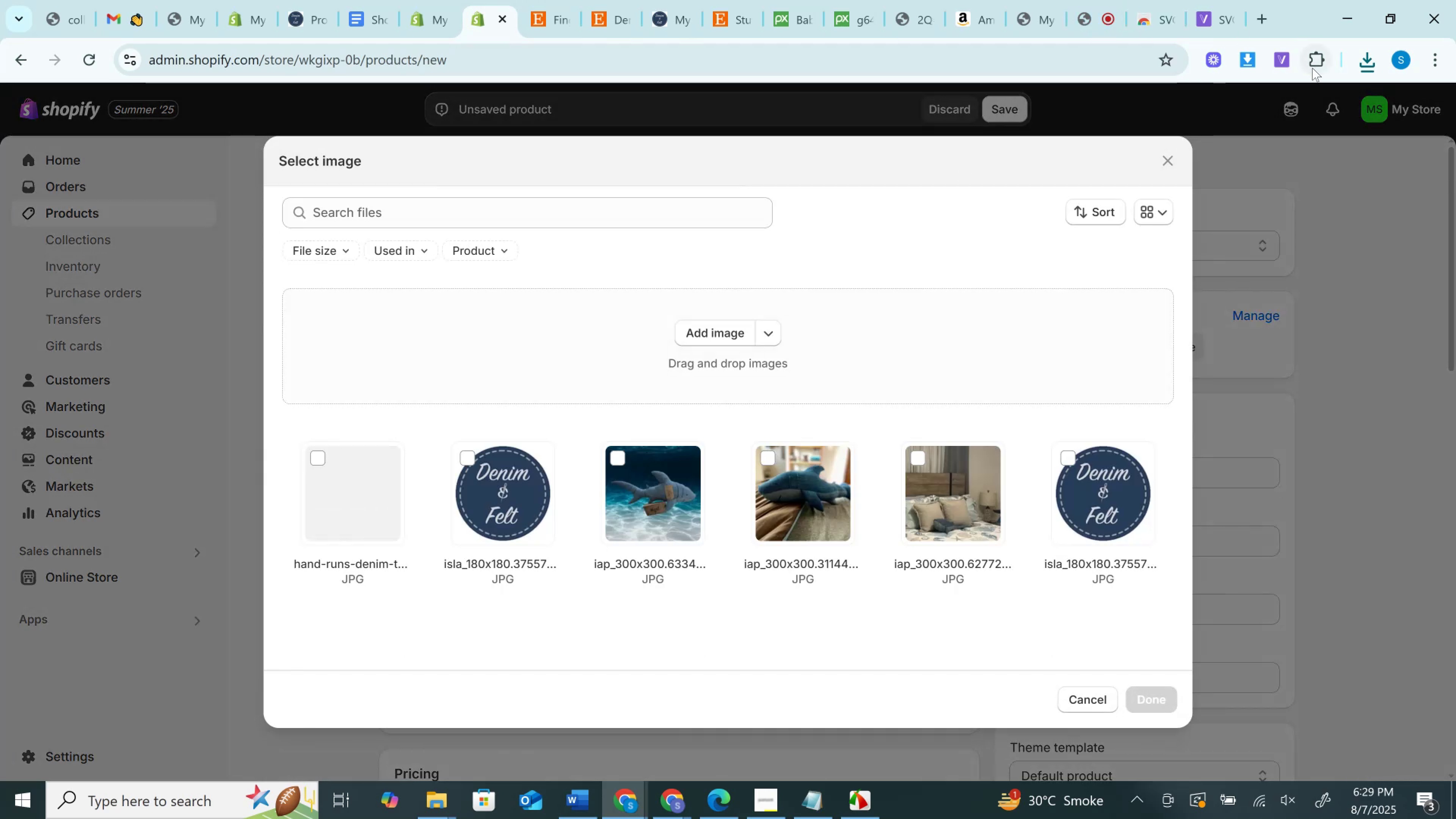 
left_click([1369, 63])
 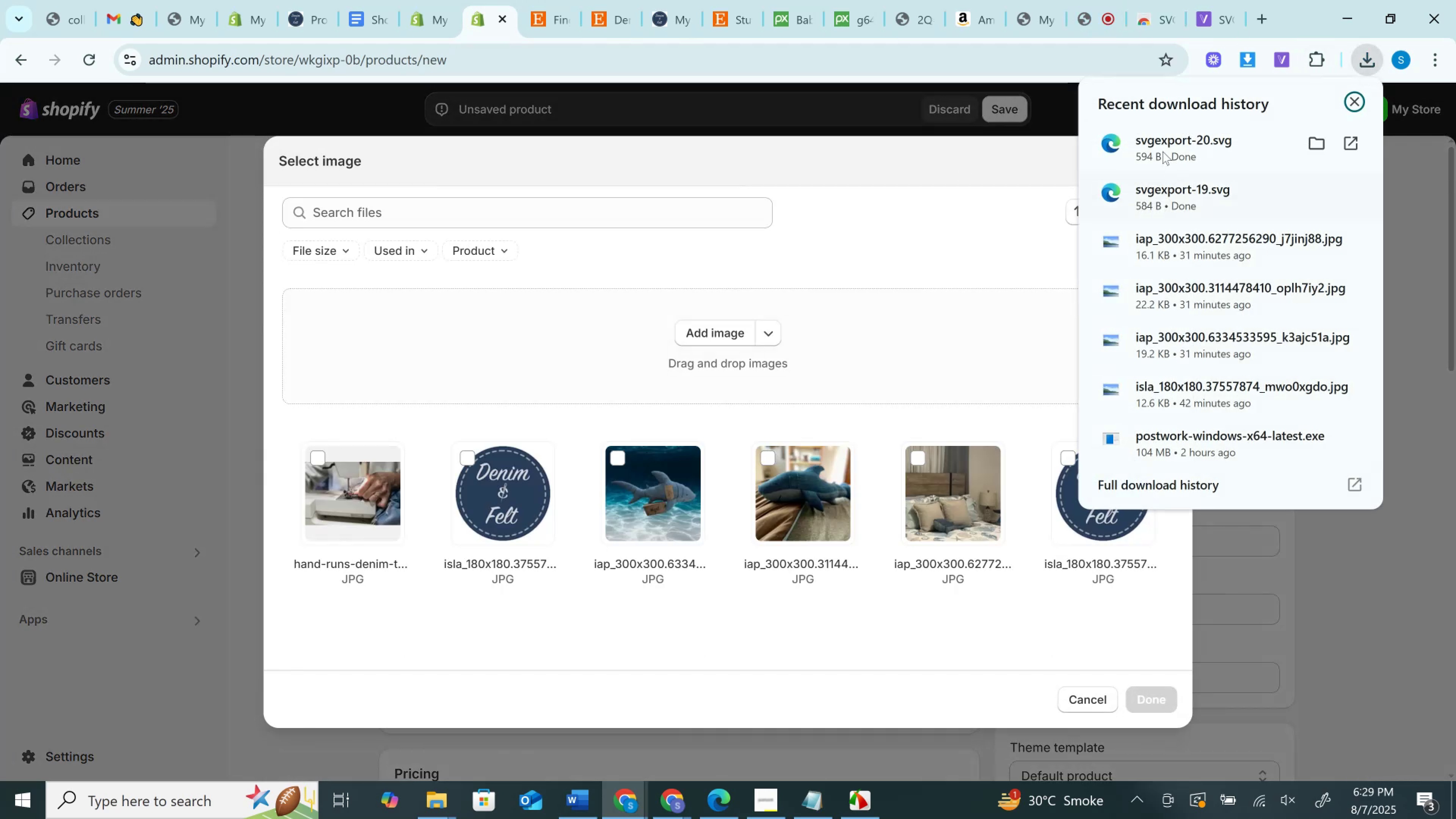 
left_click_drag(start_coordinate=[1161, 145], to_coordinate=[730, 411])
 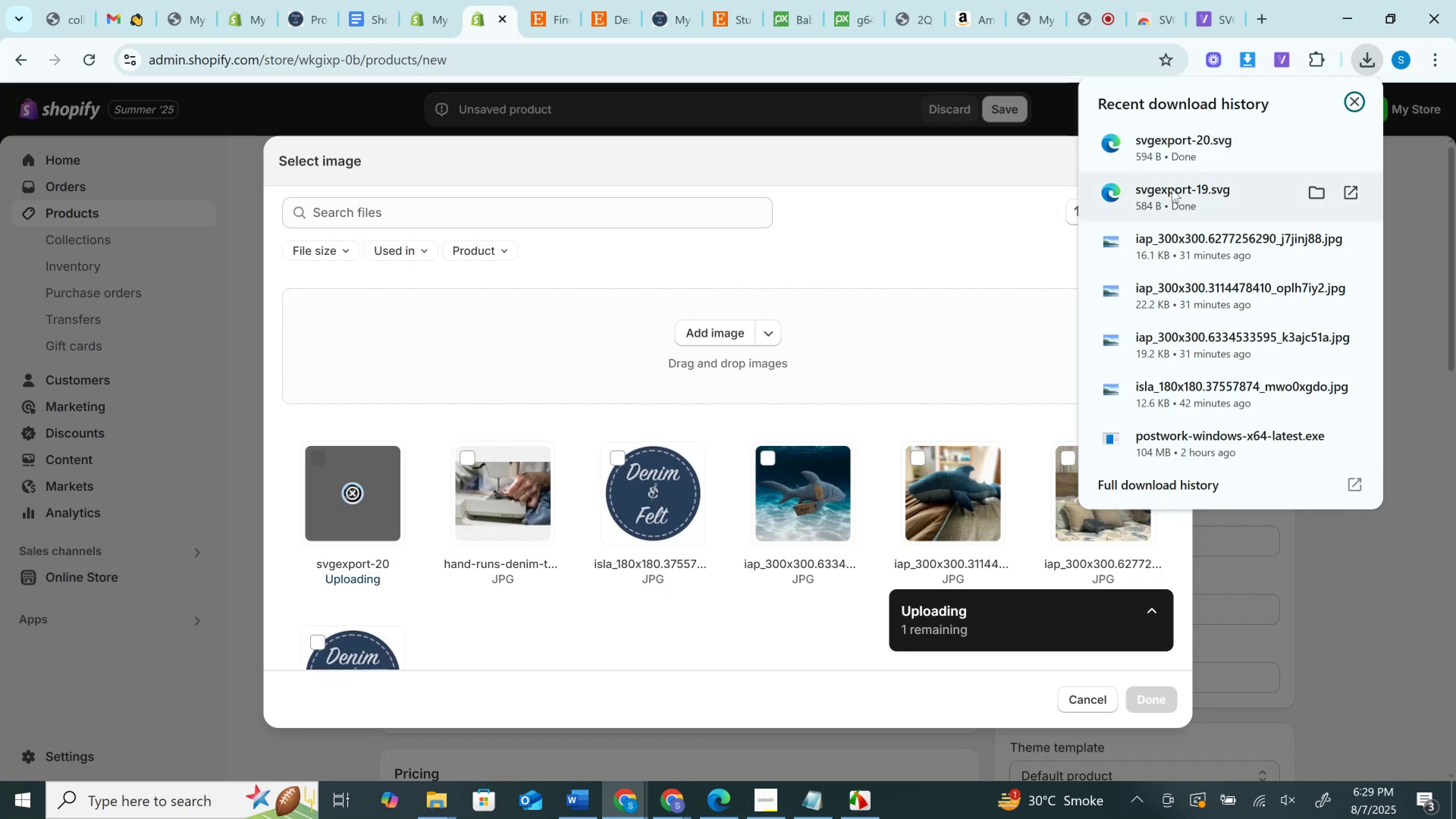 
left_click_drag(start_coordinate=[1172, 189], to_coordinate=[747, 382])
 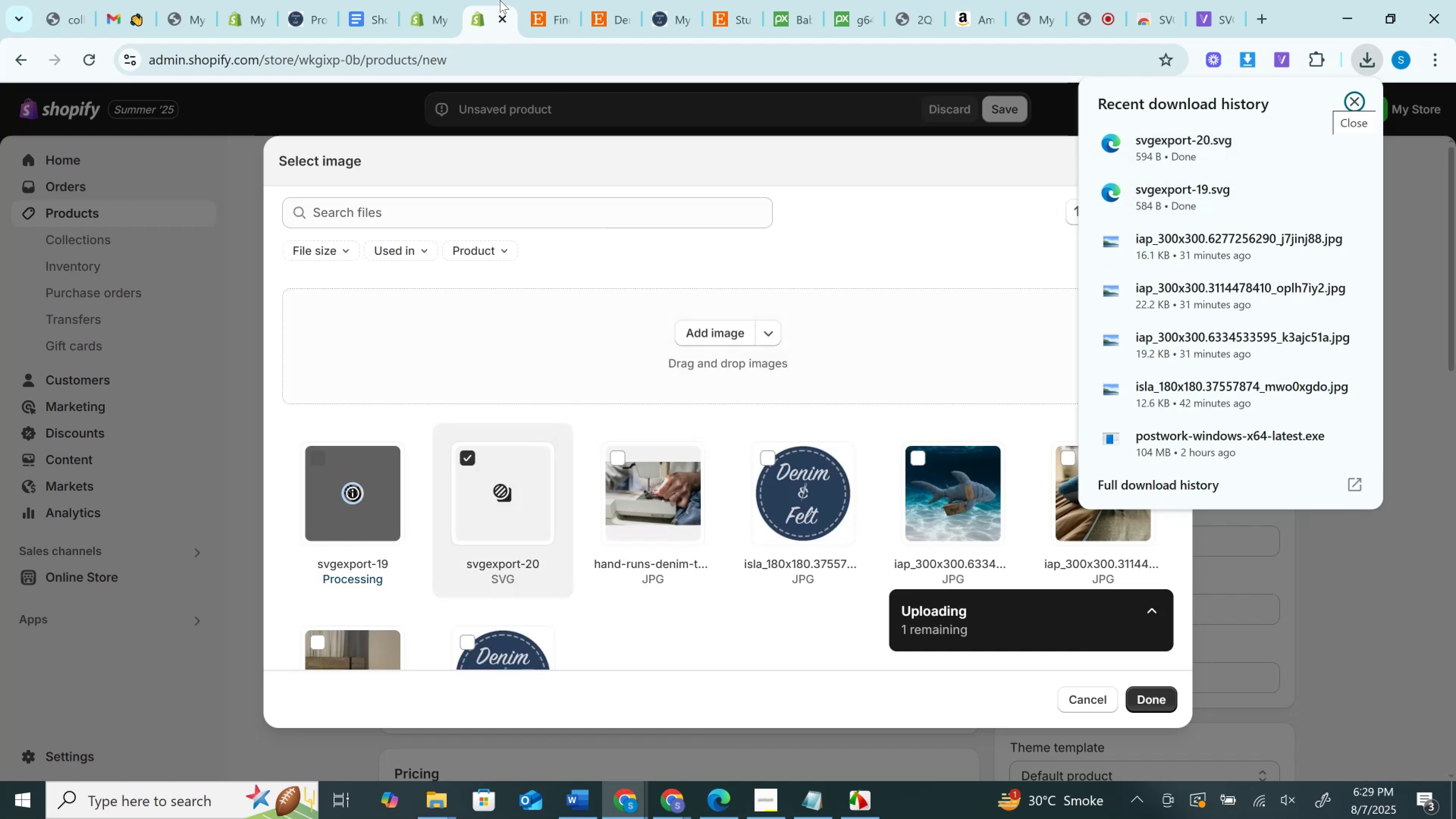 
left_click([538, 0])
 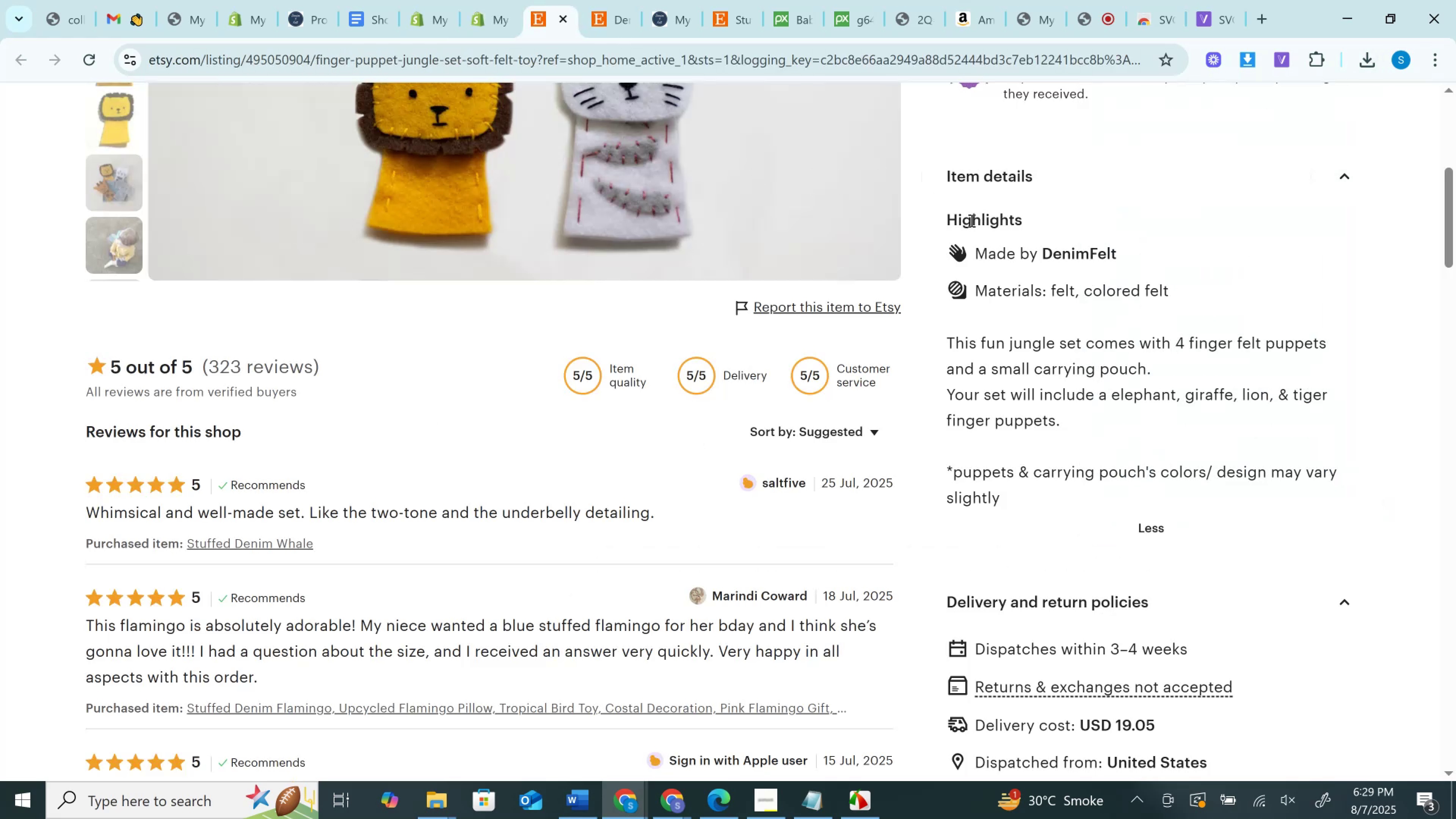 
double_click([971, 220])
 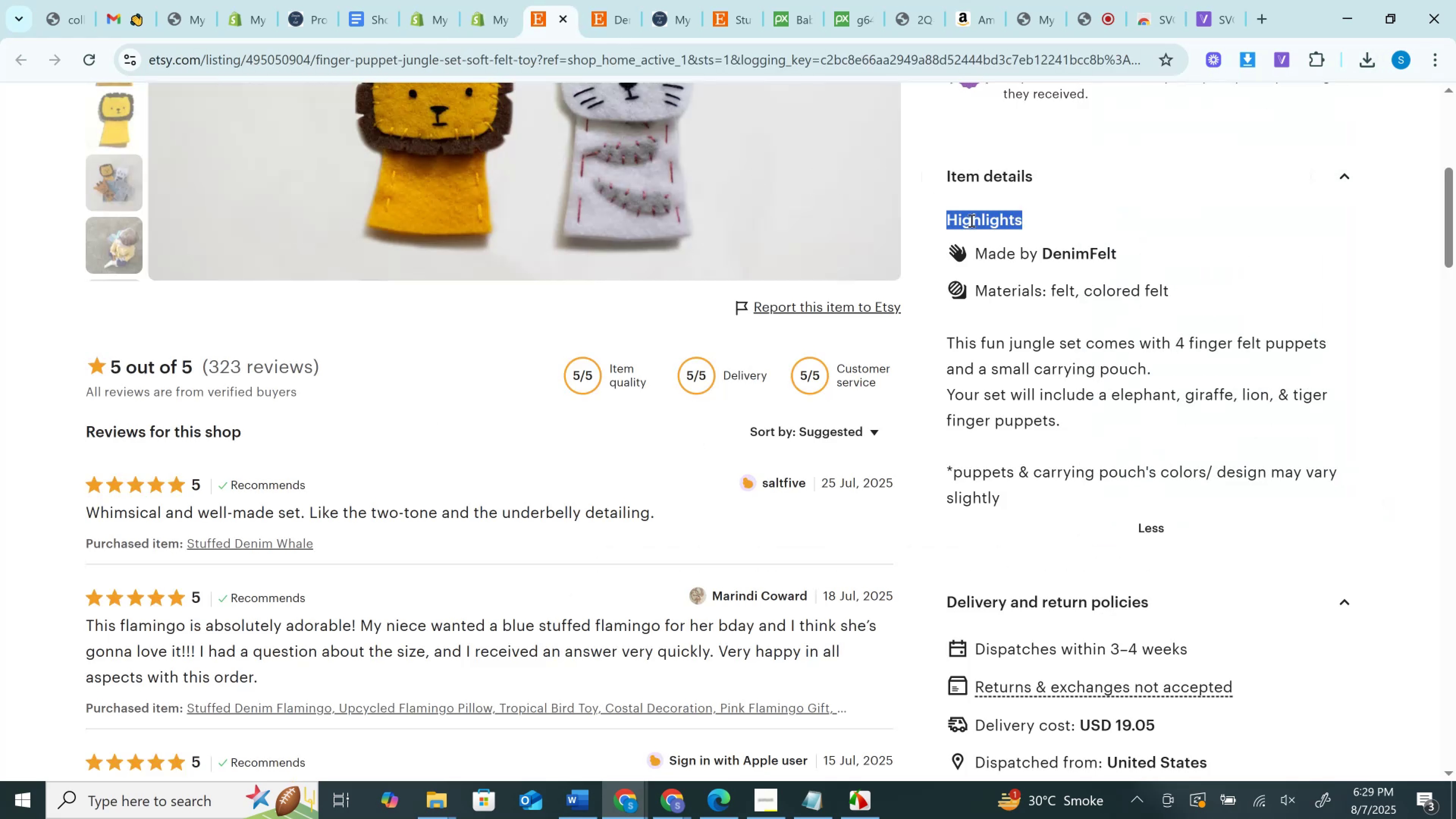 
key(Control+C)
 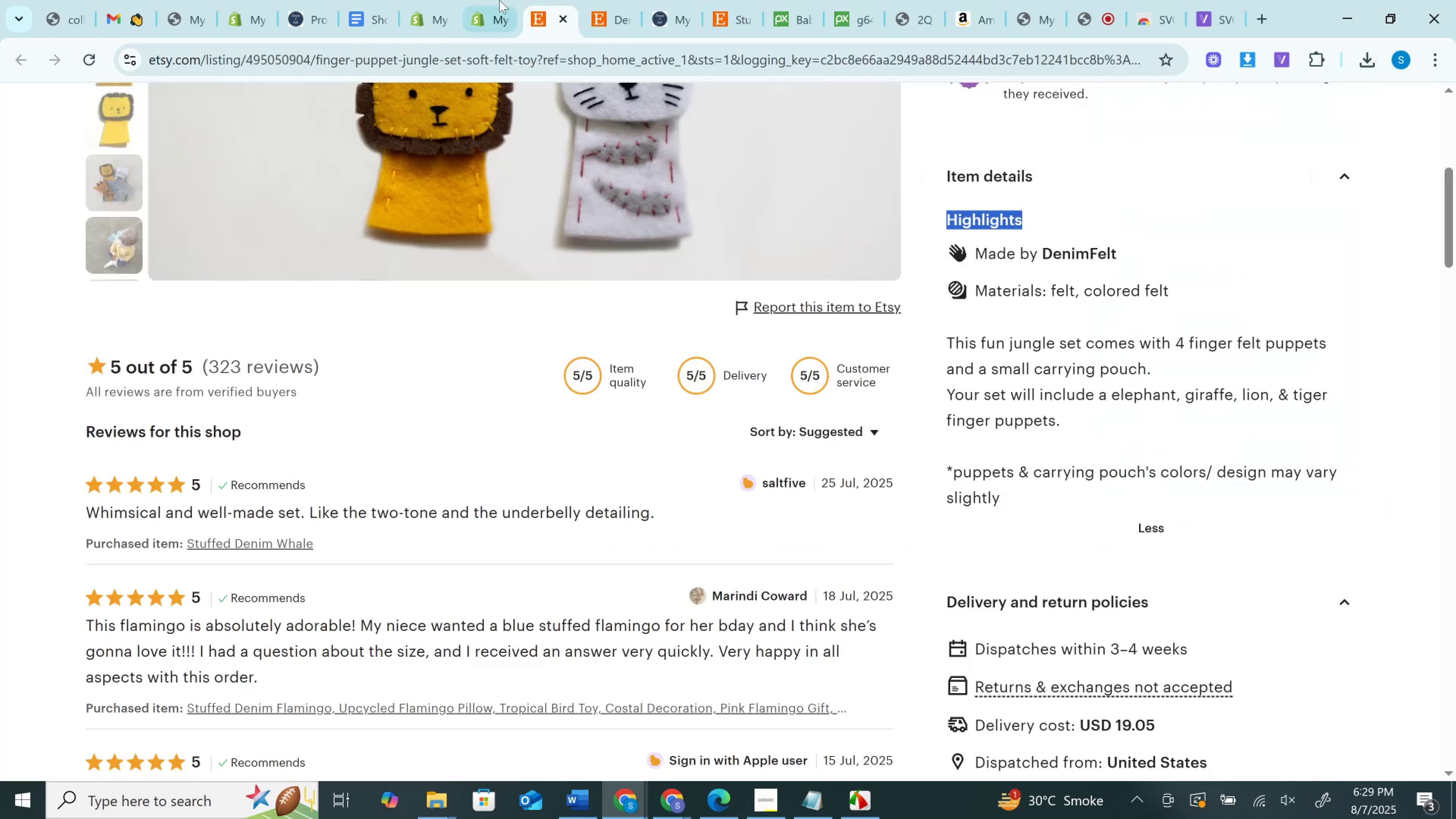 
left_click([499, 0])
 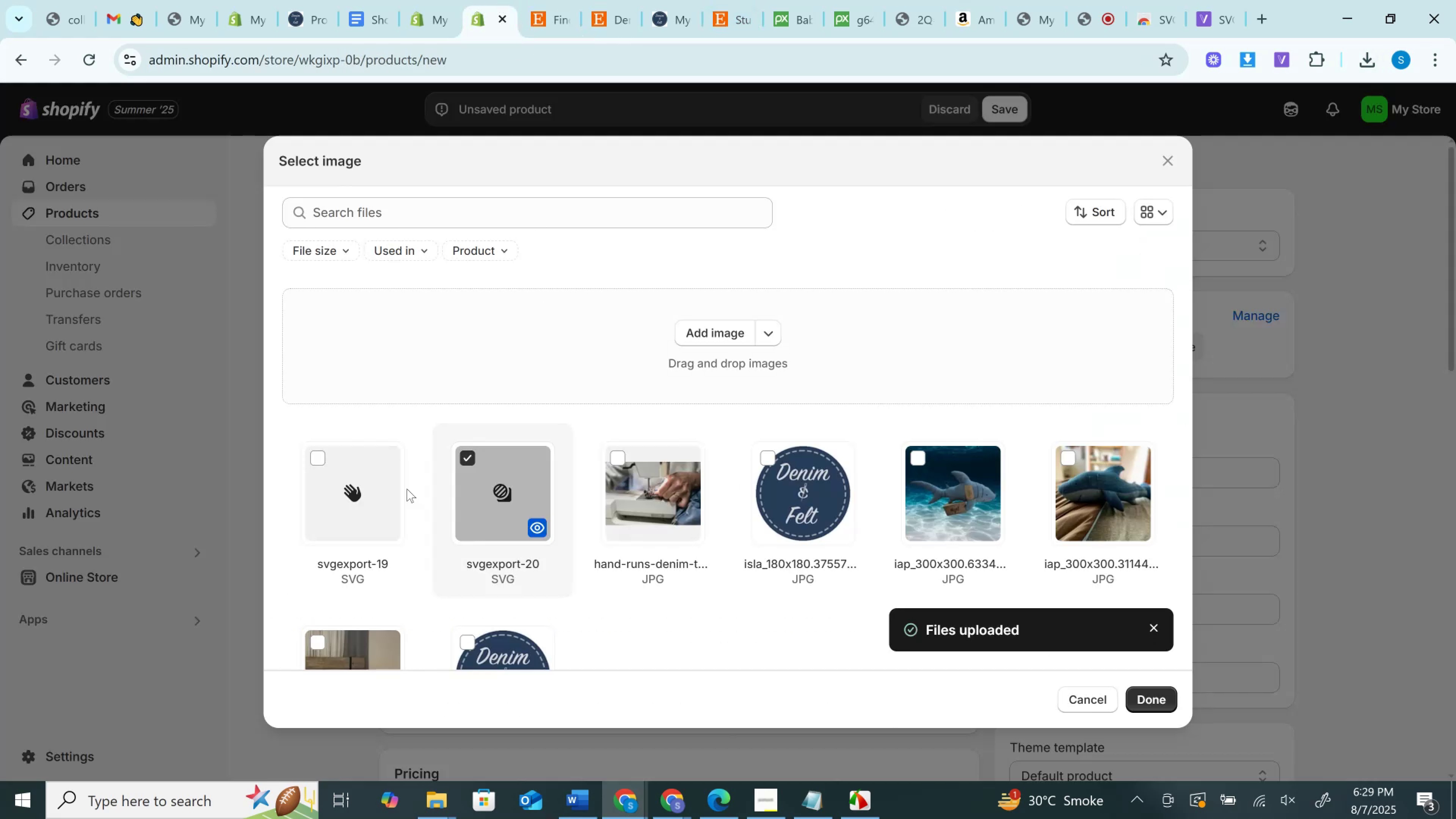 
left_click([388, 497])
 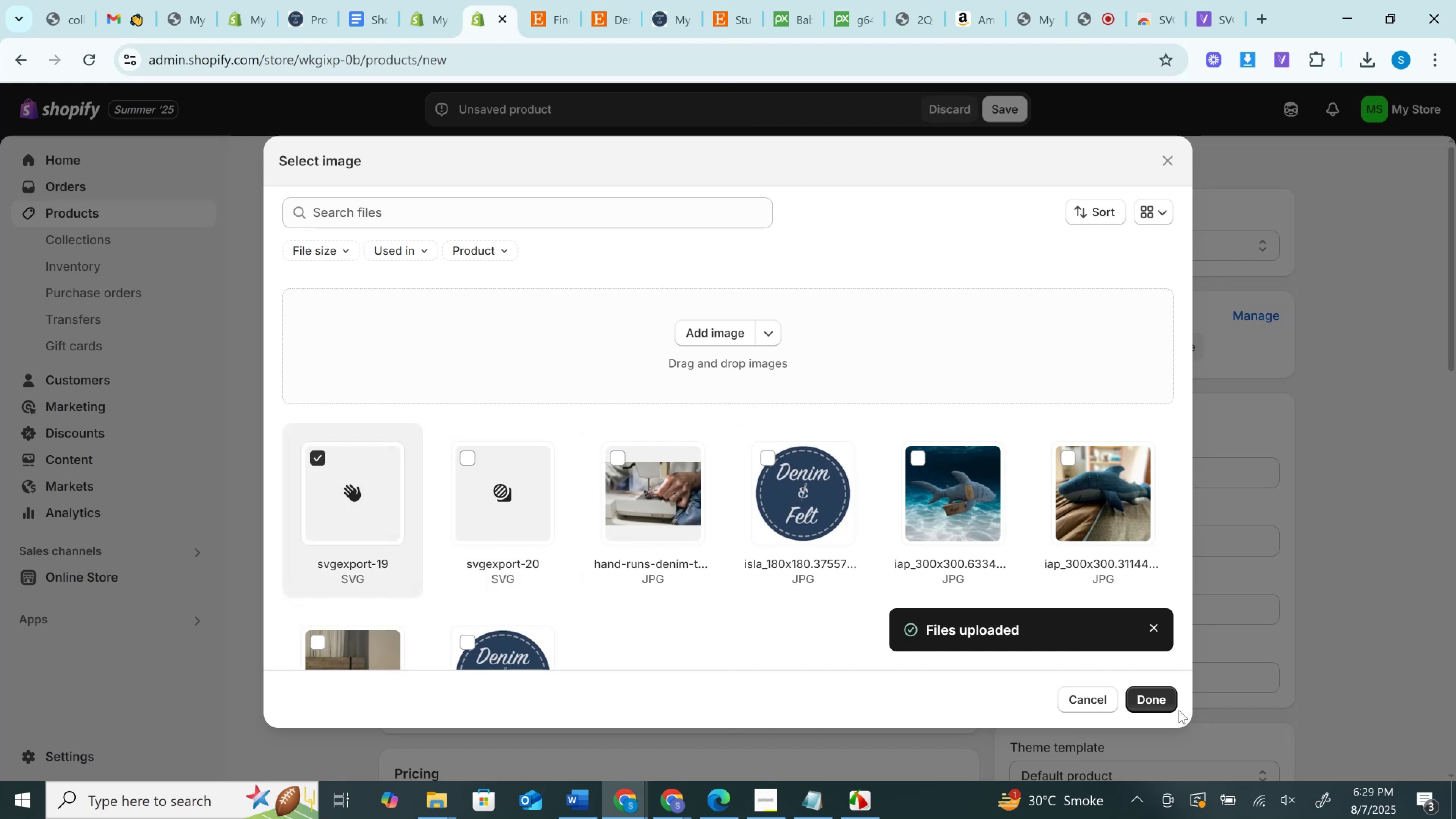 
left_click([1163, 706])
 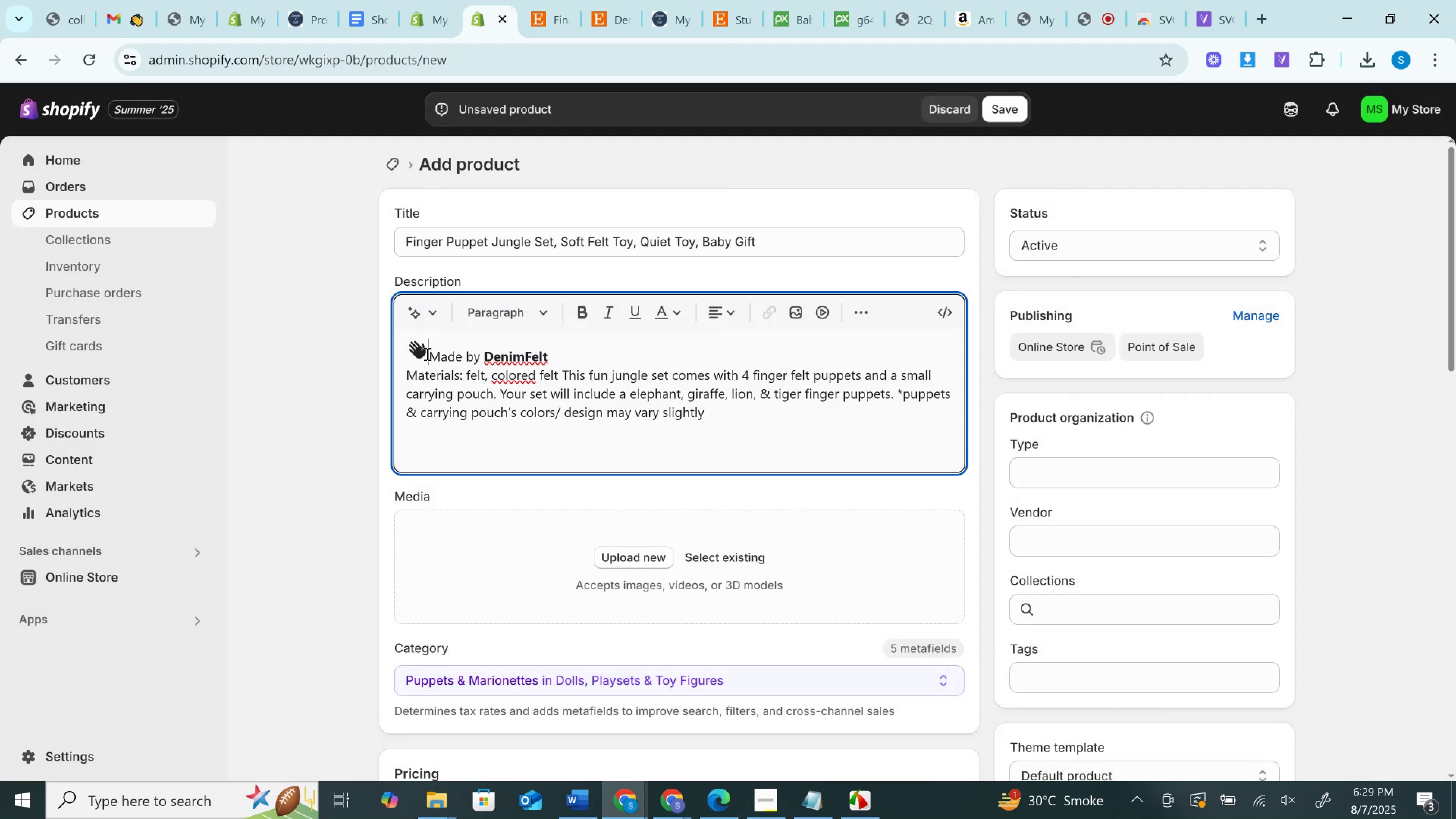 
left_click([407, 344])
 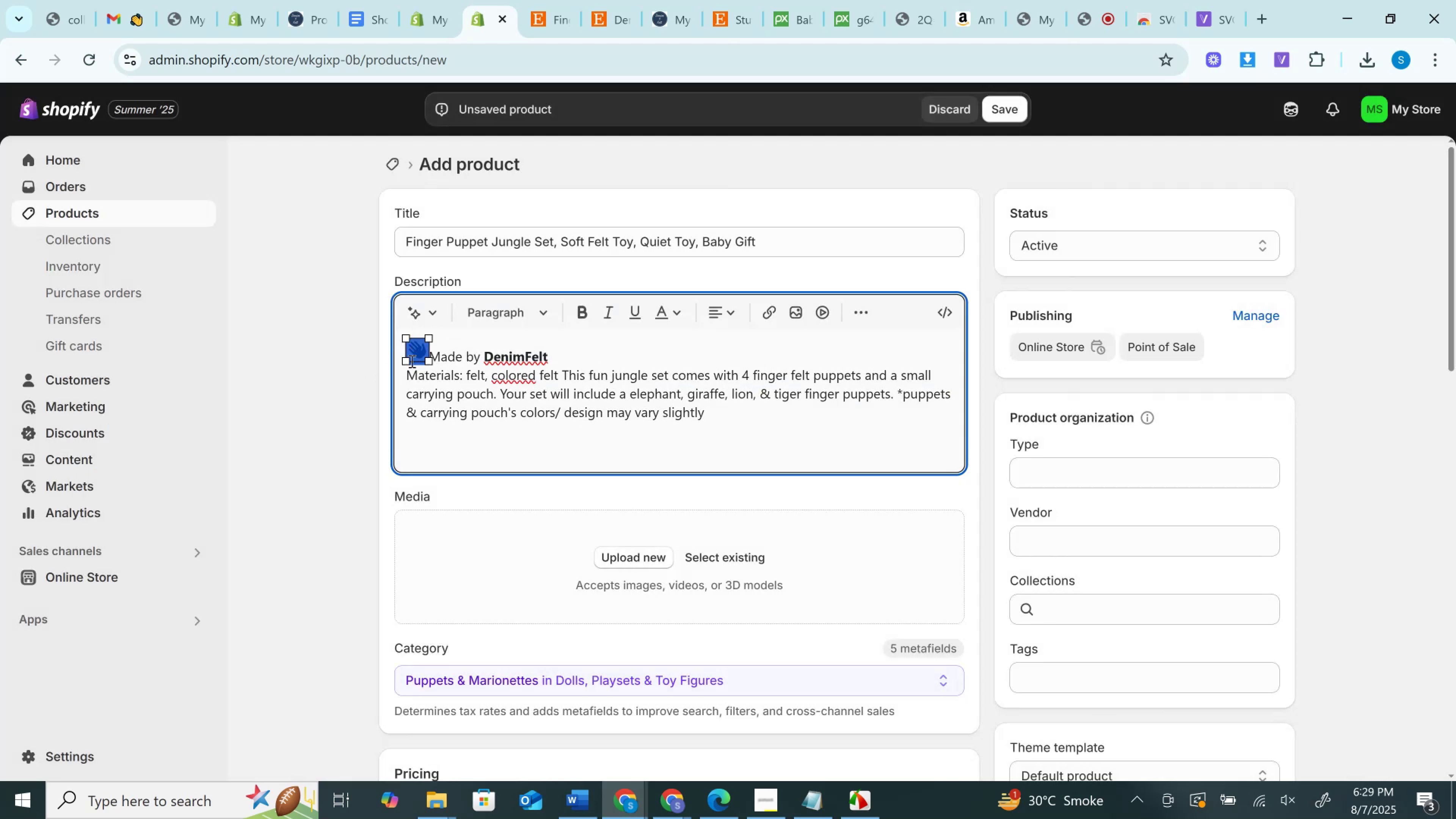 
left_click([511, 346])
 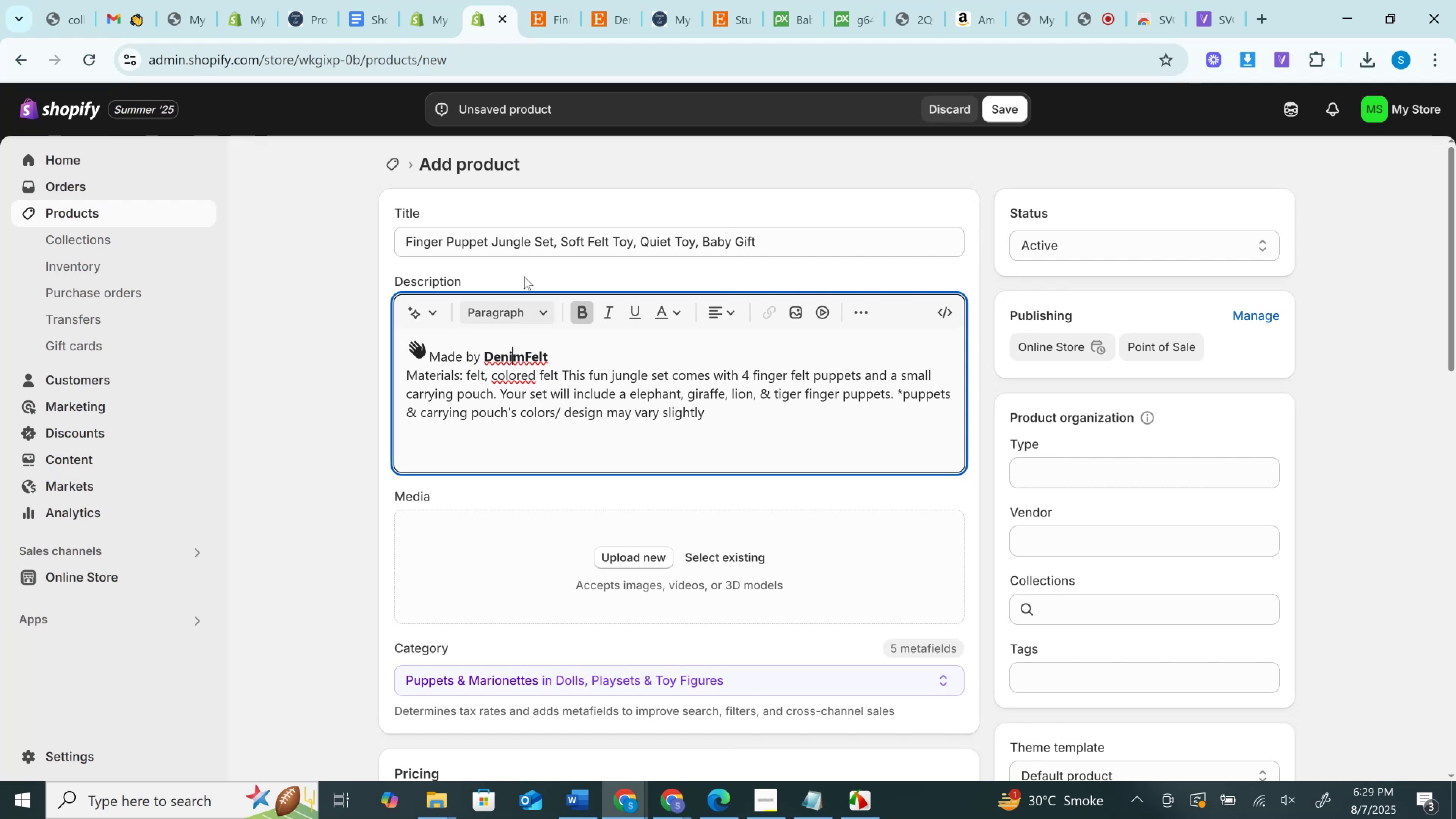 
left_click([424, 0])
 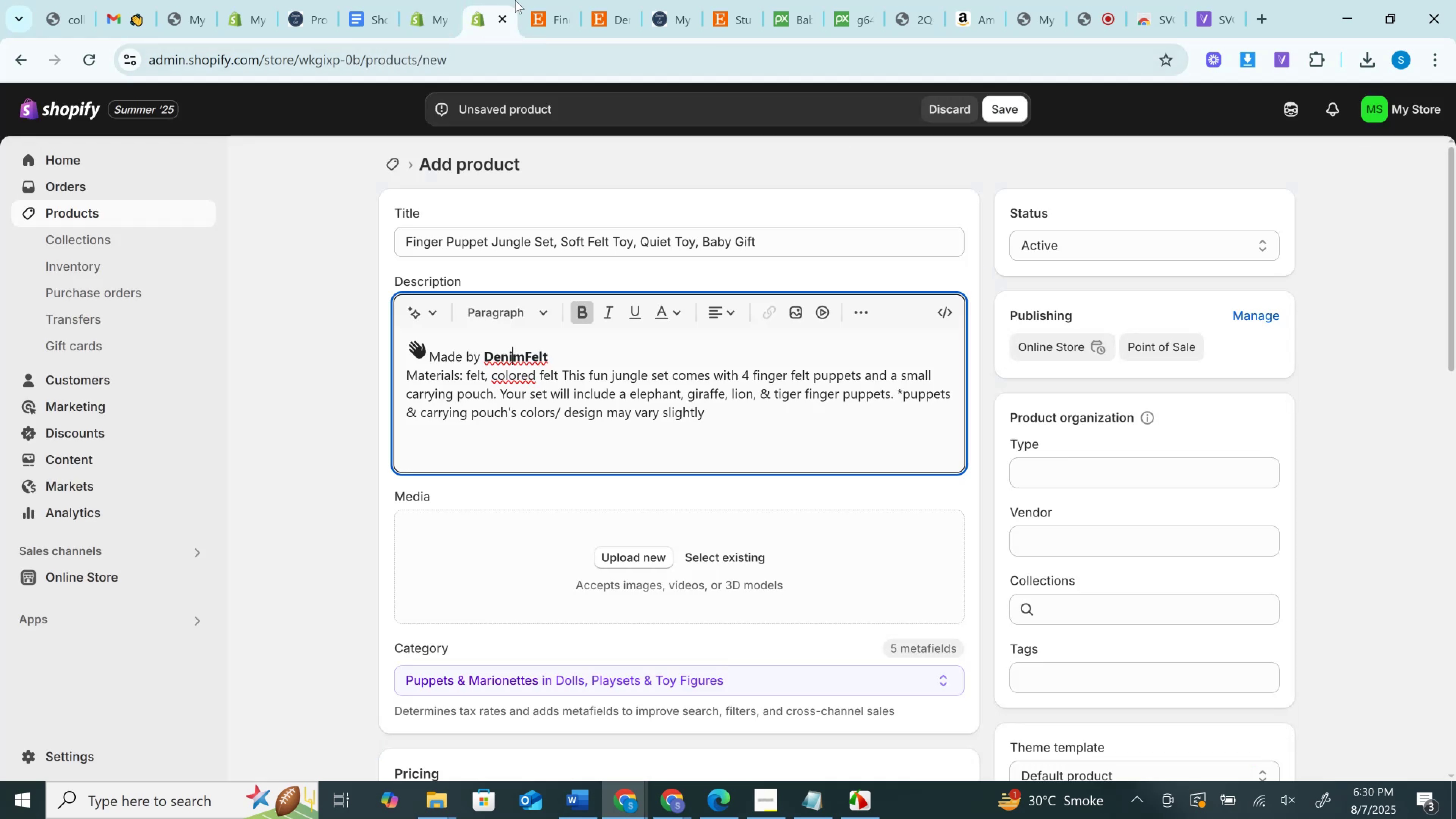 
double_click([541, 0])
 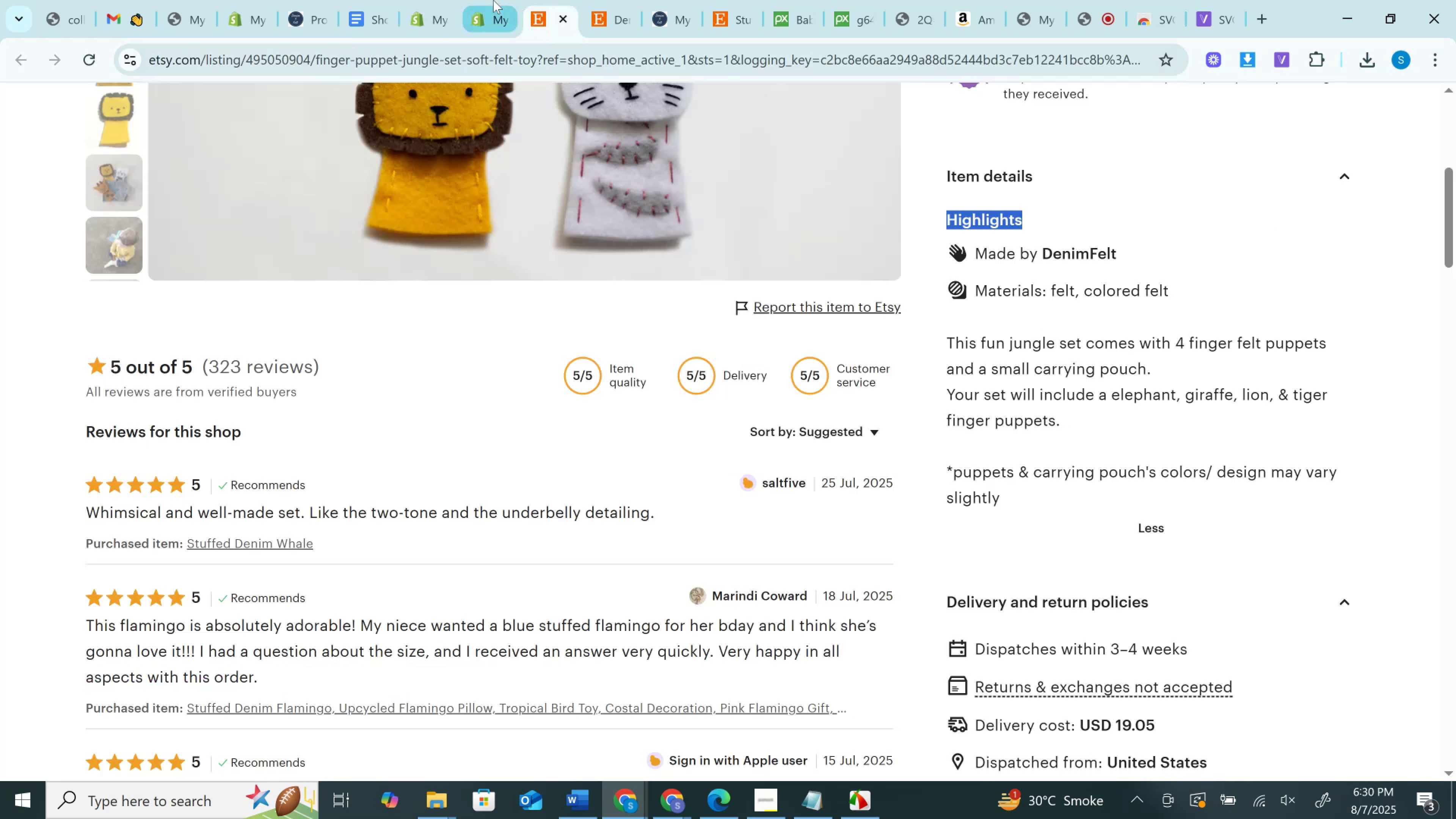 
left_click([493, 0])
 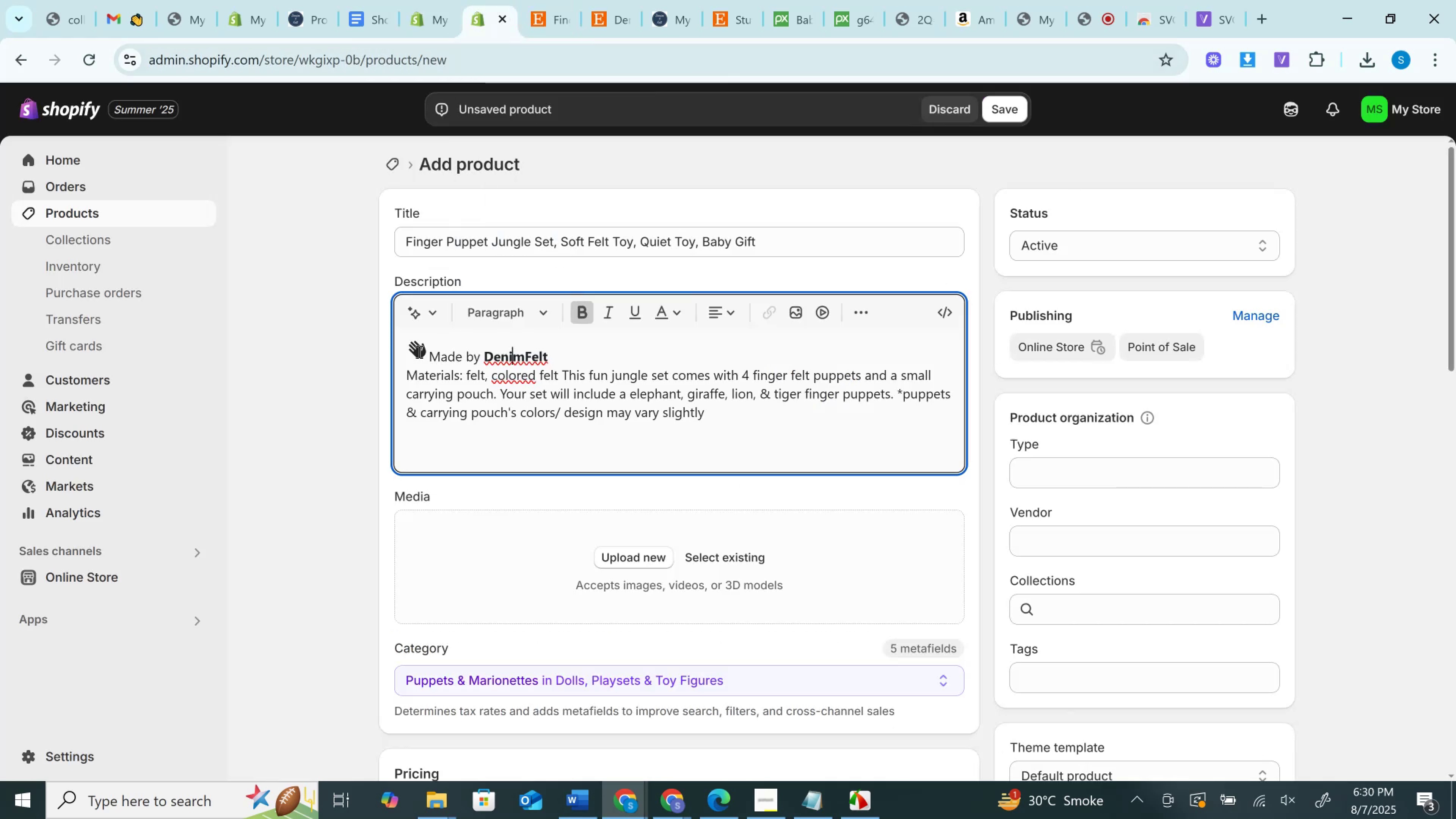 
left_click([411, 353])
 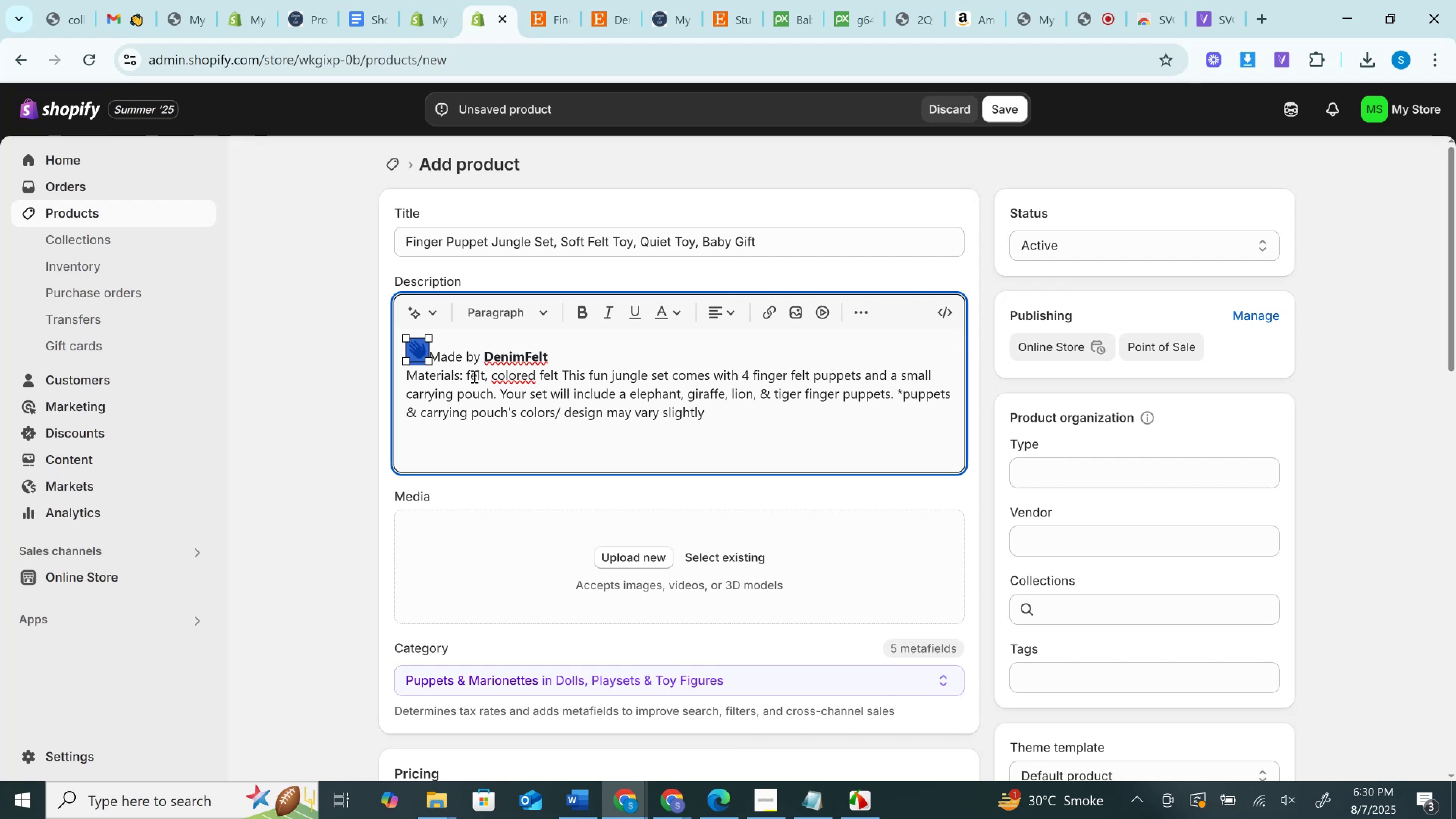 
key(ArrowLeft)
 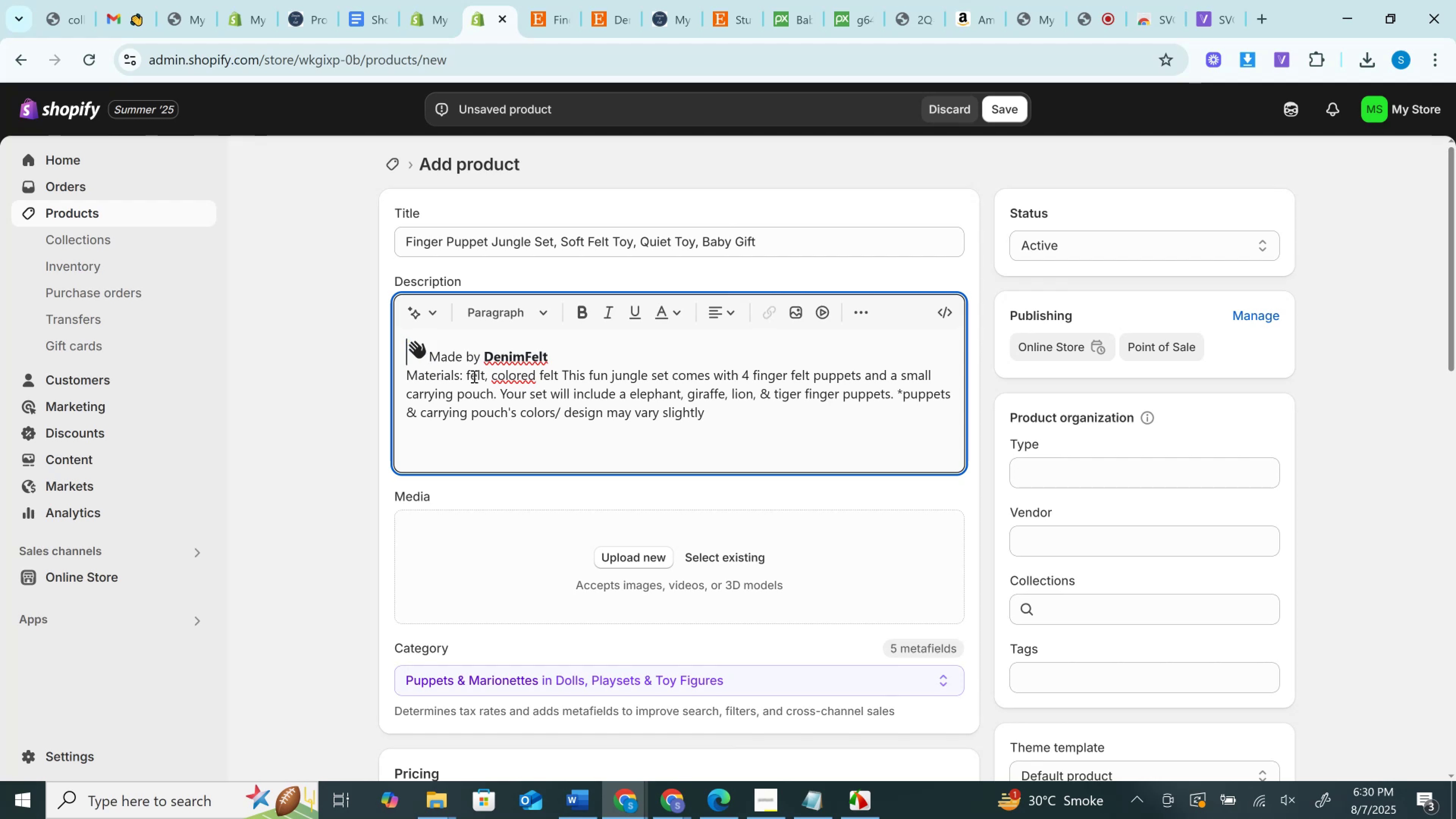 
key(Enter)
 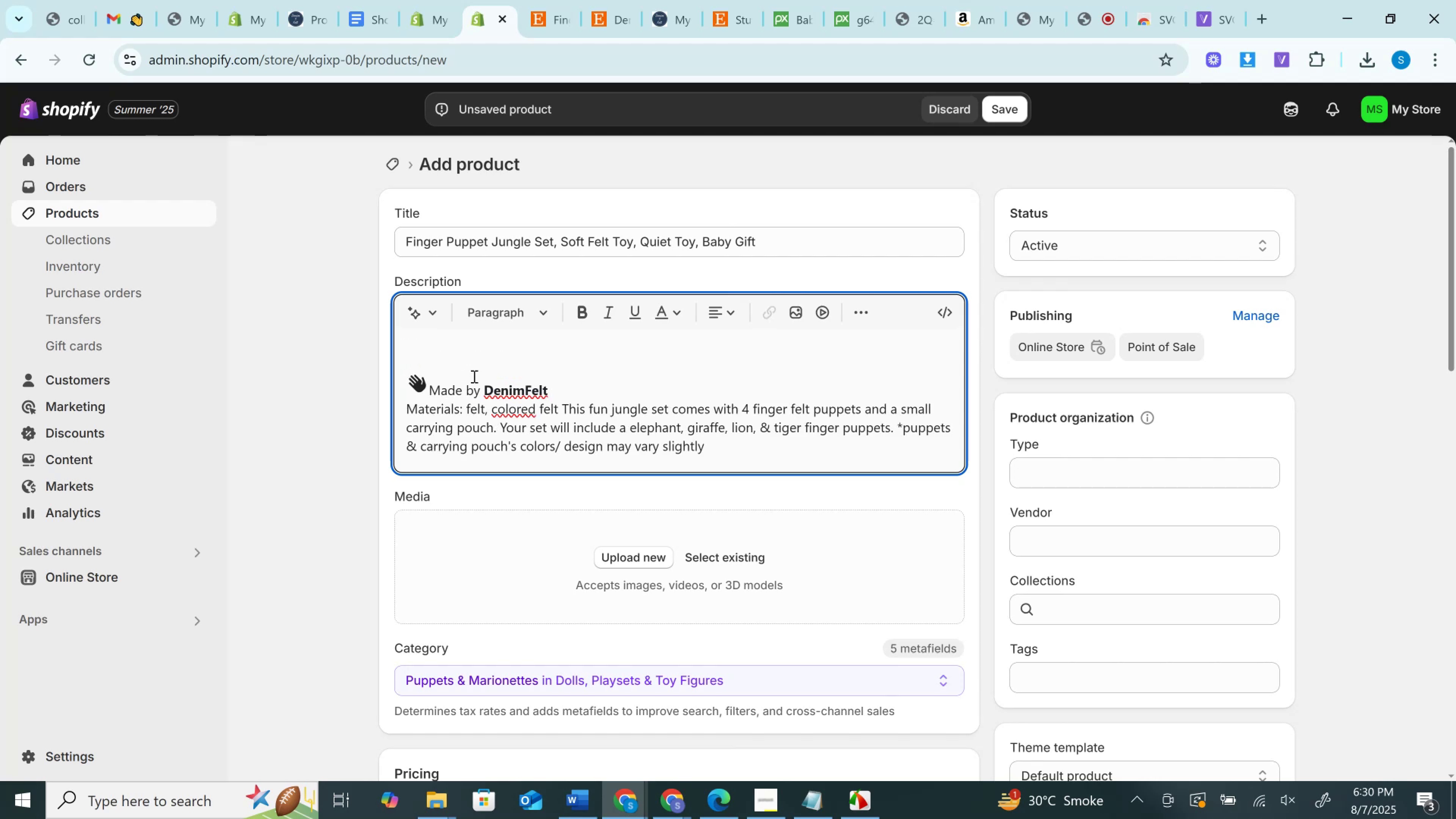 
key(Control+V)
 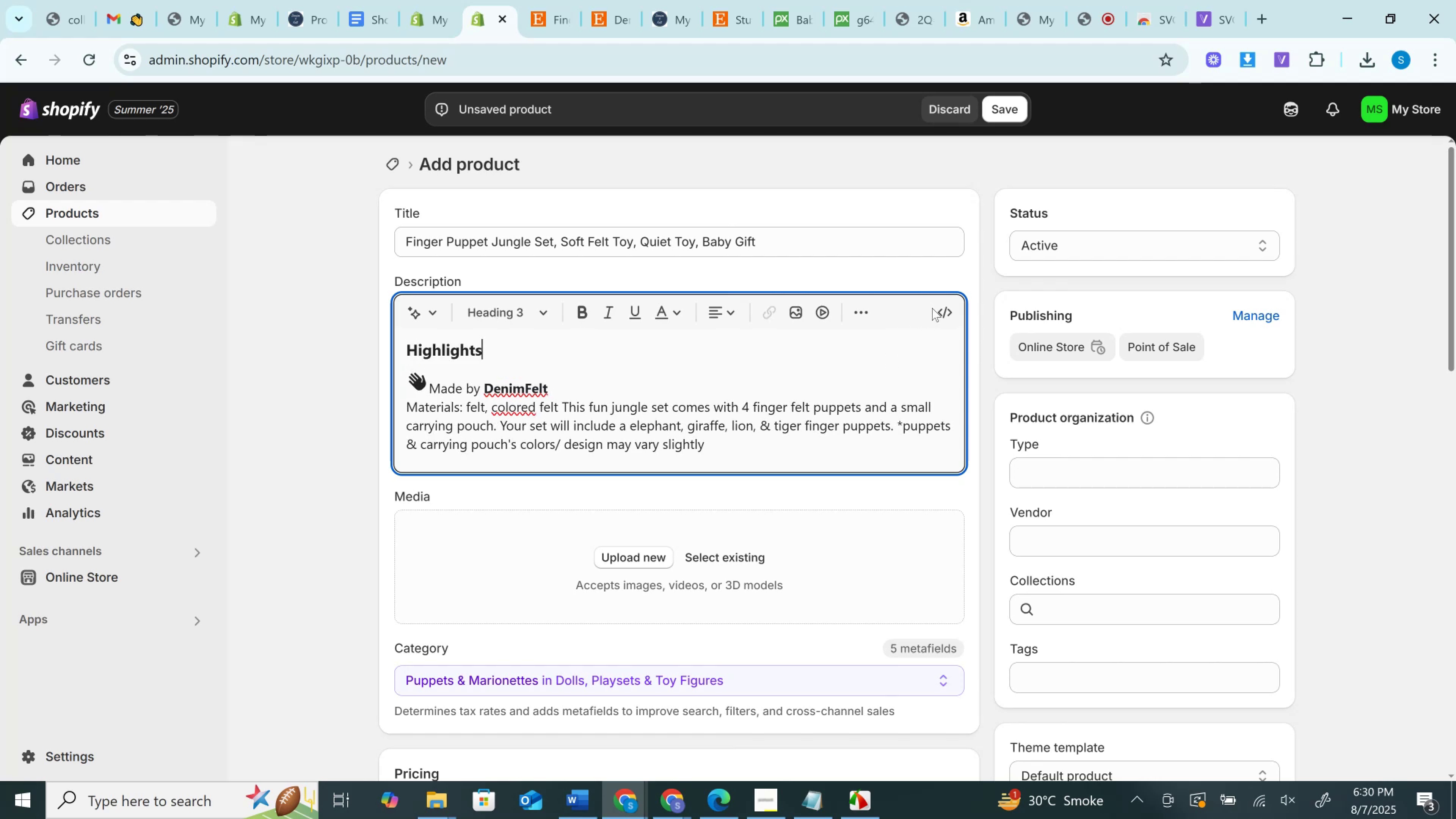 
left_click([951, 308])
 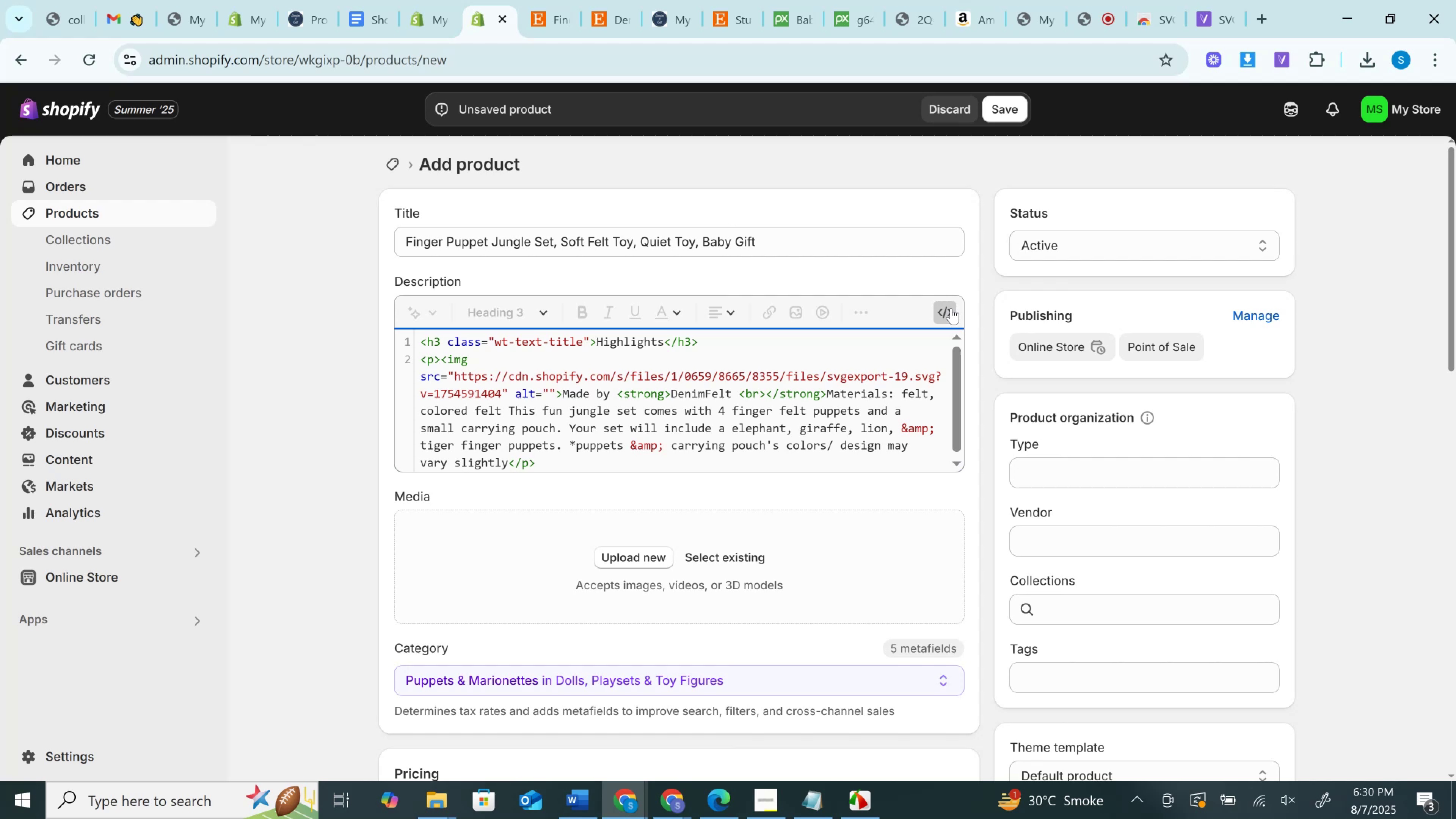 
wait(6.34)
 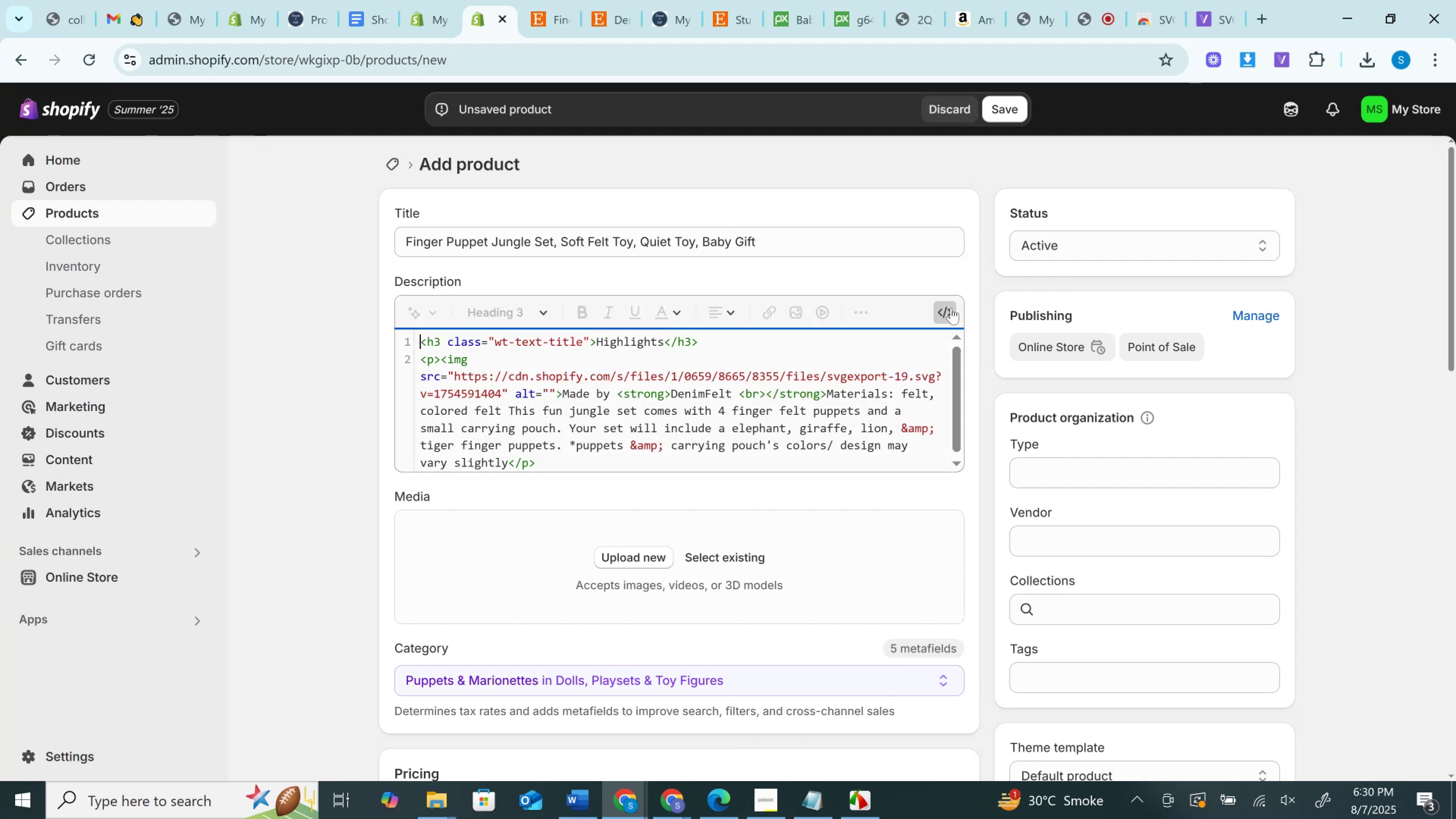 
left_click([951, 308])
 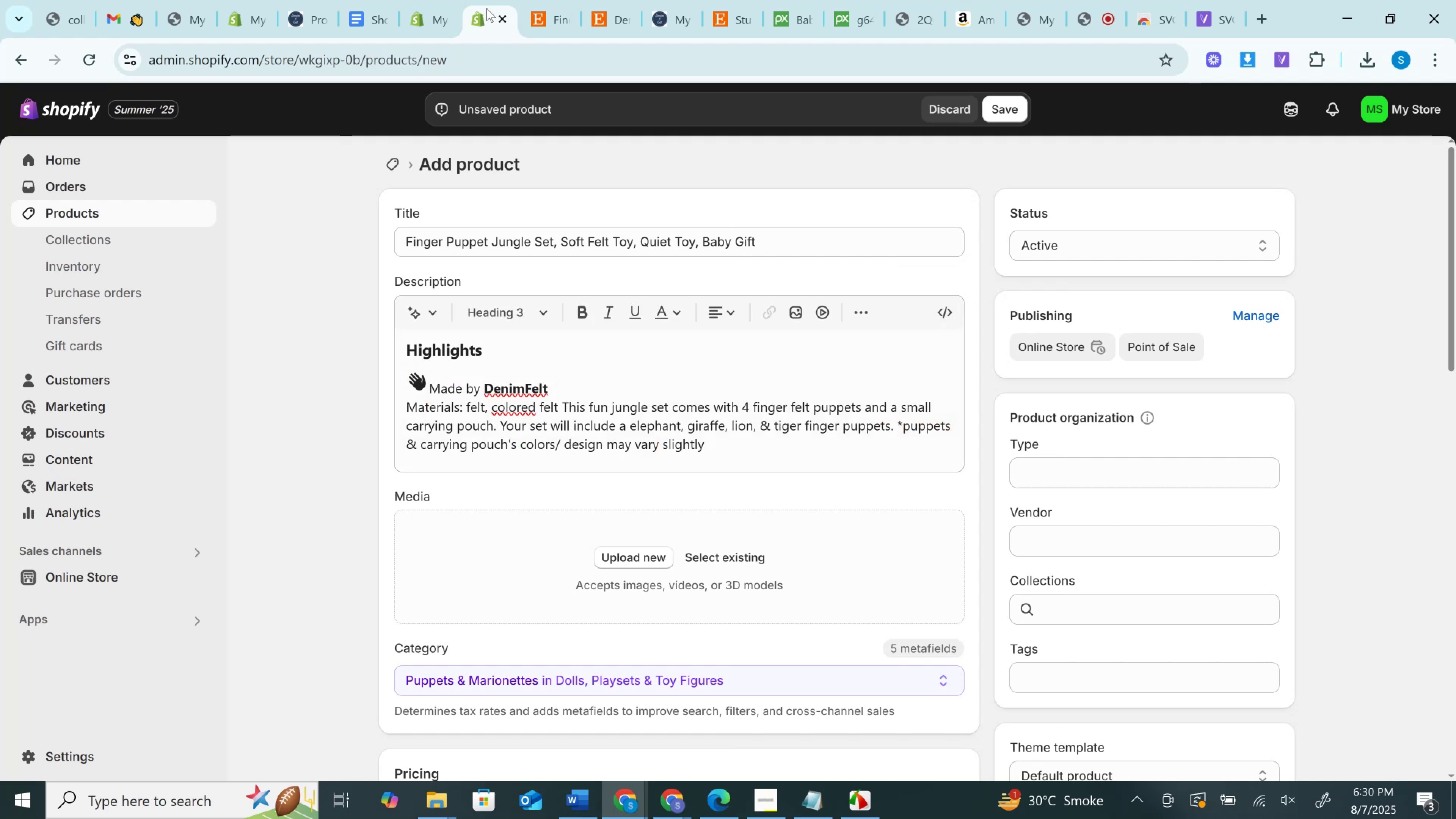 
left_click([544, 0])
 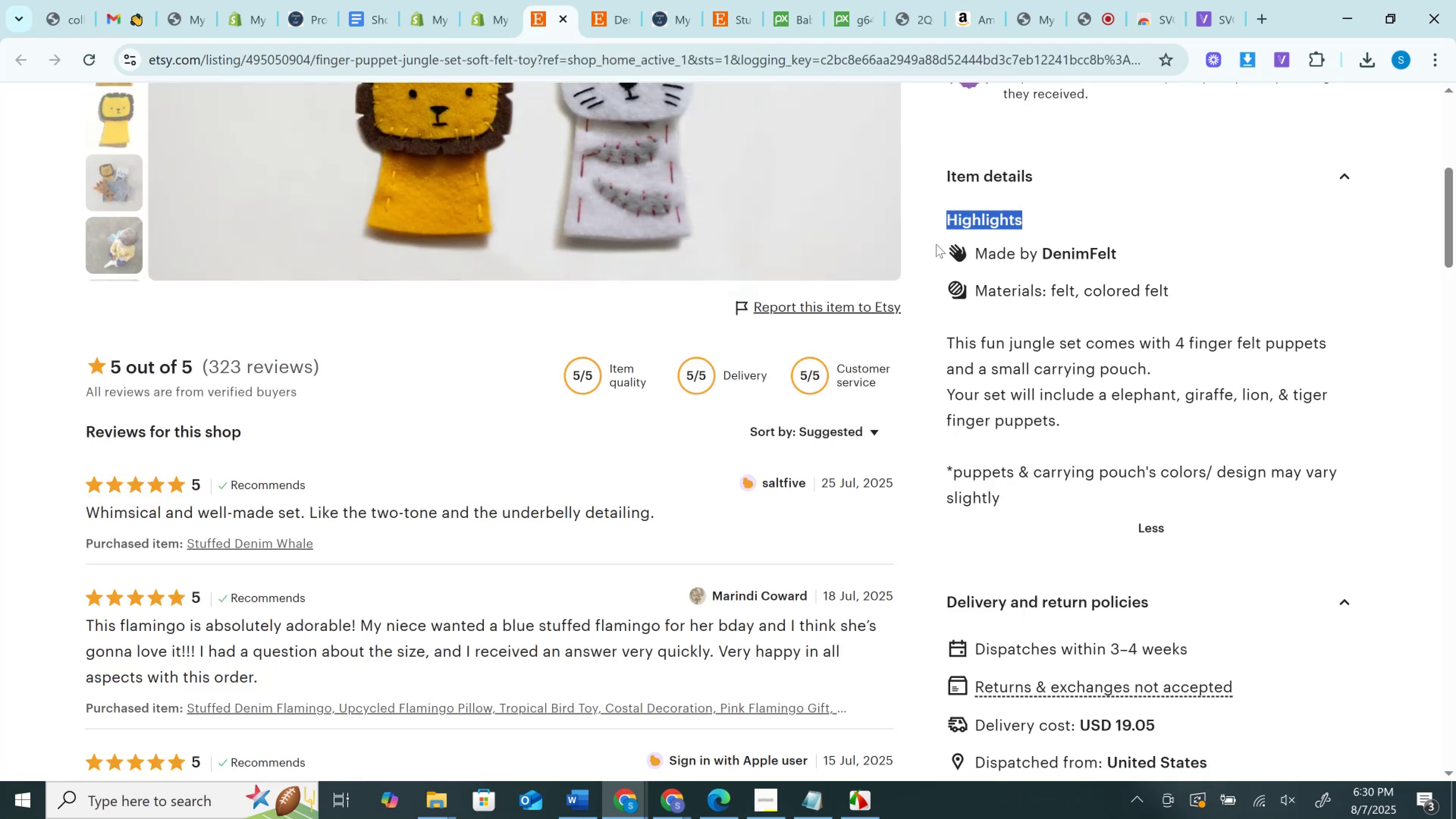 
left_click_drag(start_coordinate=[937, 245], to_coordinate=[1105, 256])
 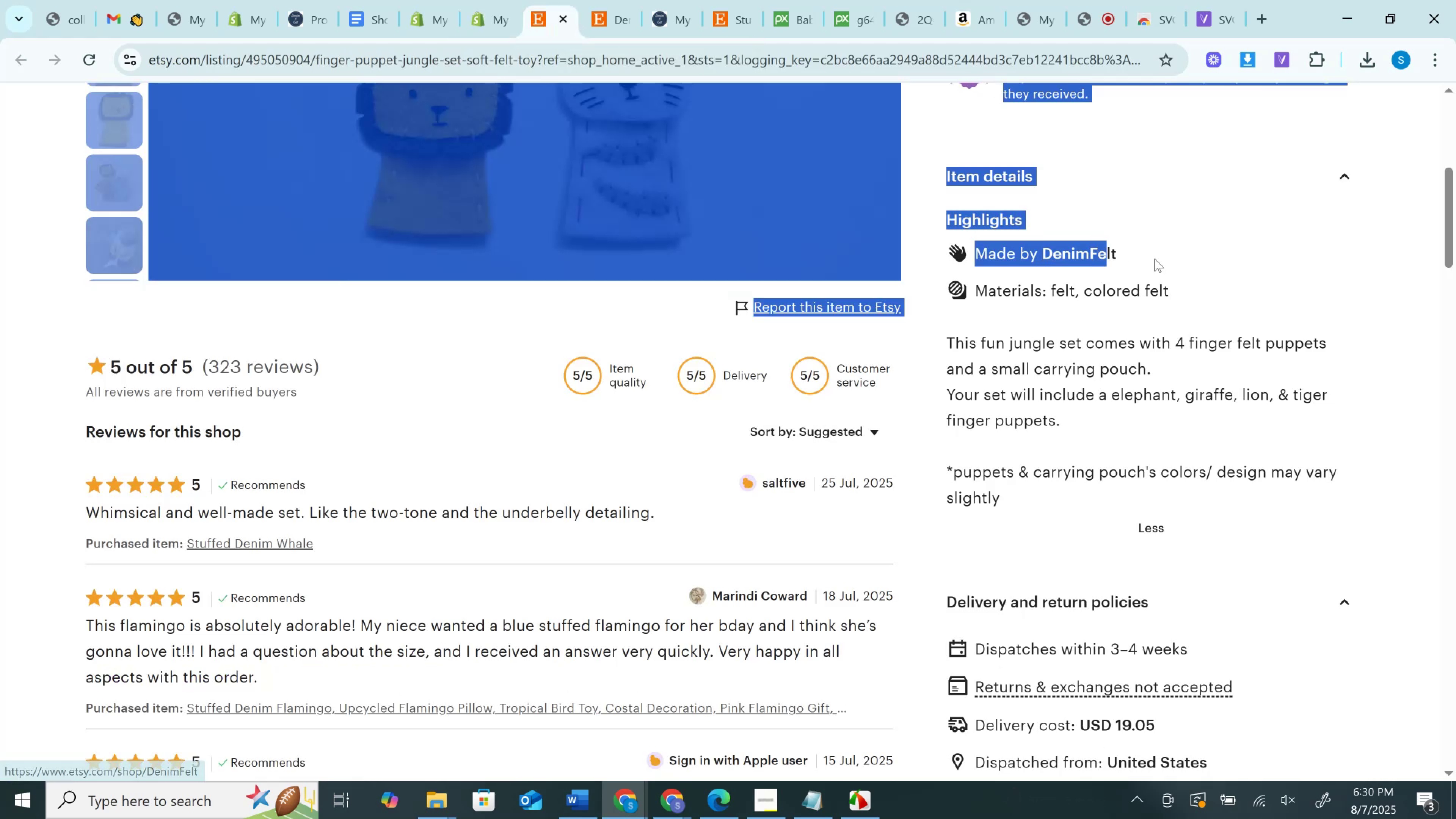 
left_click([1155, 259])
 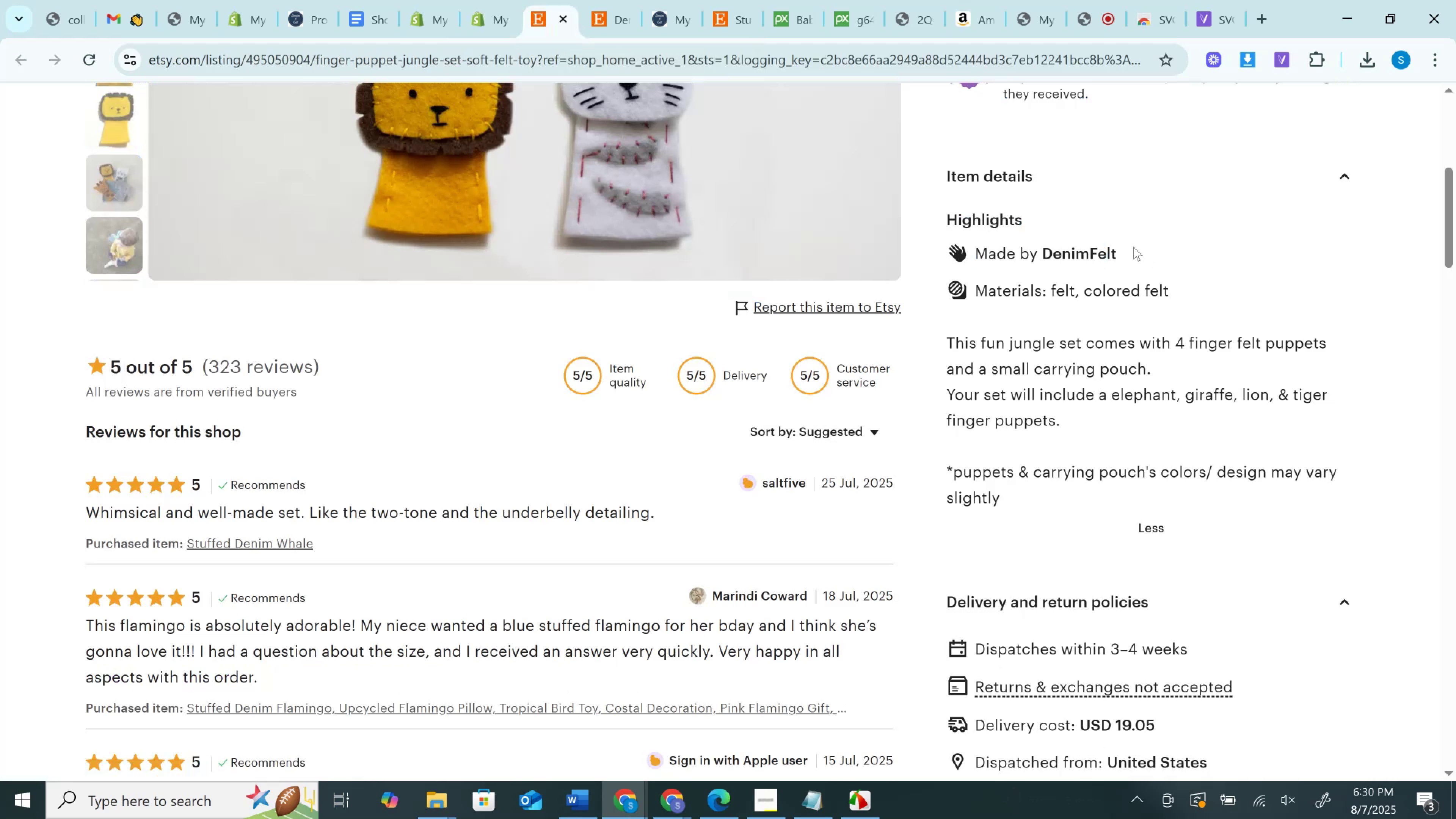 
left_click_drag(start_coordinate=[1133, 247], to_coordinate=[942, 256])
 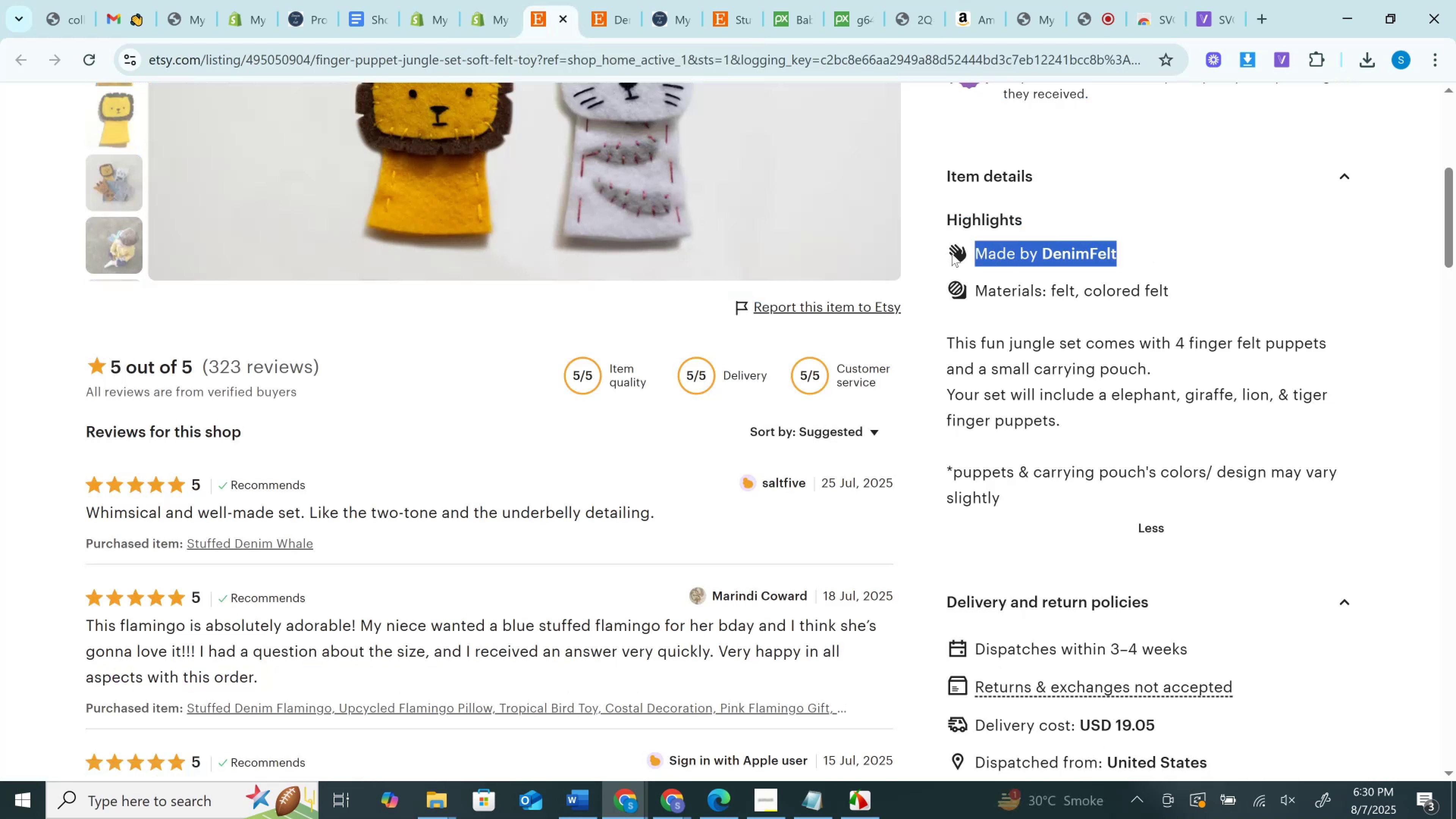 
hold_key(key=ControlLeft, duration=0.5)
 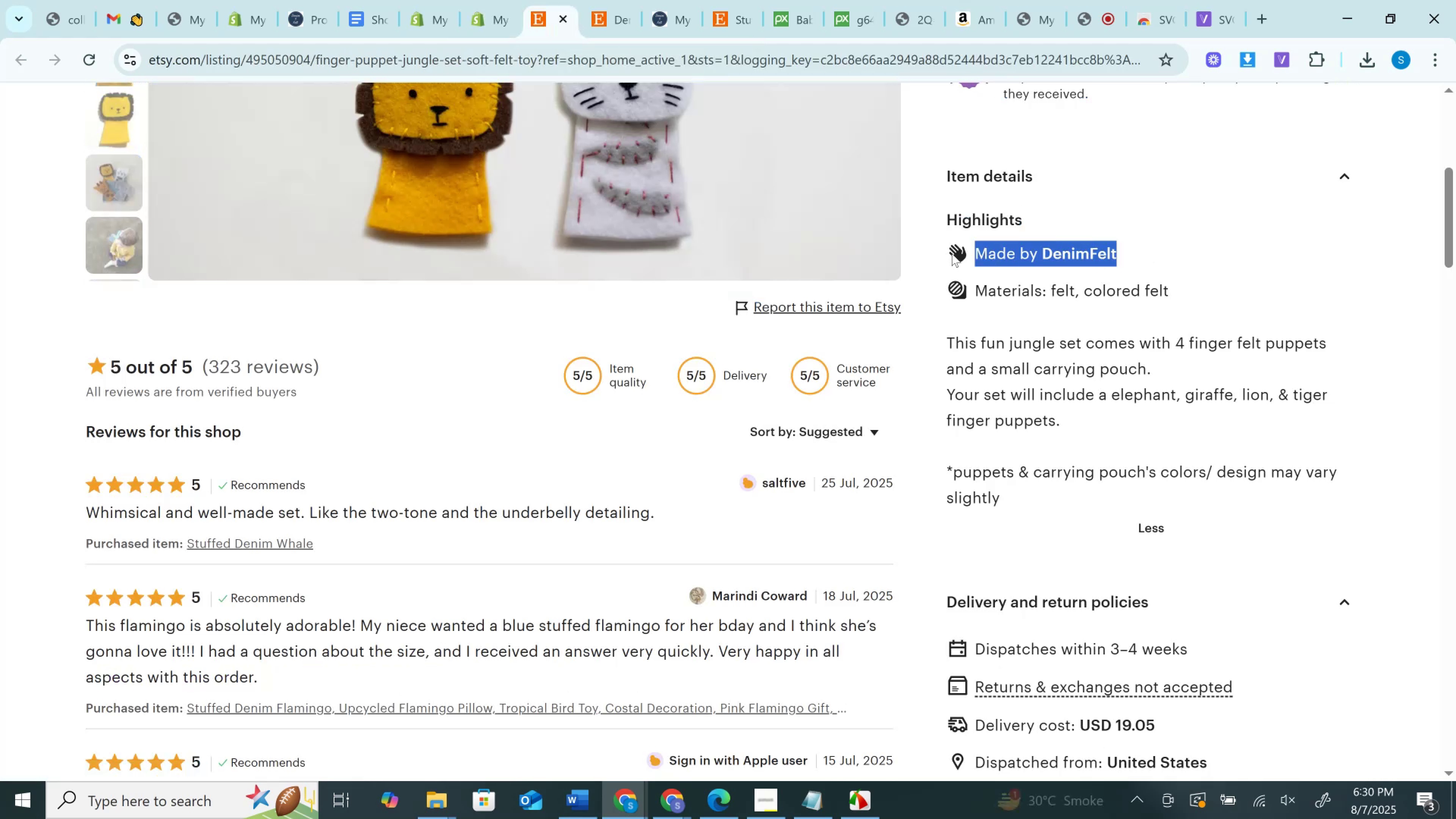 
left_click_drag(start_coordinate=[952, 253], to_coordinate=[1129, 257])
 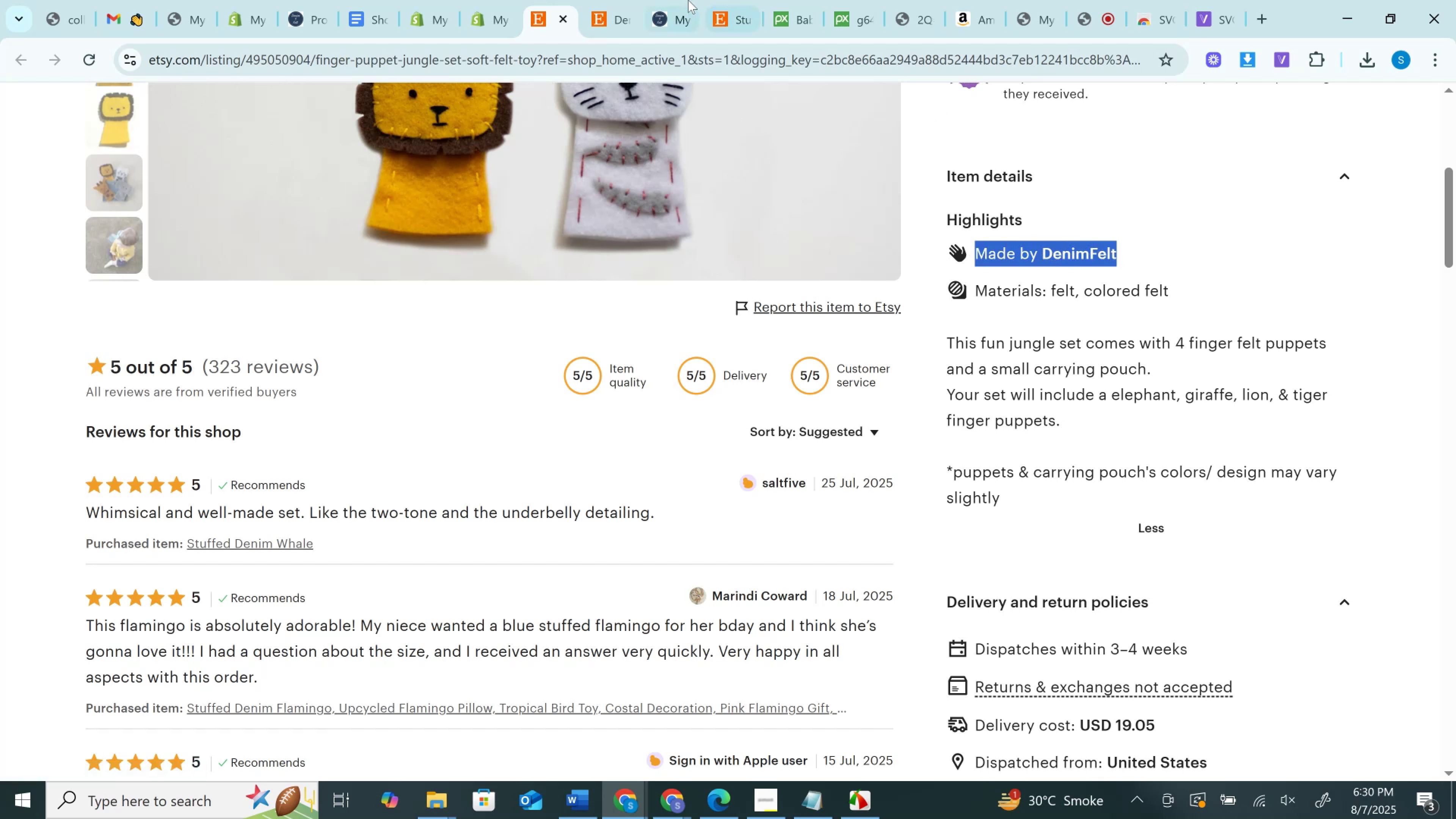 
key(Control+C)
 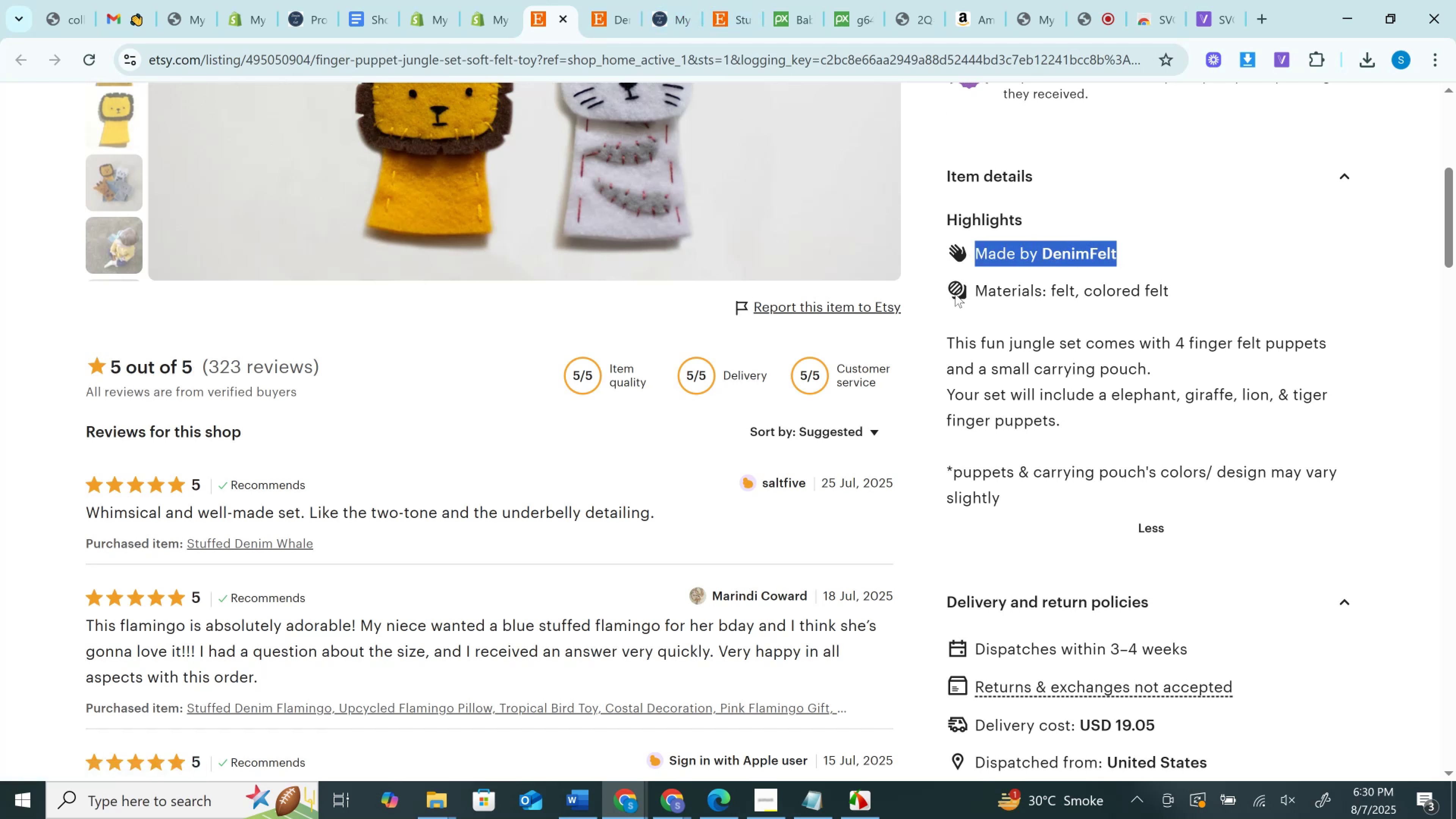 
left_click([963, 293])
 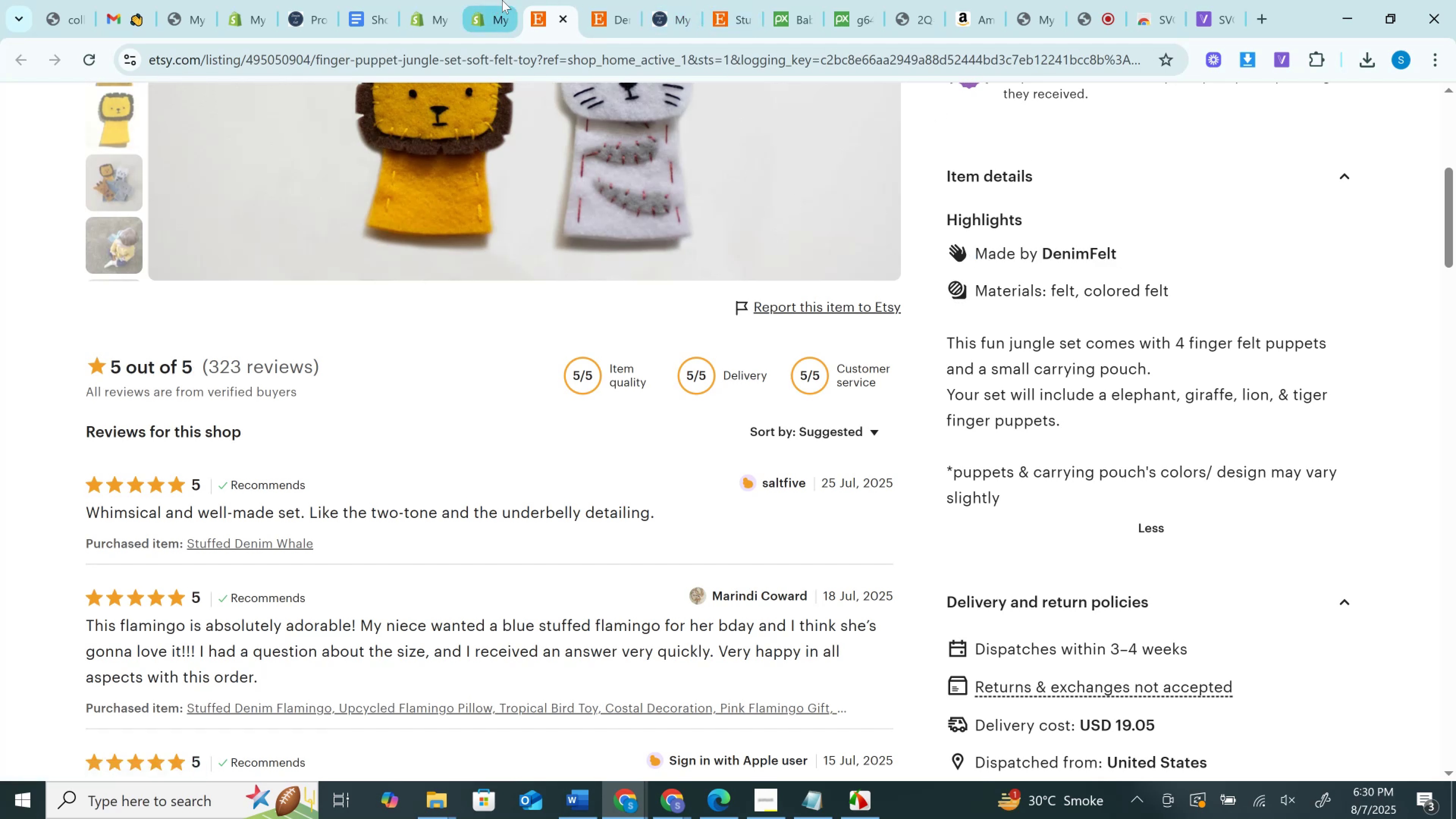 
left_click([502, 0])
 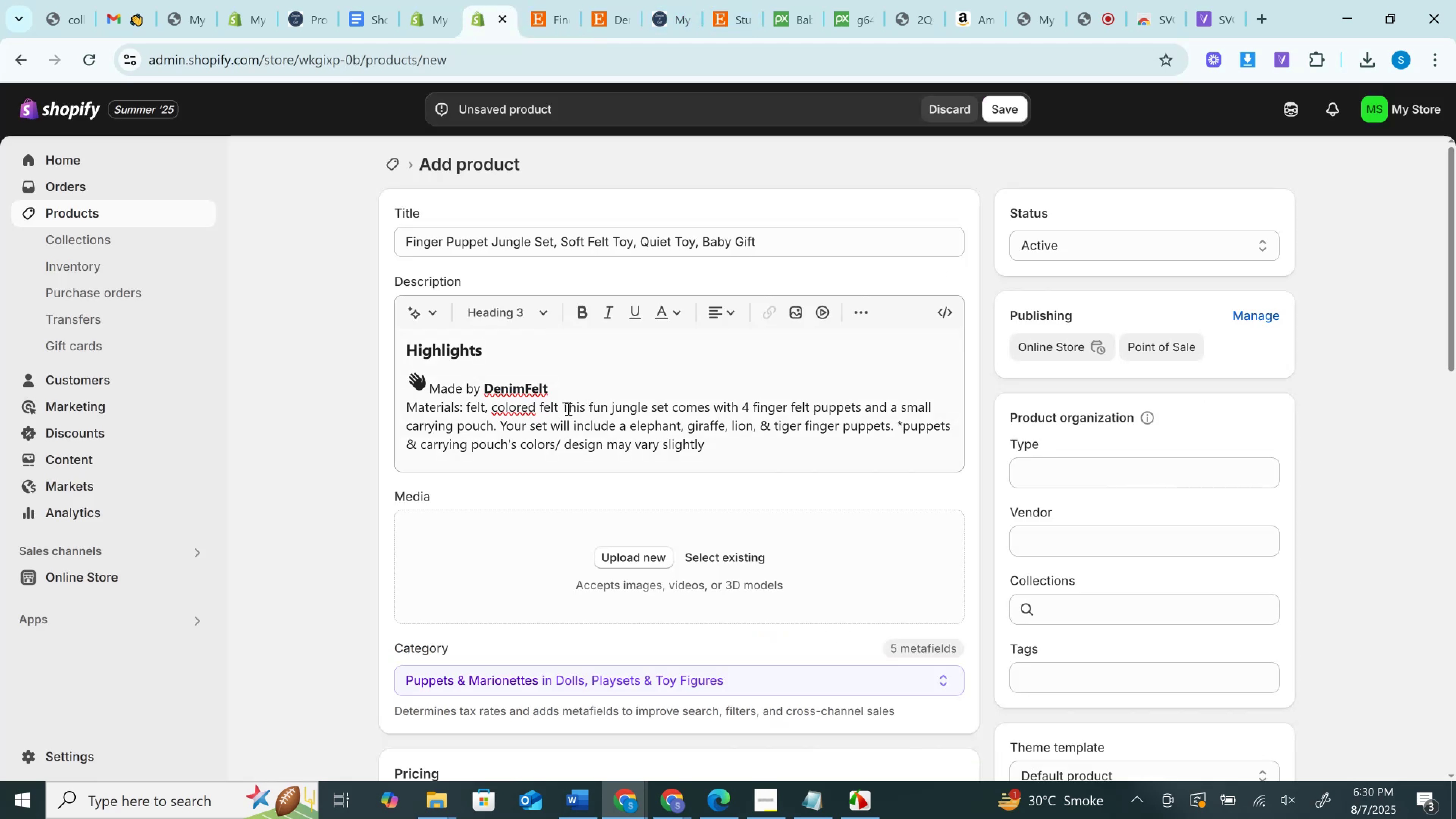 
left_click([566, 404])
 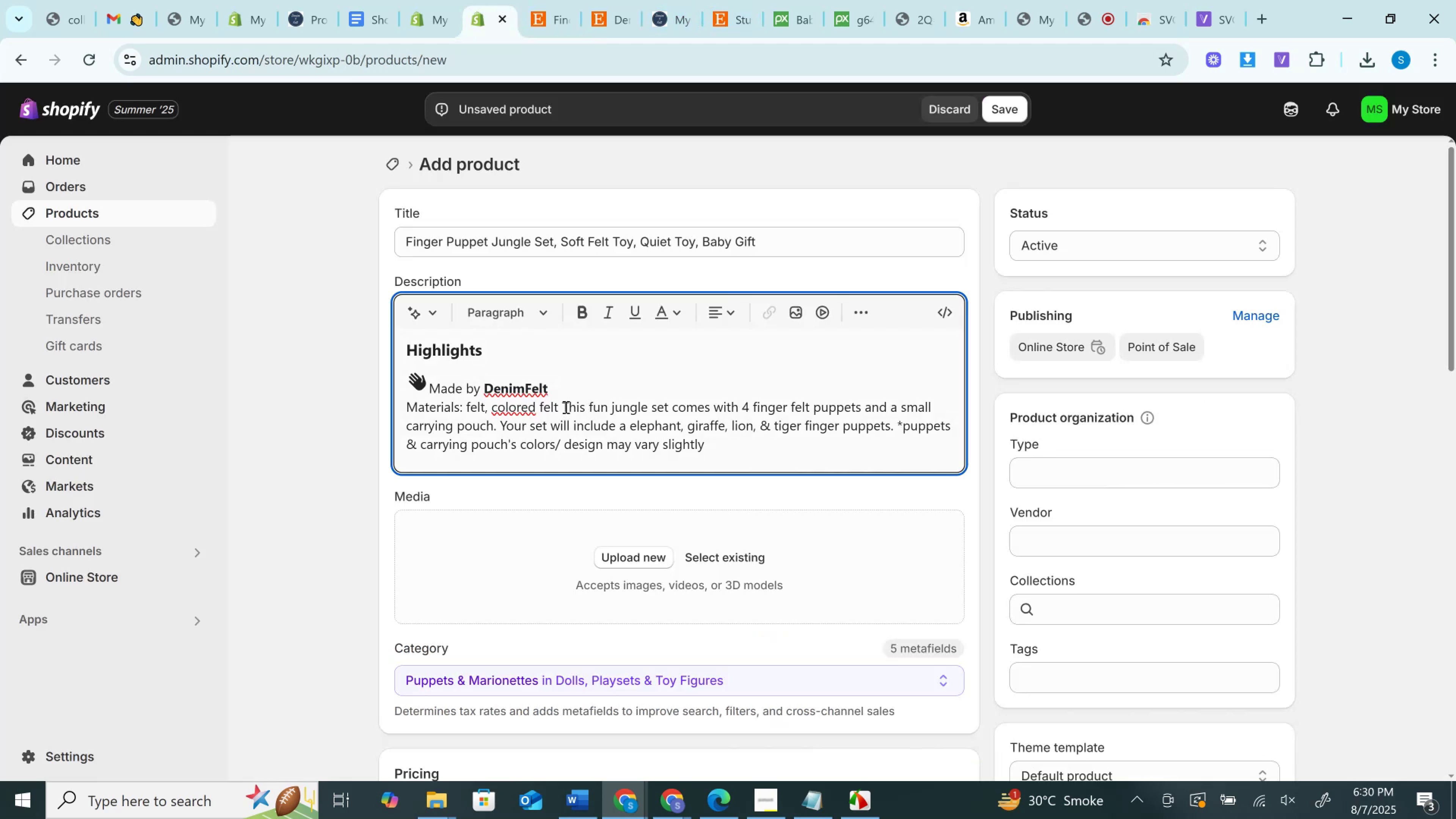 
left_click([565, 407])
 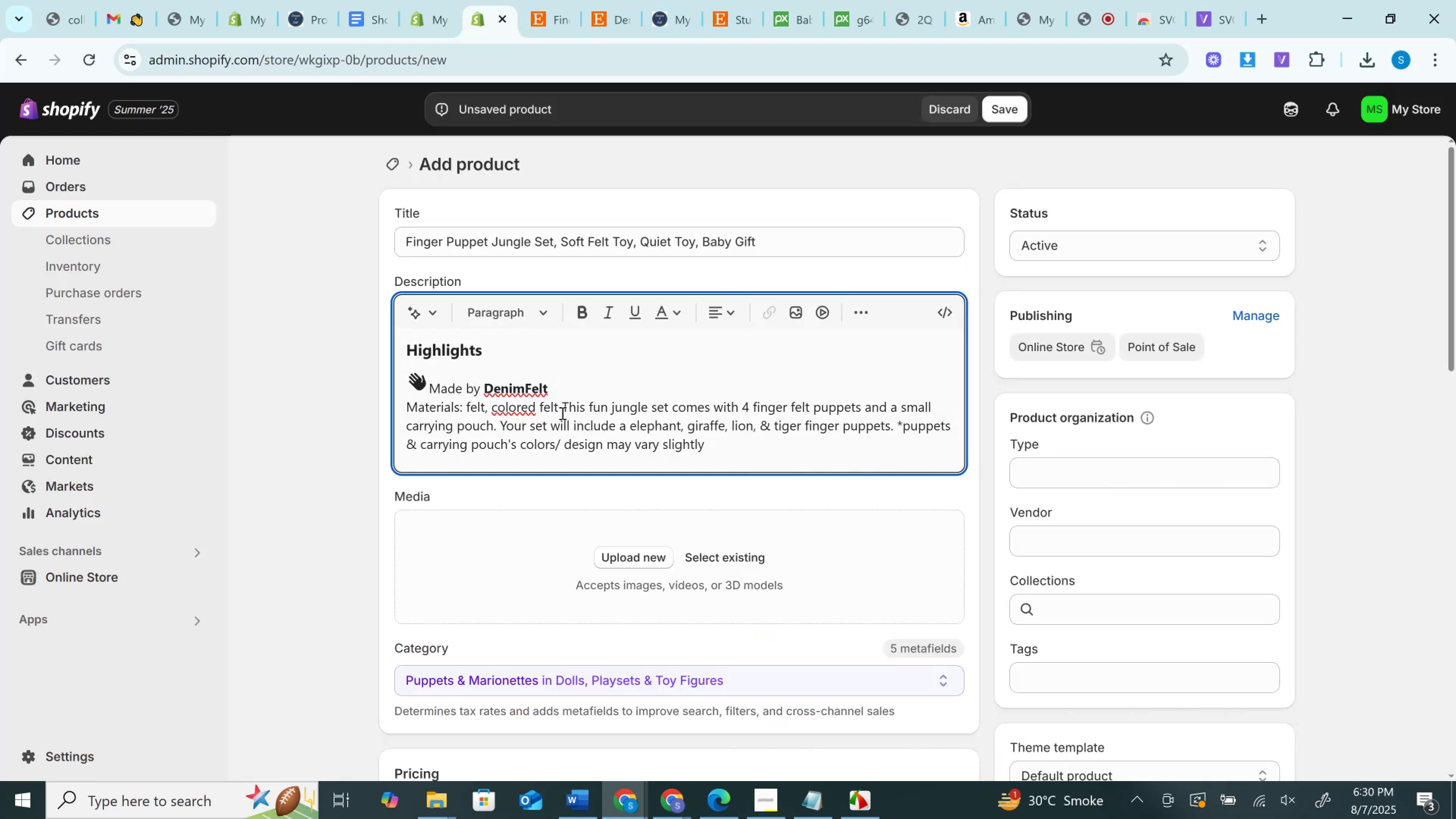 
key(Shift+Enter)
 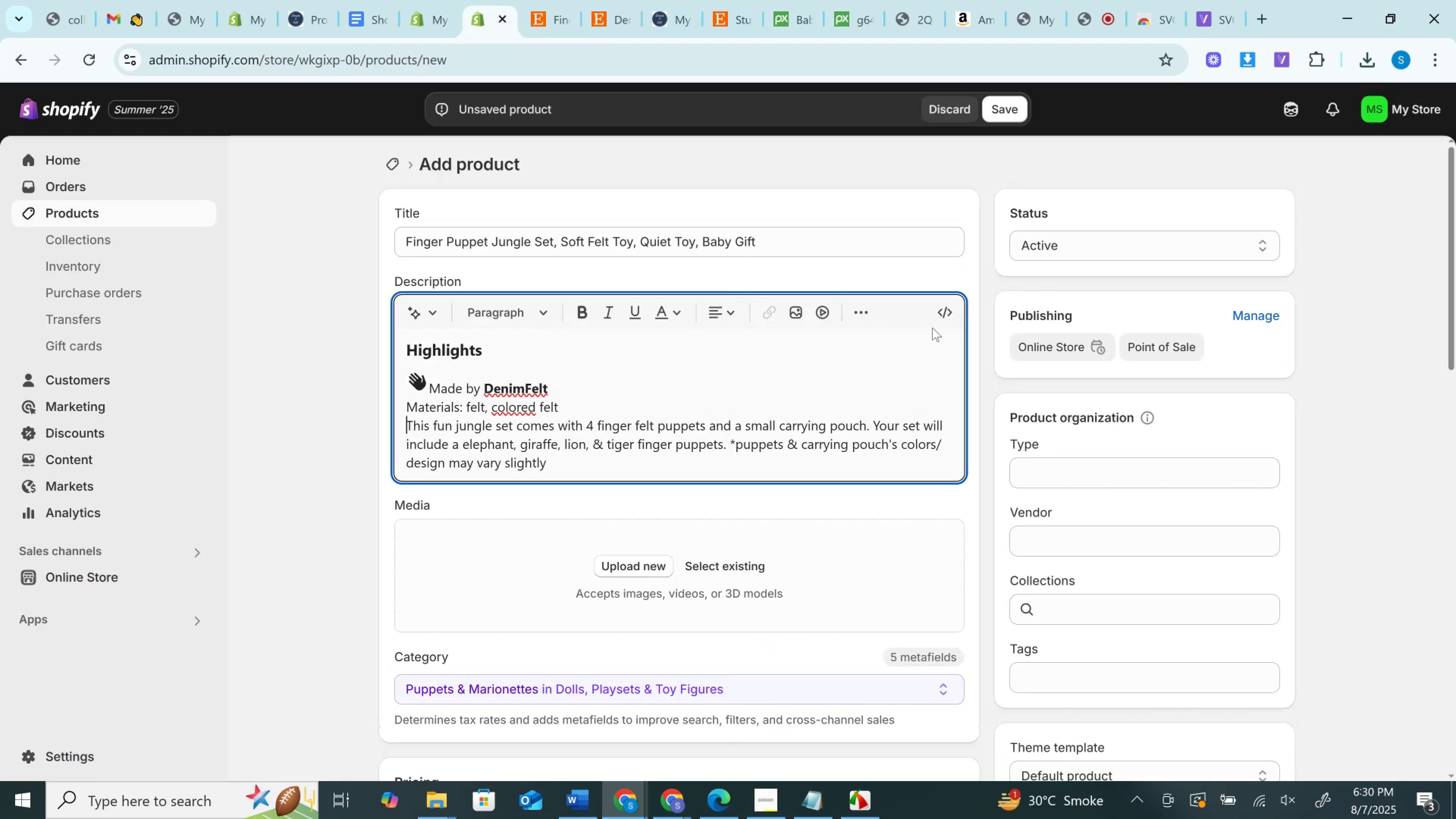 
left_click([940, 309])
 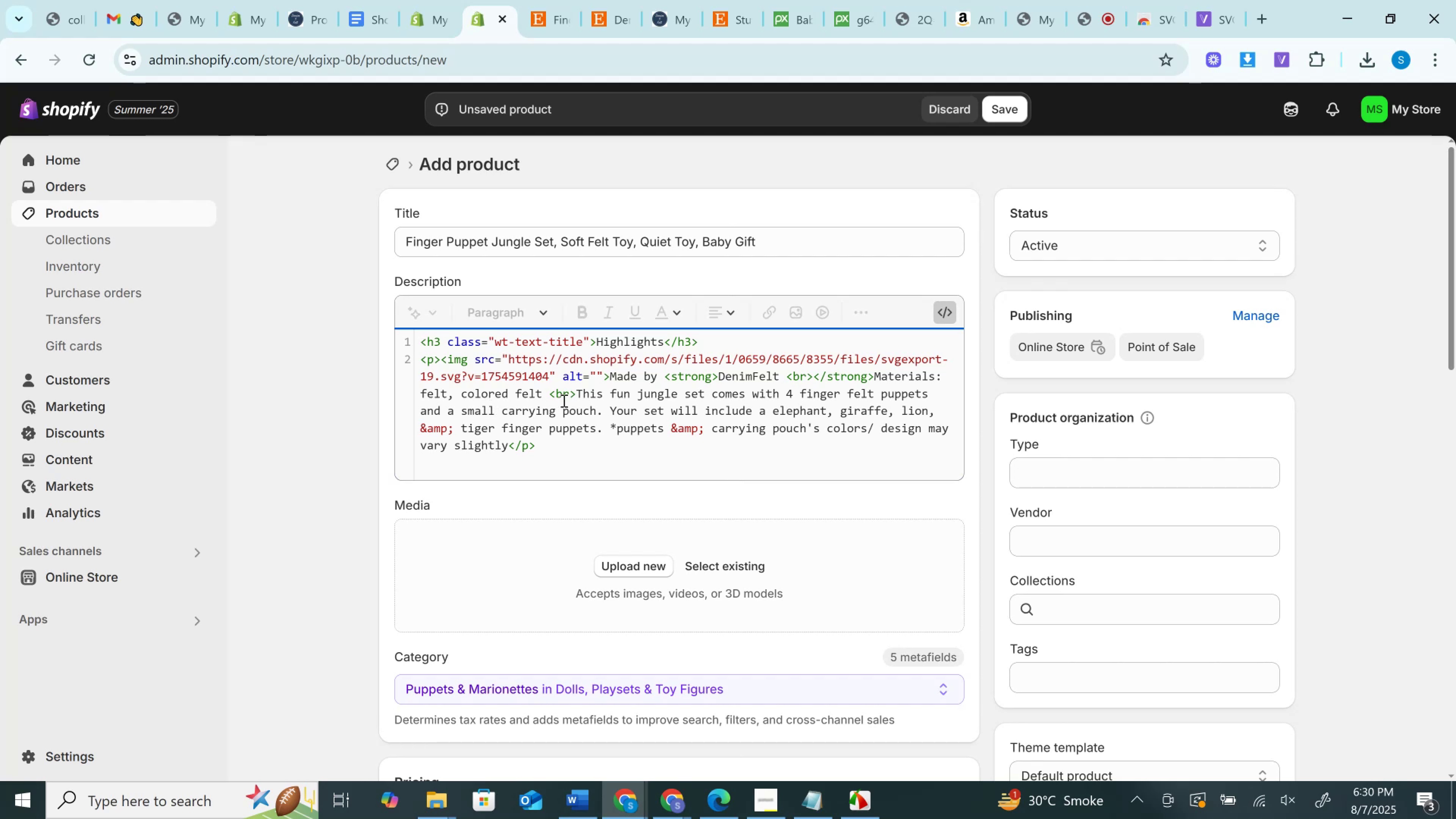 
left_click_drag(start_coordinate=[574, 394], to_coordinate=[510, 447])
 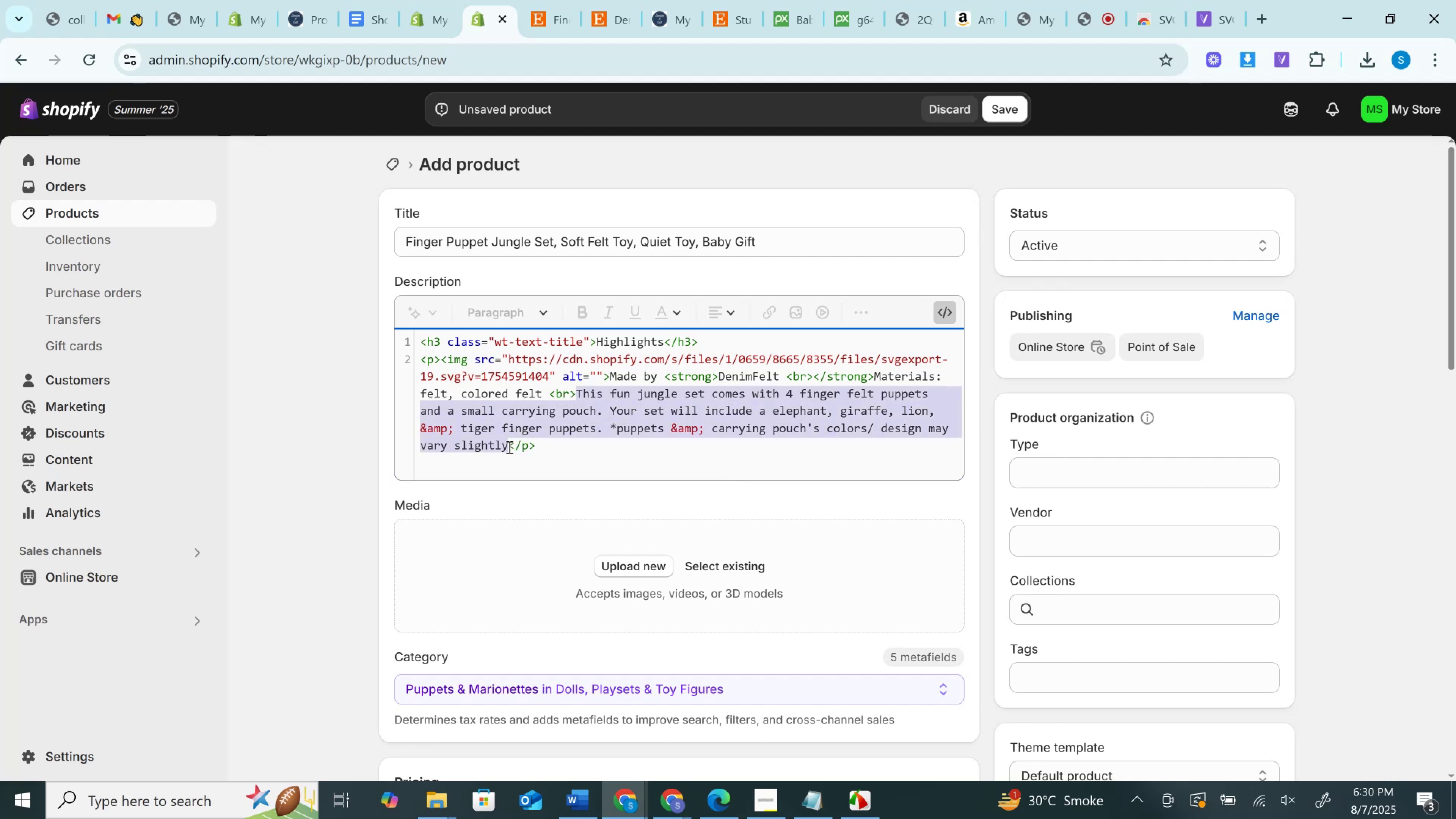 
key(Control+C)
 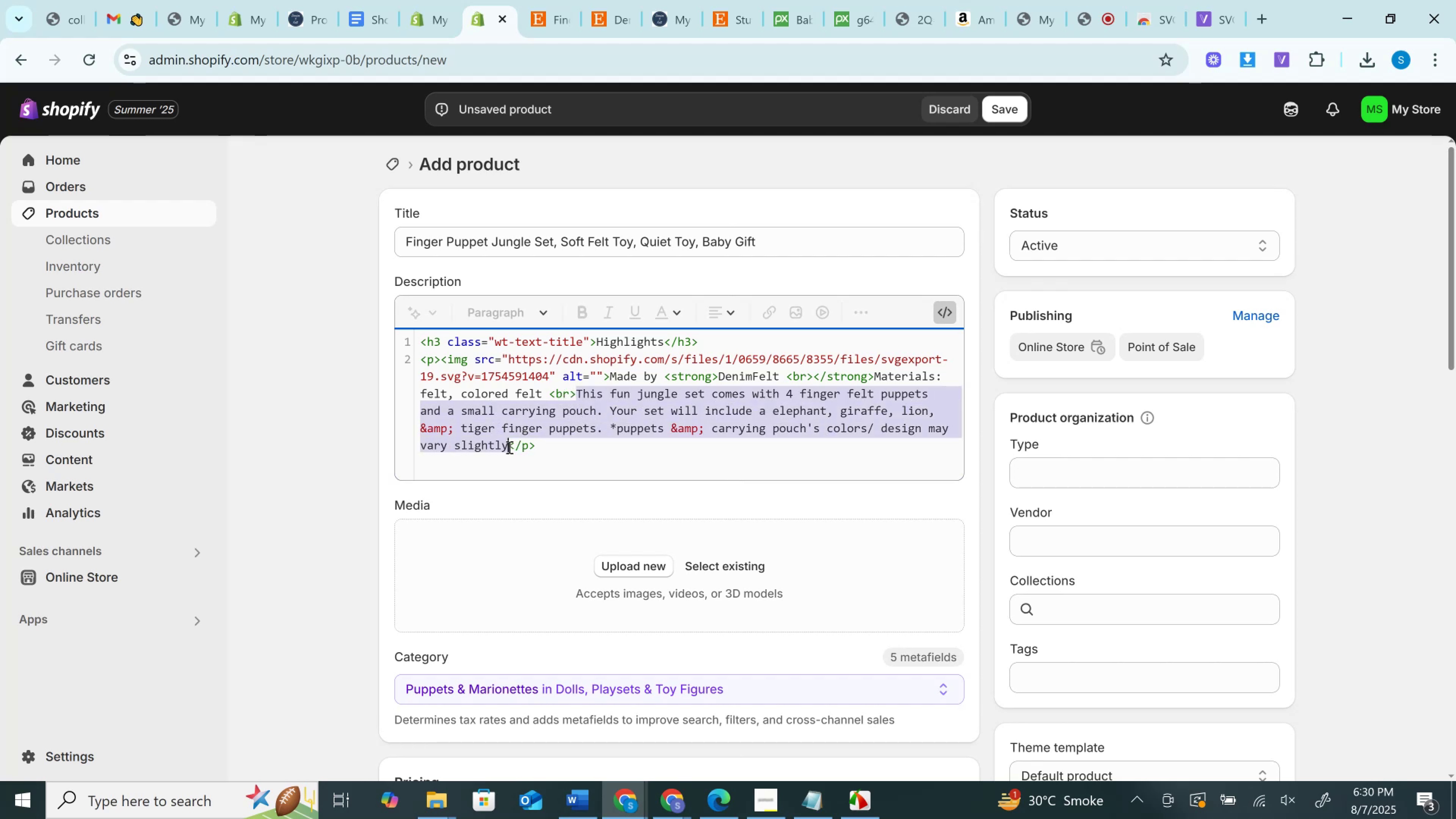 
key(Backspace)
 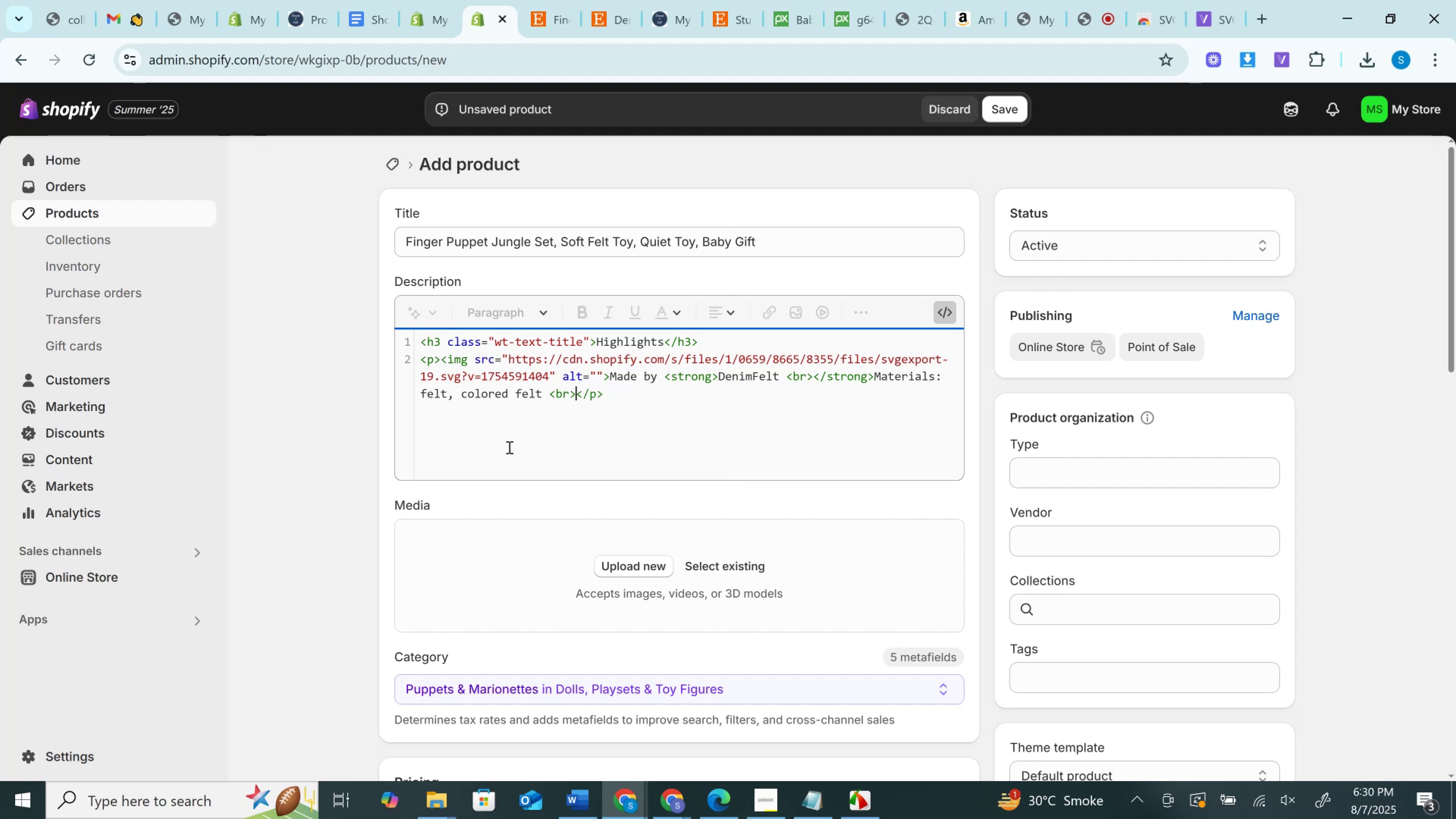 
key(Backspace)
 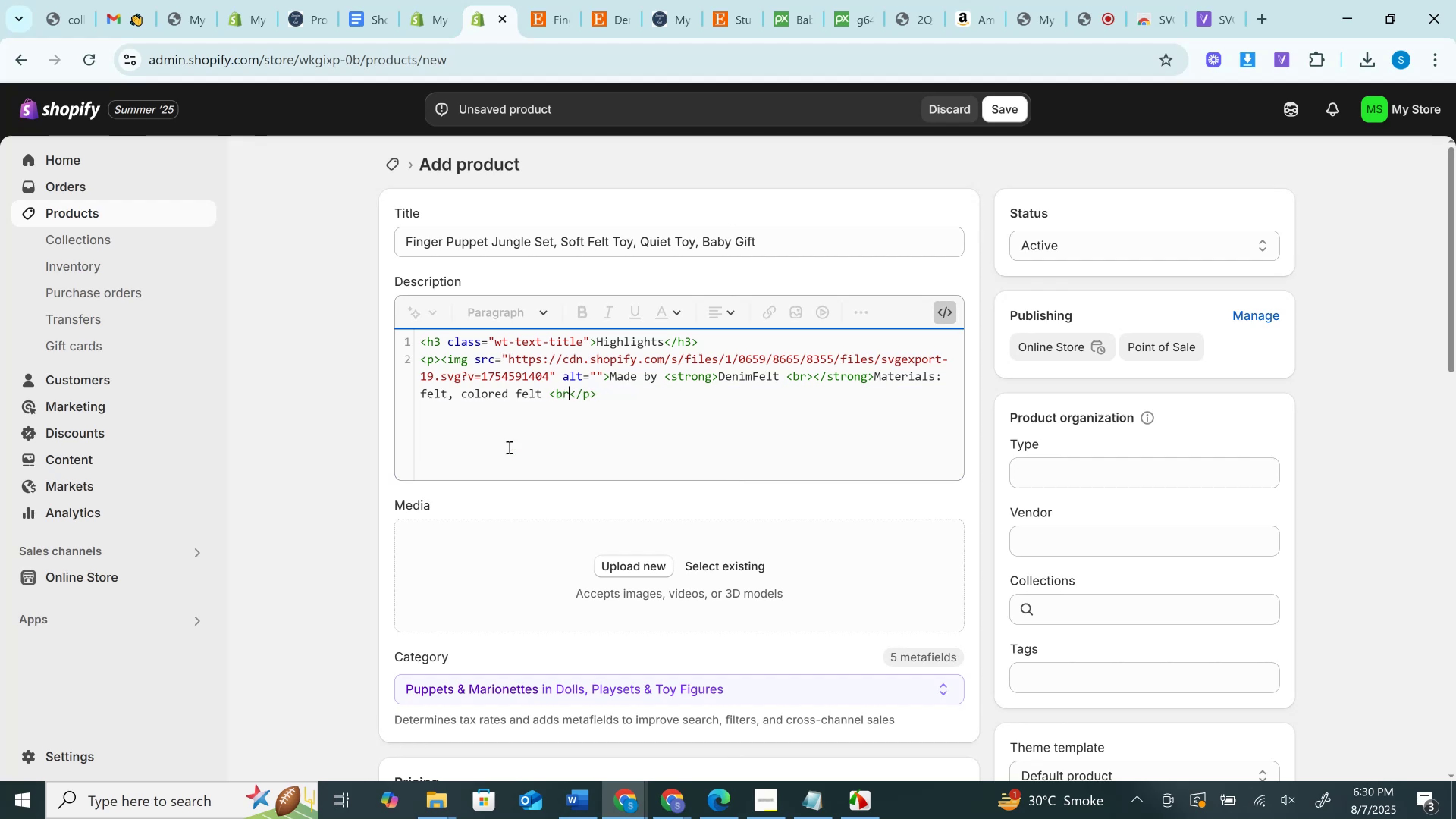 
key(Backspace)
 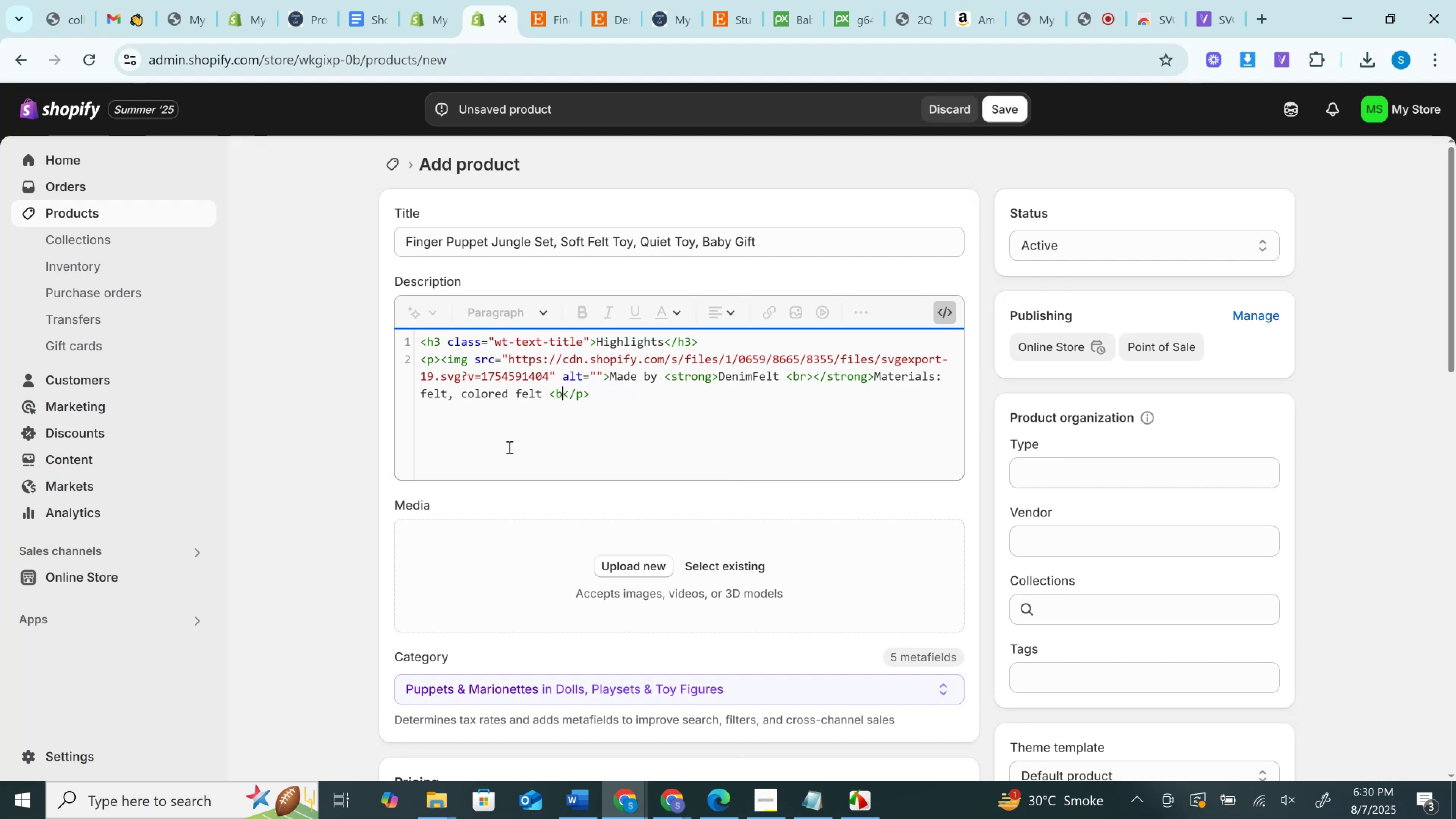 
key(Backspace)
 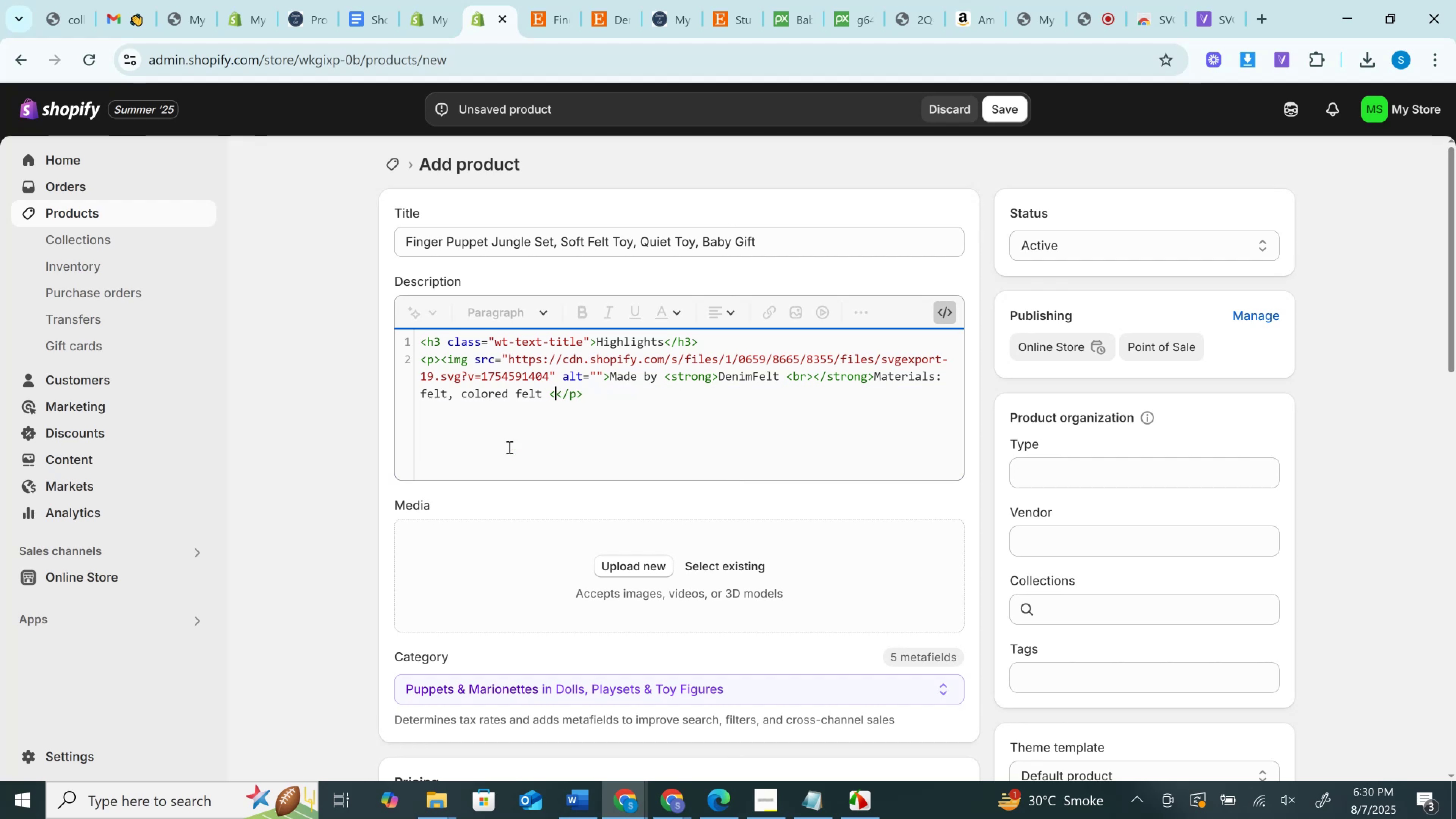 
key(Backspace)
 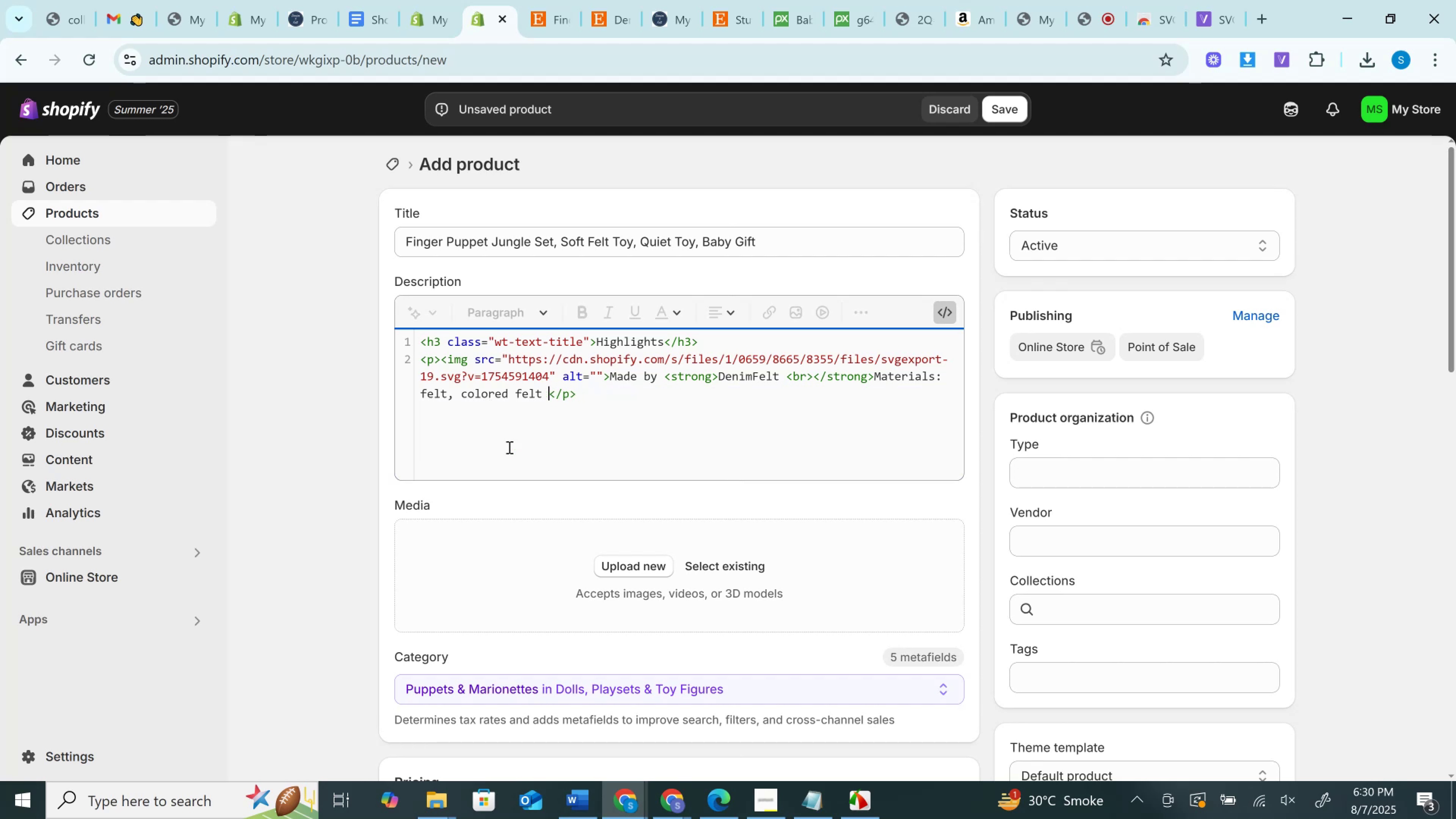 
key(Backspace)
 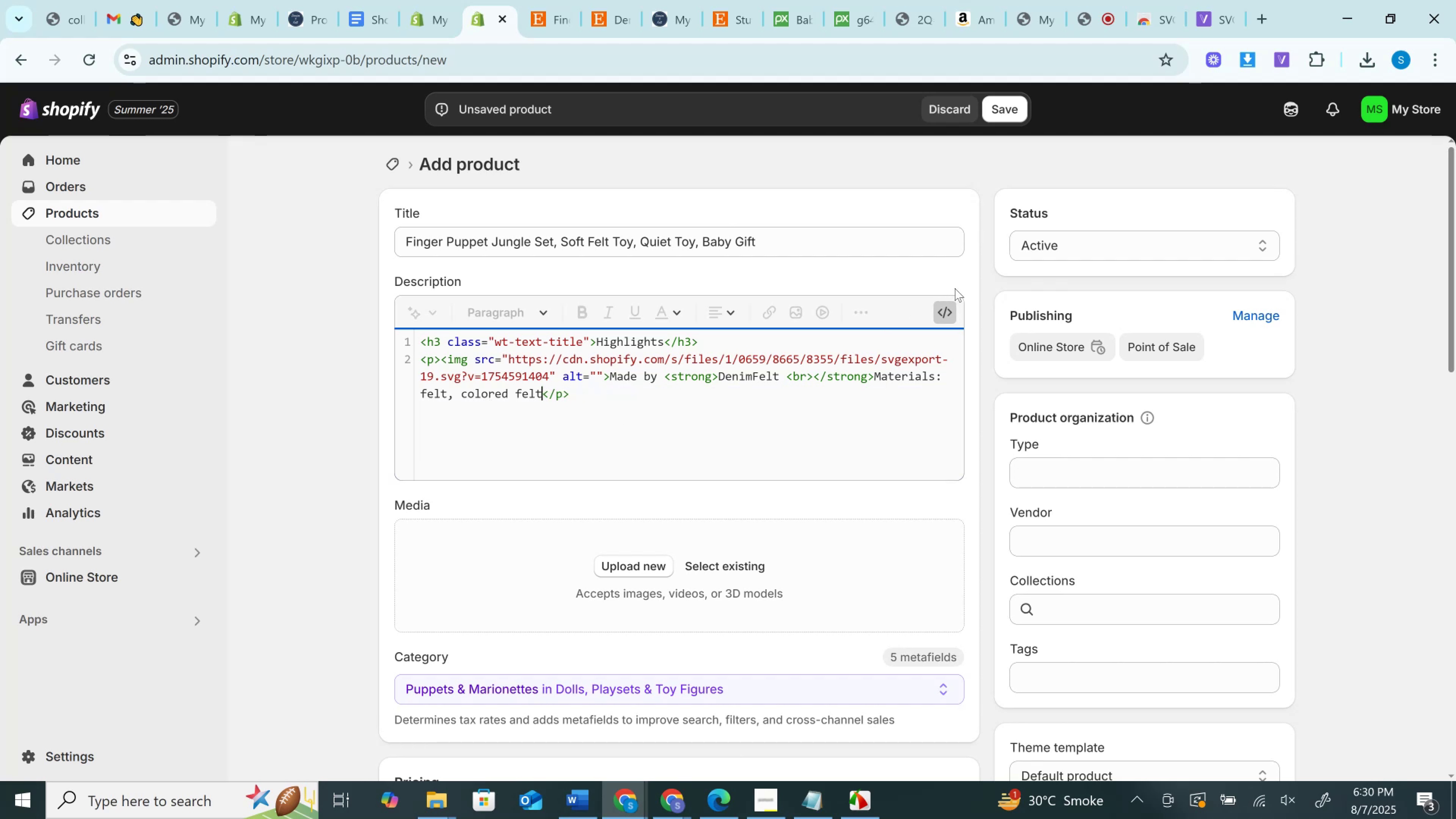 
left_click([949, 312])
 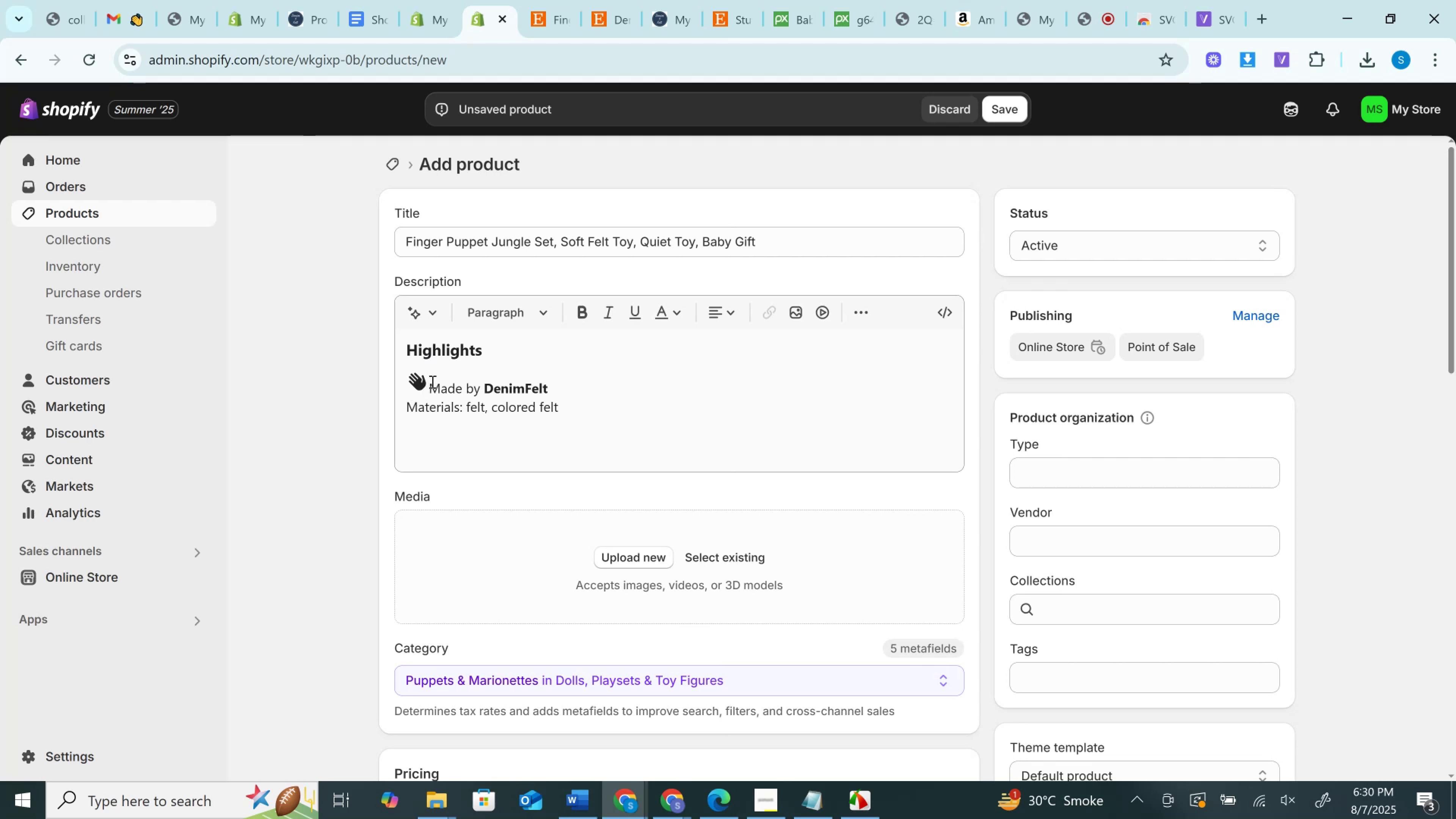 
left_click([407, 407])
 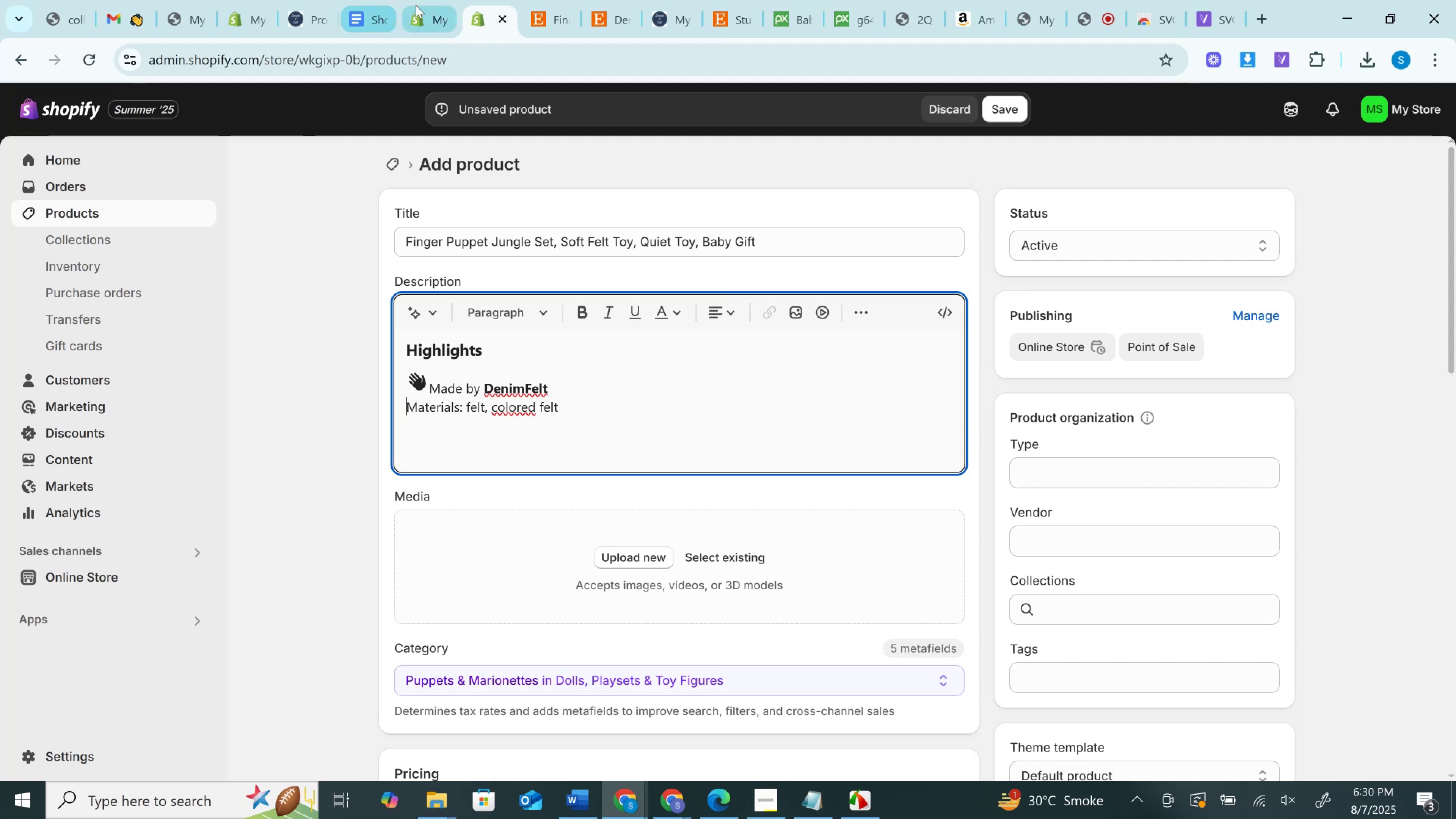 
left_click([433, 17])
 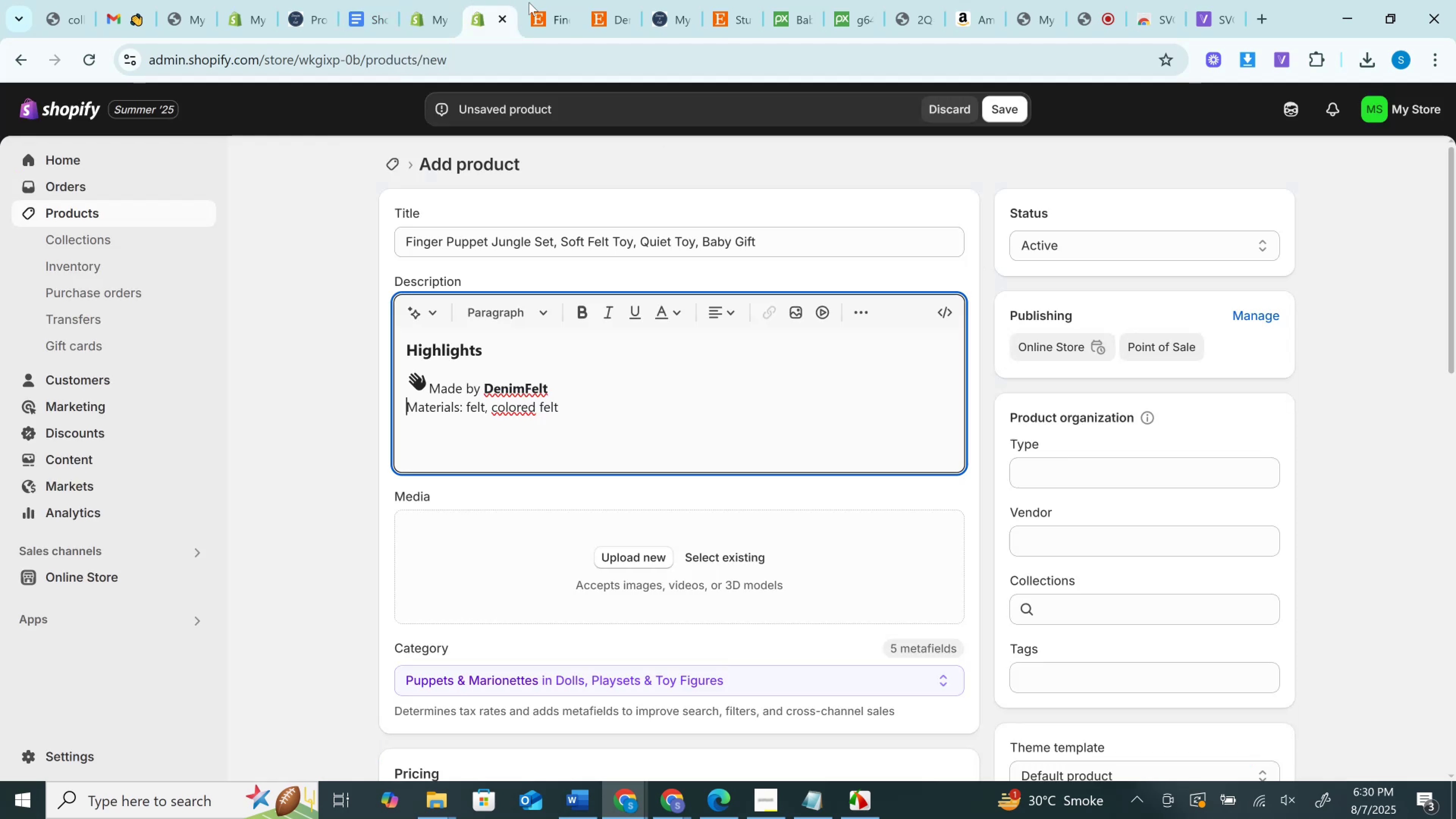 
left_click([537, 2])
 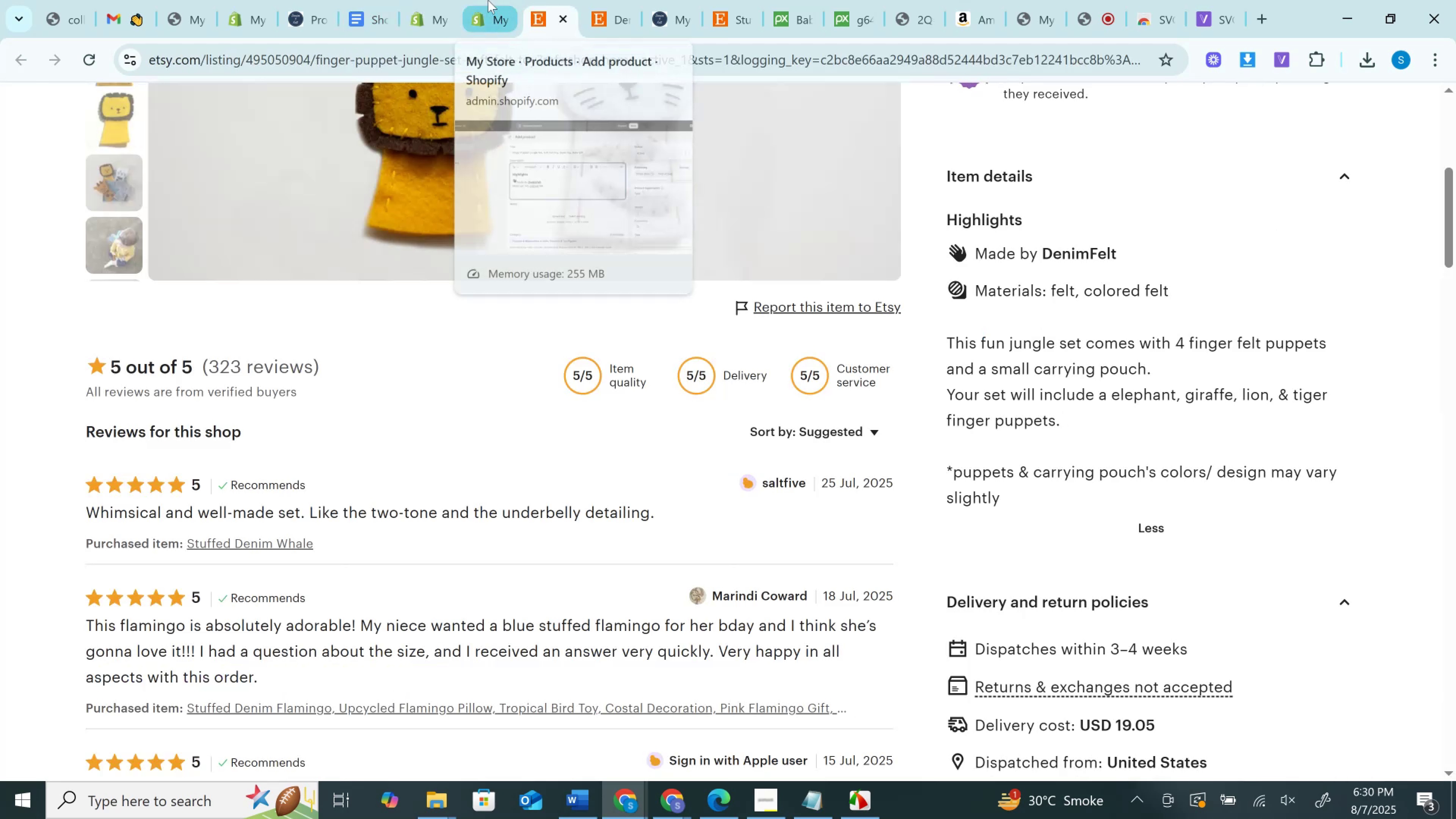 
left_click([486, 0])
 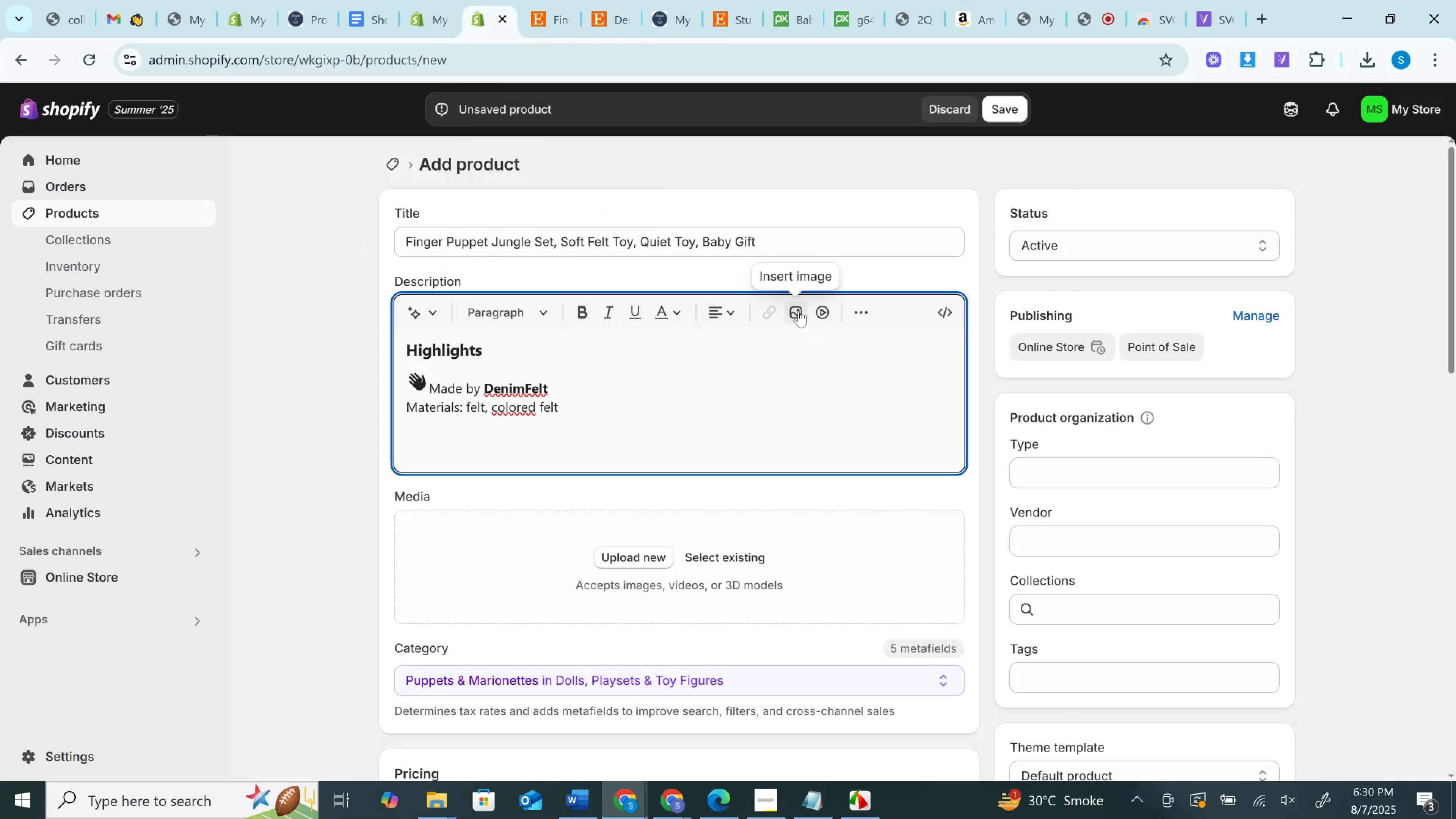 
left_click([798, 310])
 